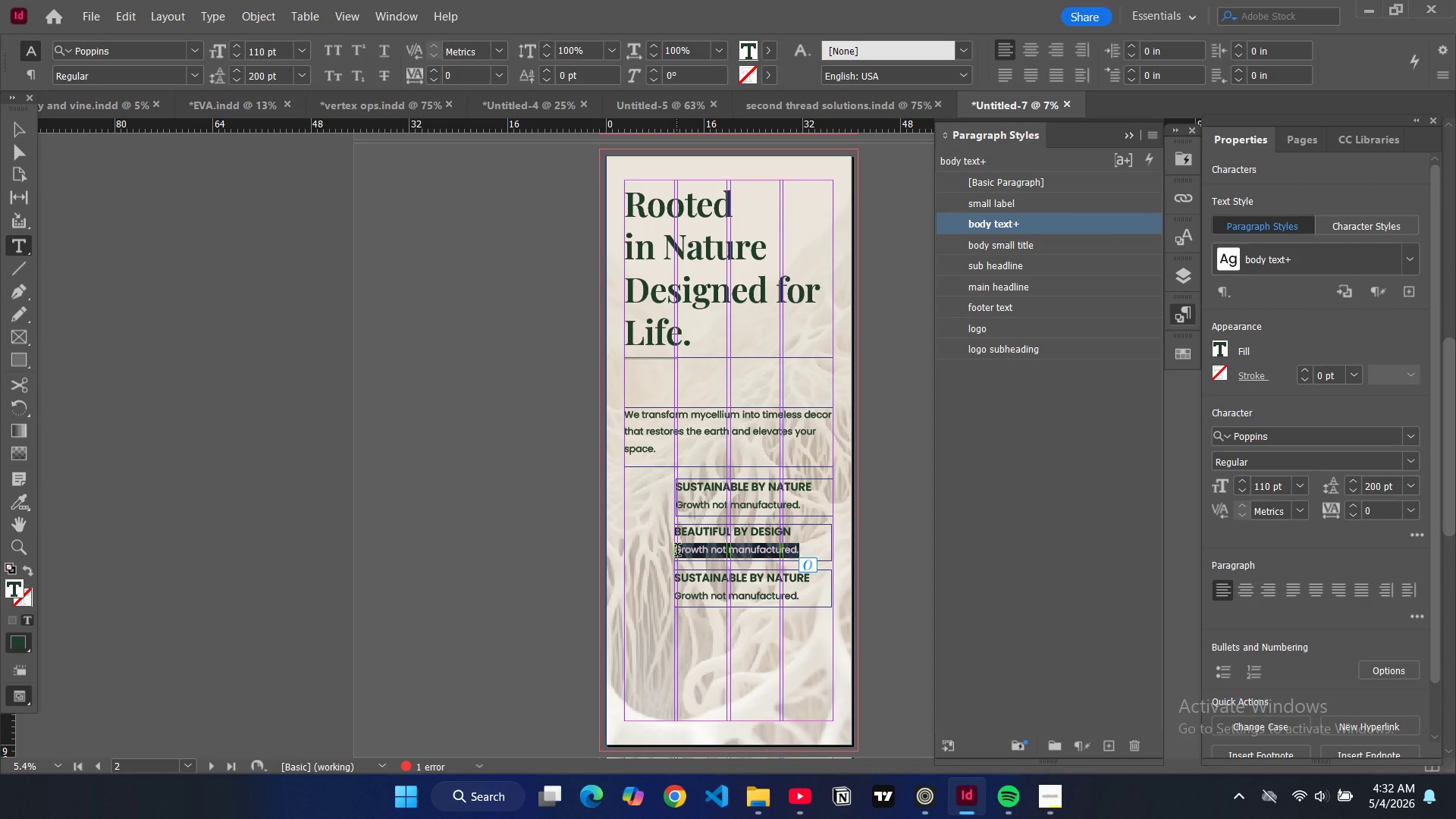 
wait(17.38)
 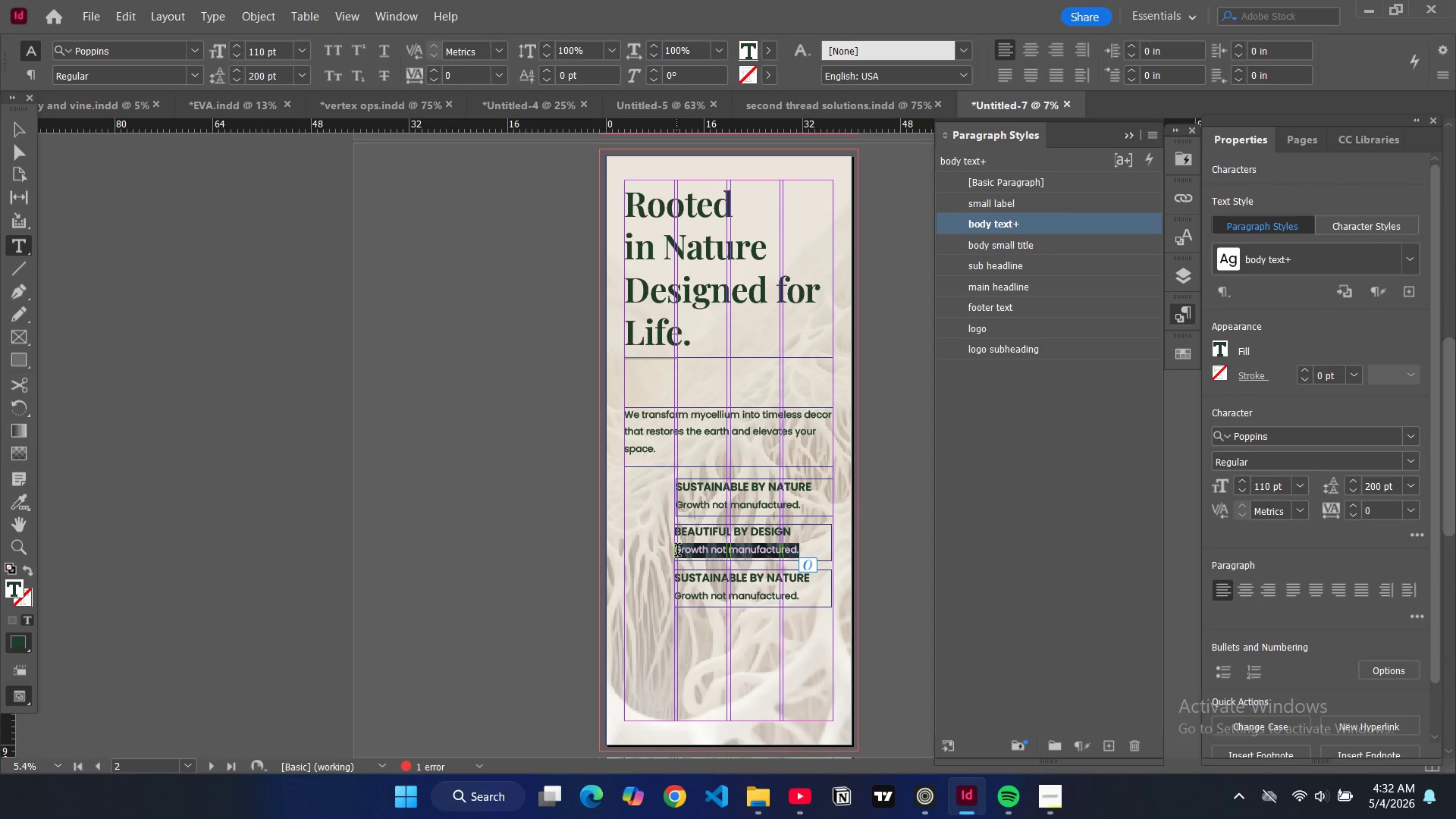 
type(Artisanal. Textured. Unique.)
 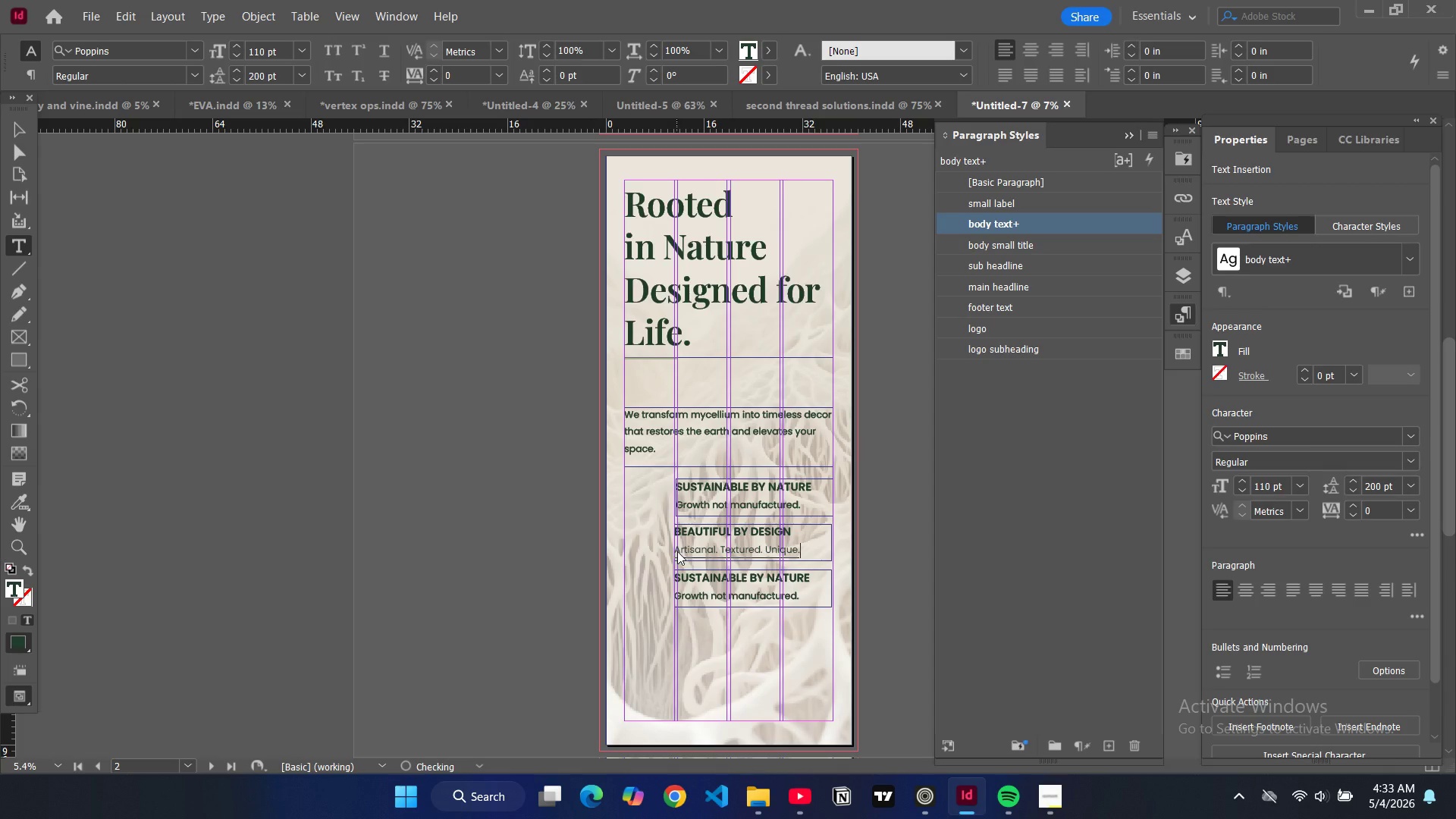 
left_click_drag(start_coordinate=[815, 584], to_coordinate=[671, 578])
 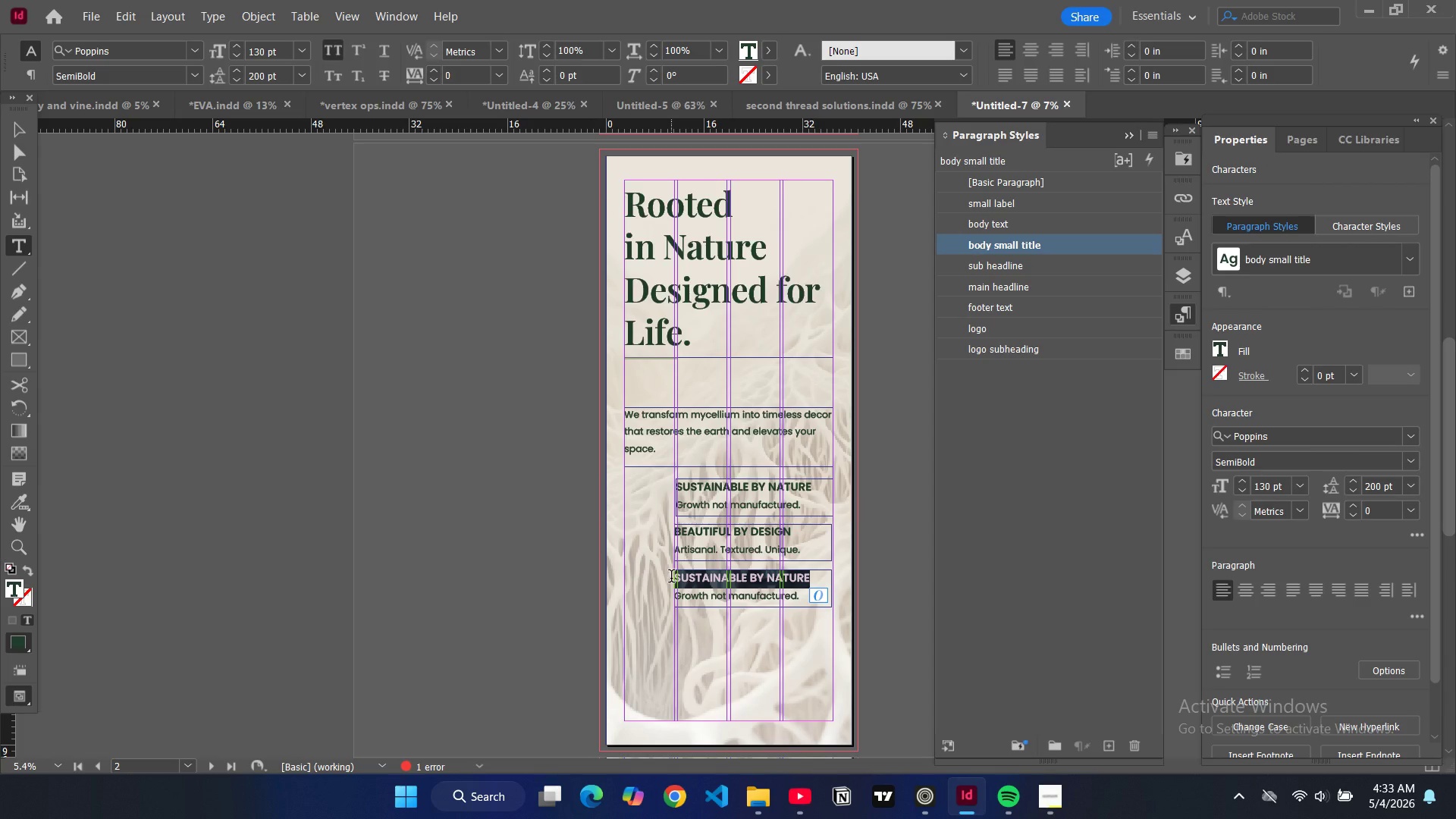 
type(better for our planet )
 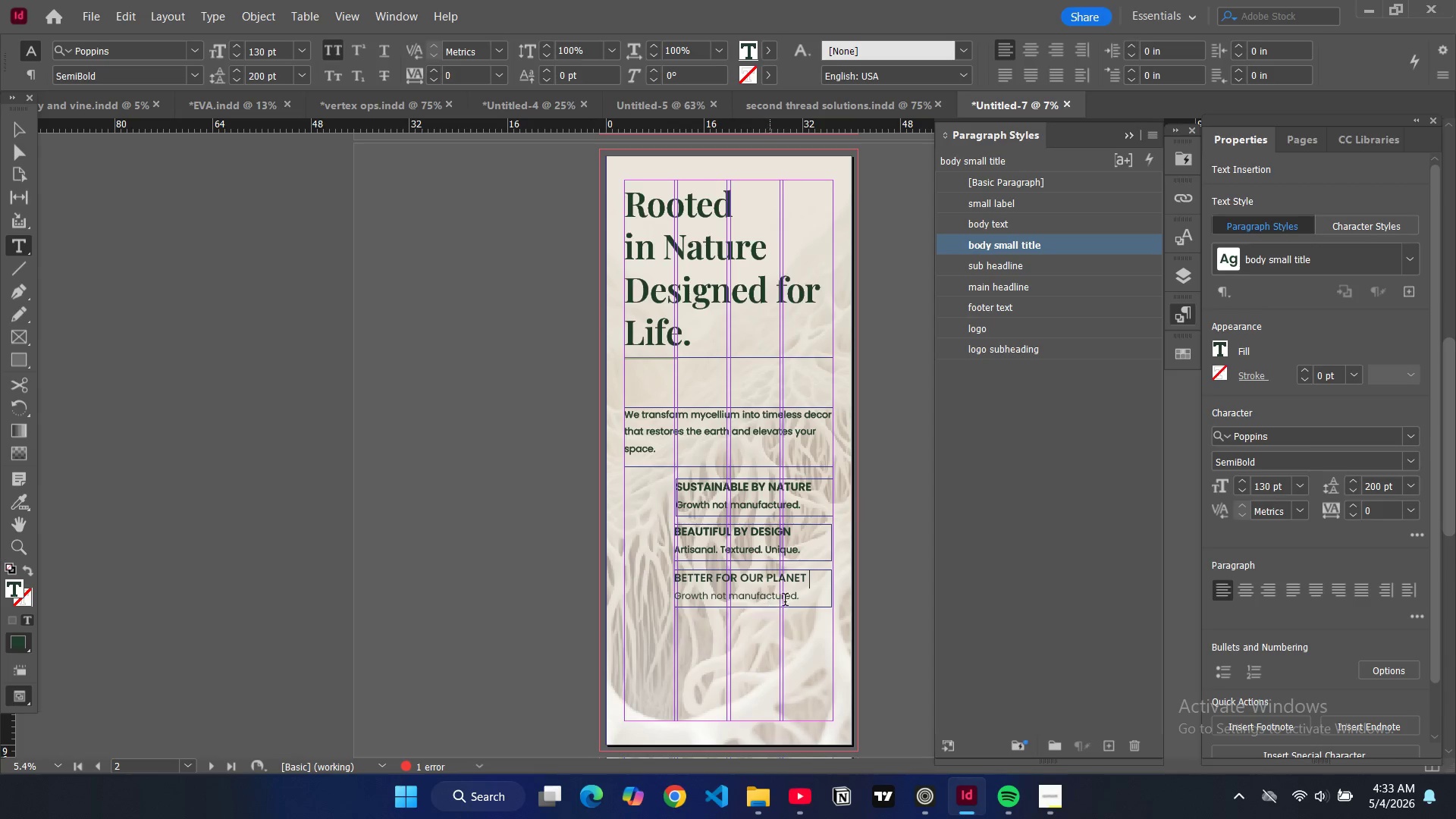 
left_click_drag(start_coordinate=[805, 601], to_coordinate=[678, 598])
 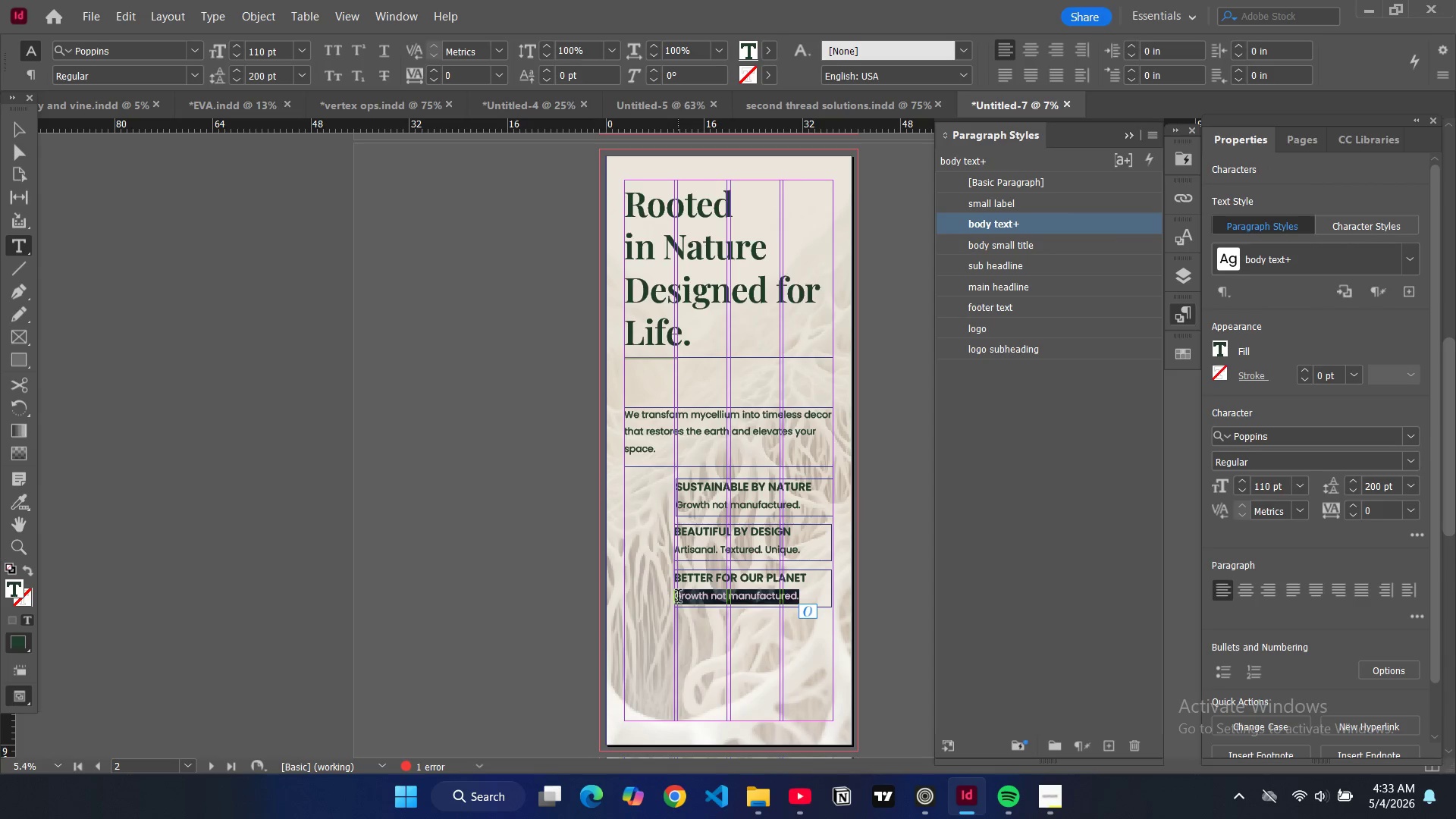 
type(Bio degradable )
key(Backspace)
type(. non-)
key(Backspace)
key(Backspace)
key(Backspace)
key(Backspace)
type(Non-toxic )
key(Backspace)
type(. Fossil free)
 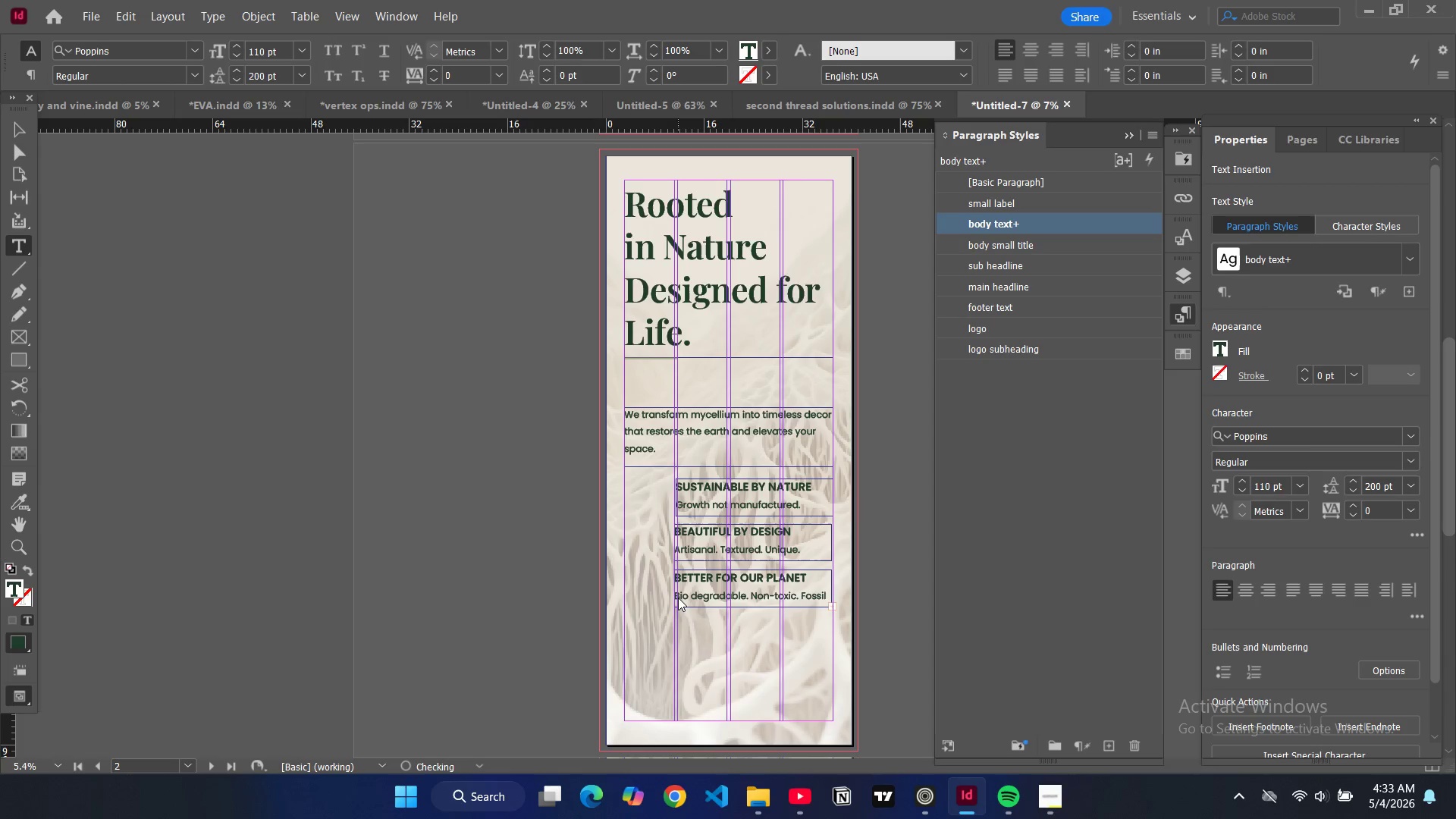 
left_click([20, 123])
 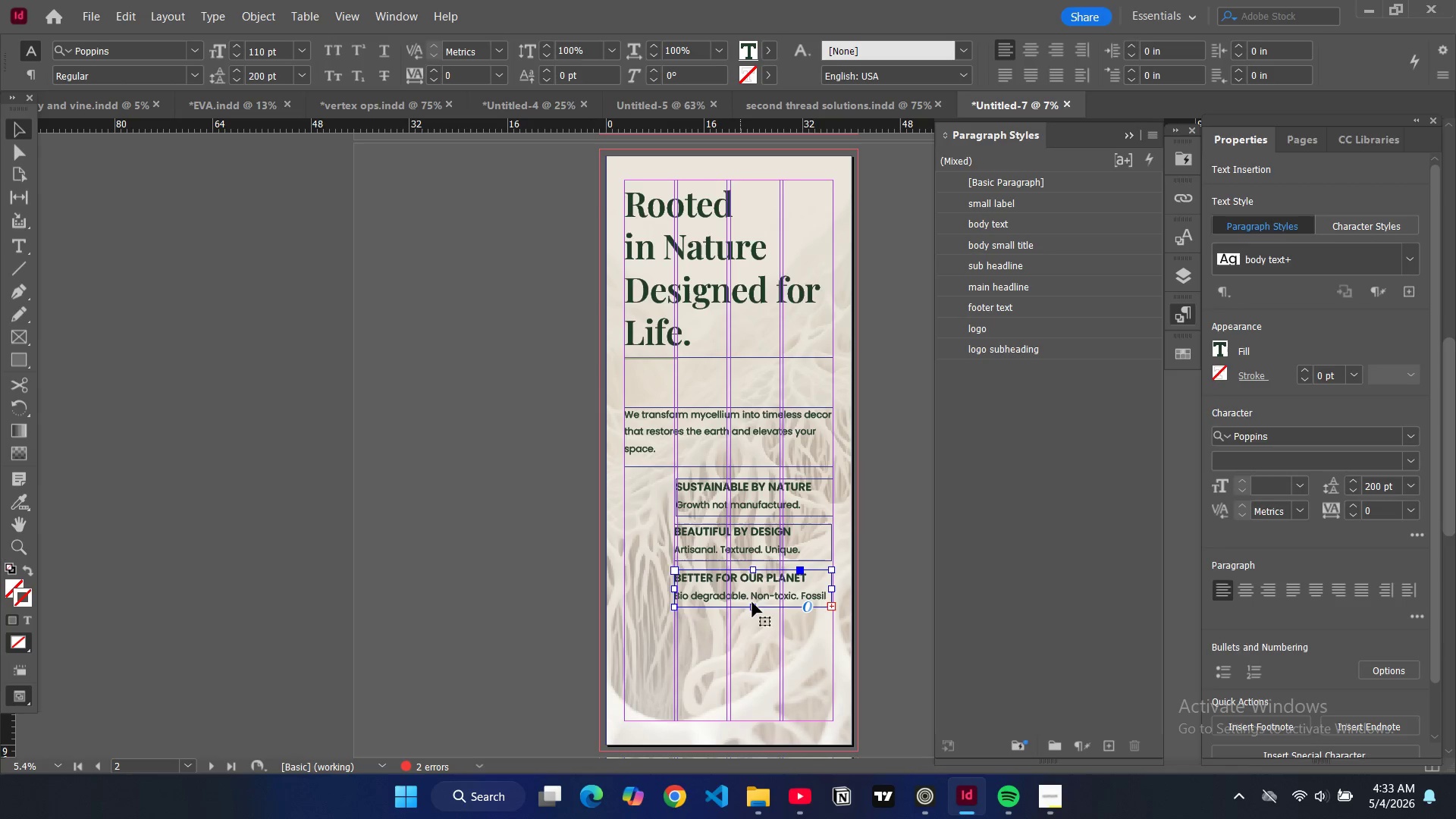 
left_click_drag(start_coordinate=[755, 605], to_coordinate=[758, 622])
 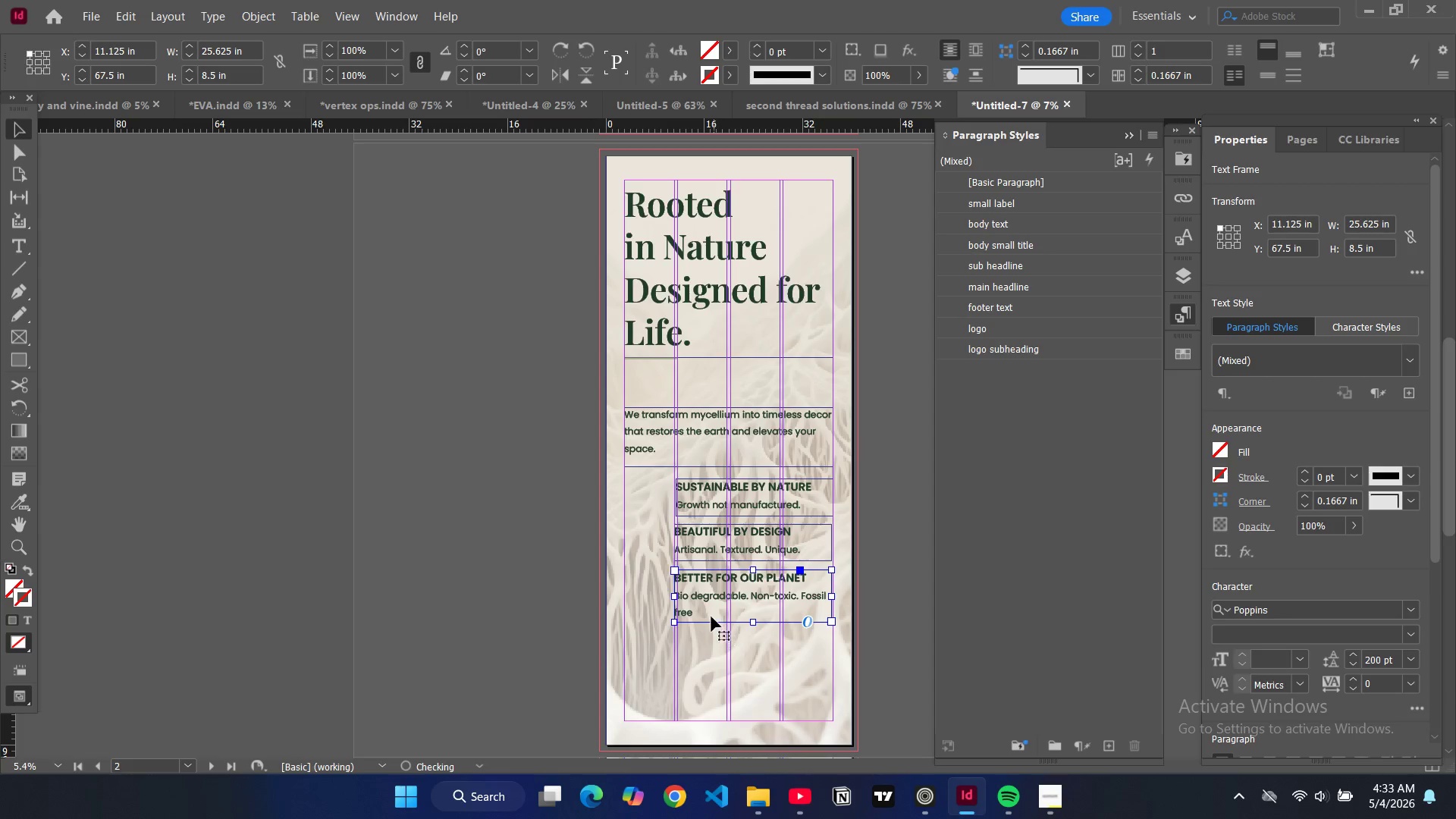 
double_click([711, 616])
 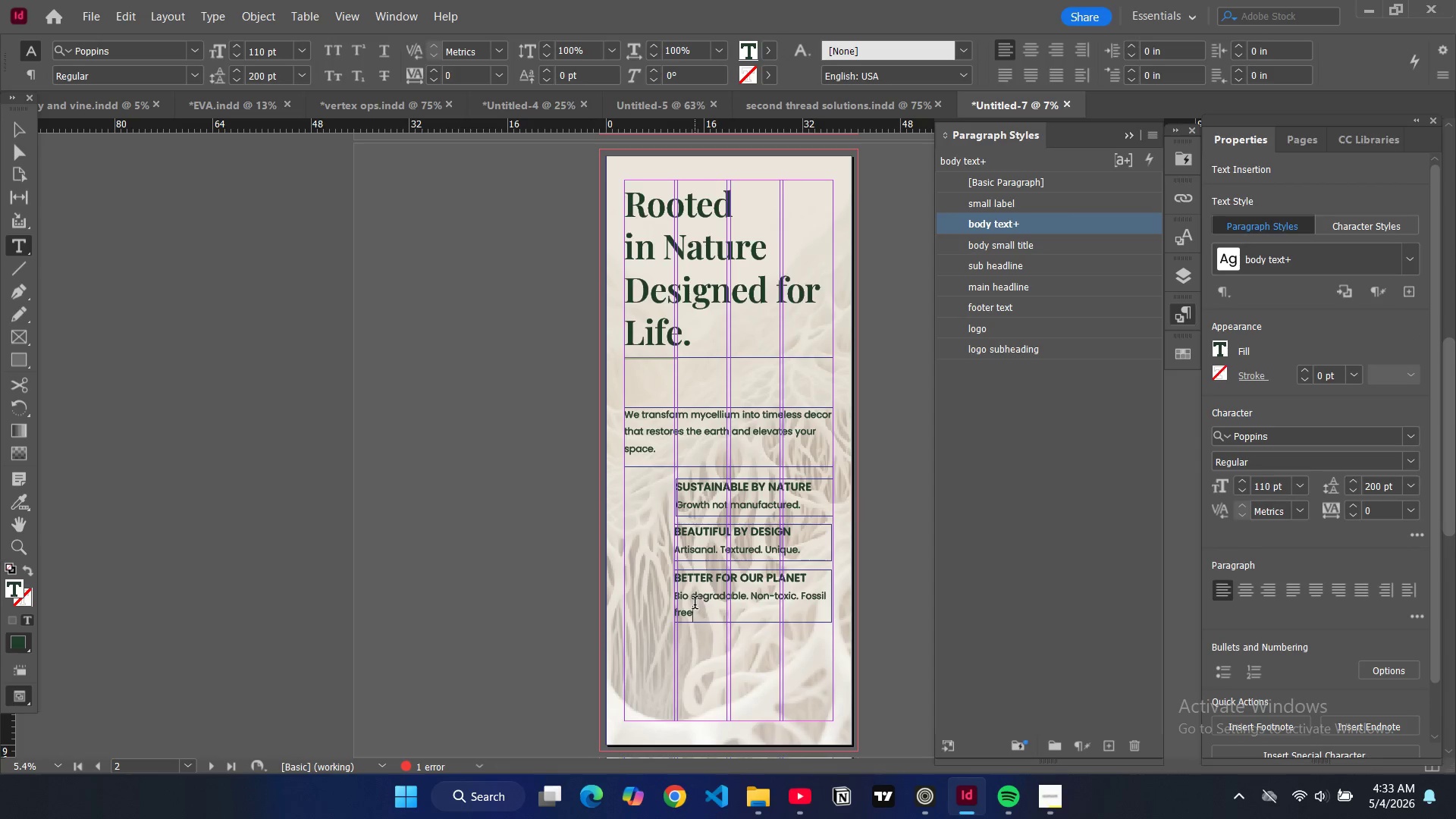 
key(Period)
 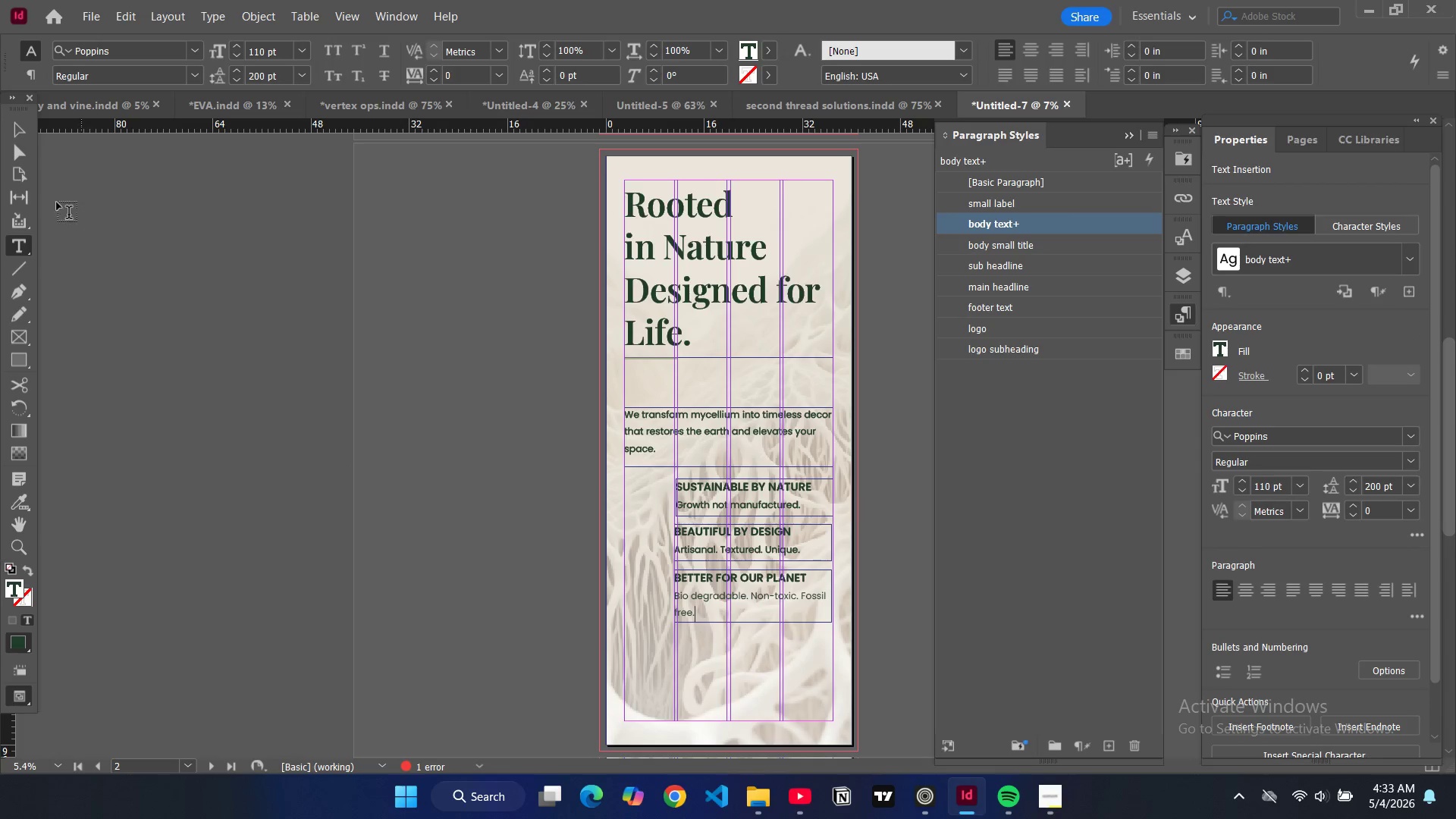 
left_click([17, 138])
 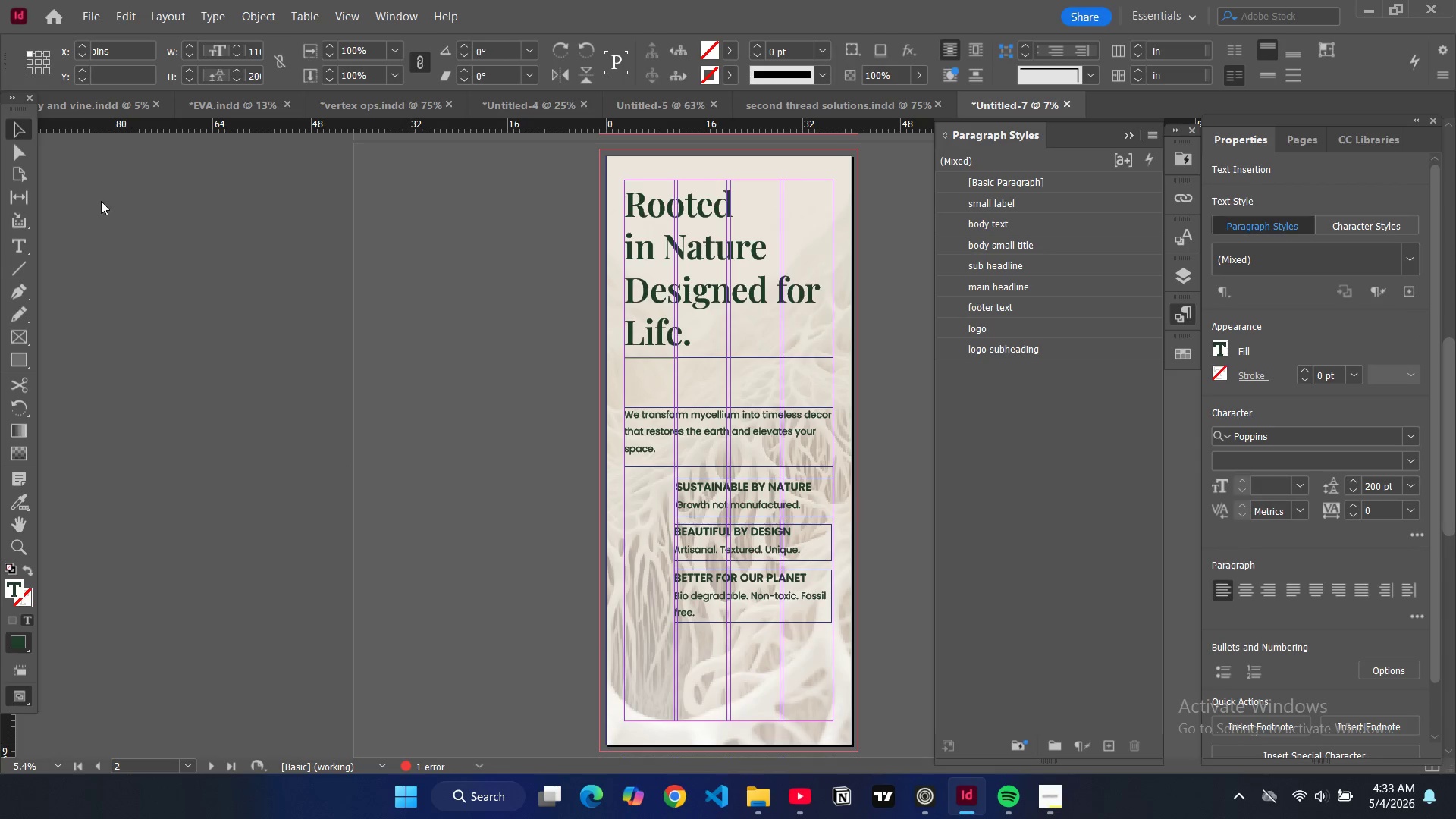 
left_click([101, 202])
 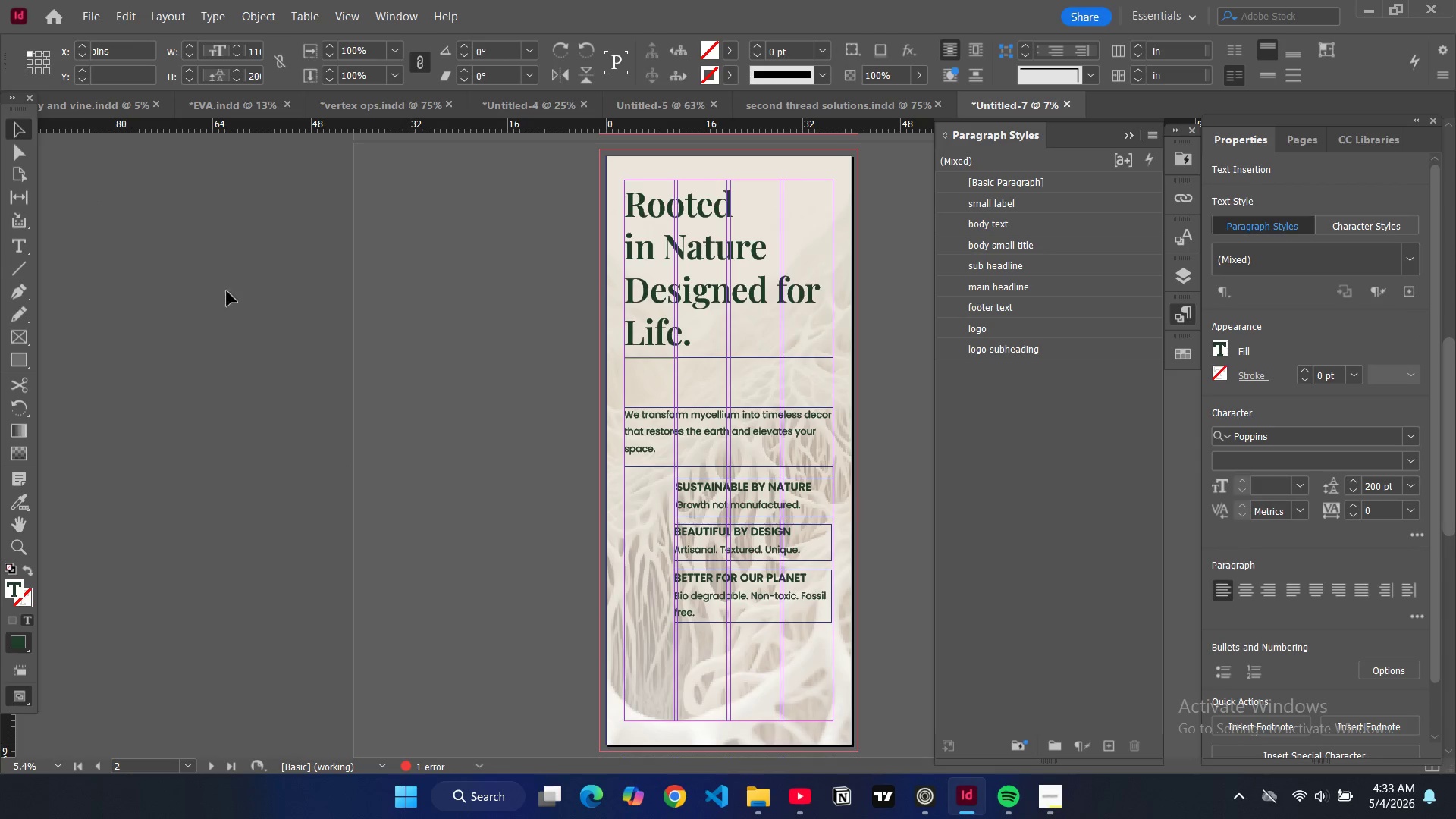 
left_click([245, 330])
 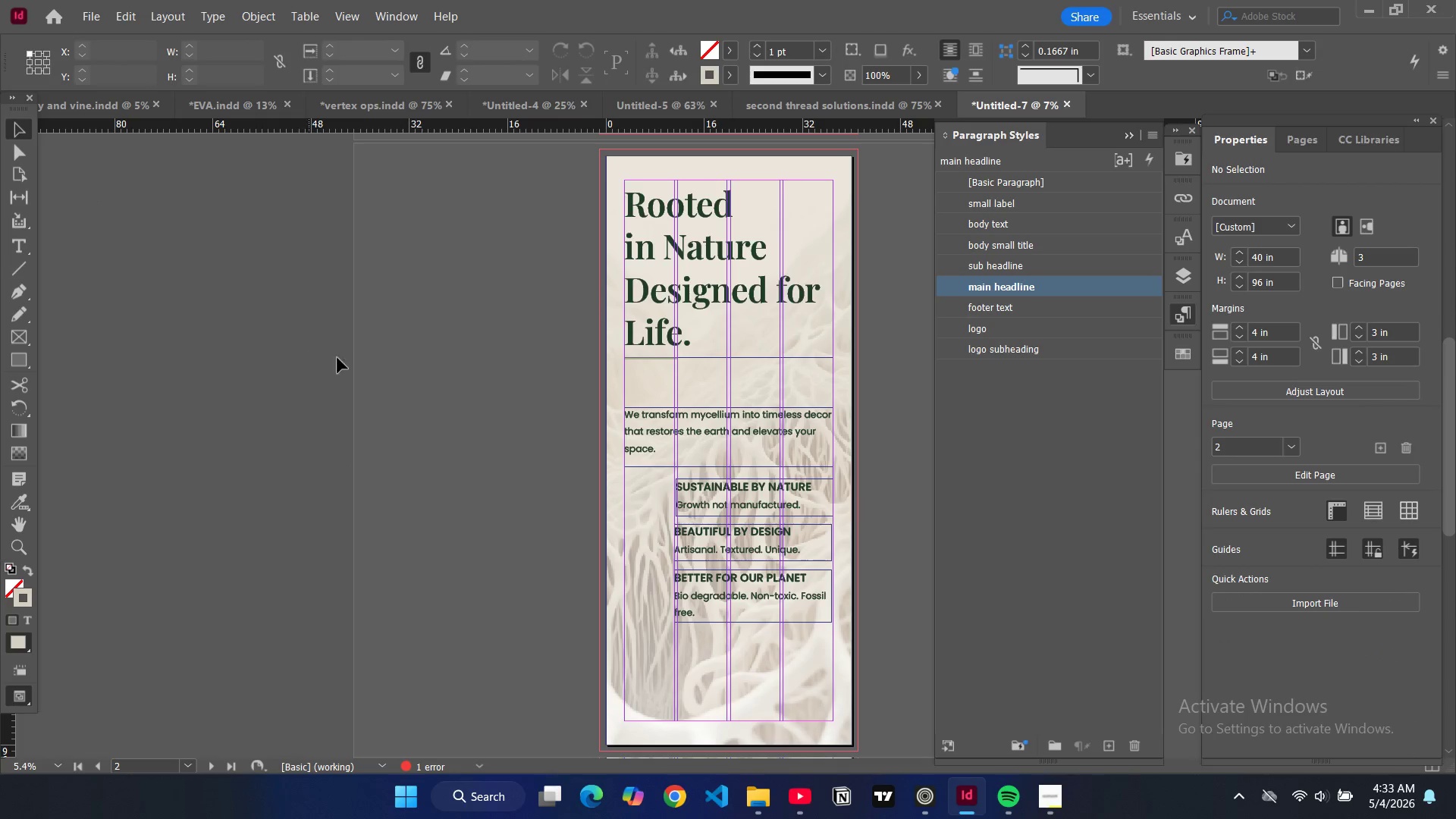 
left_click([453, 373])
 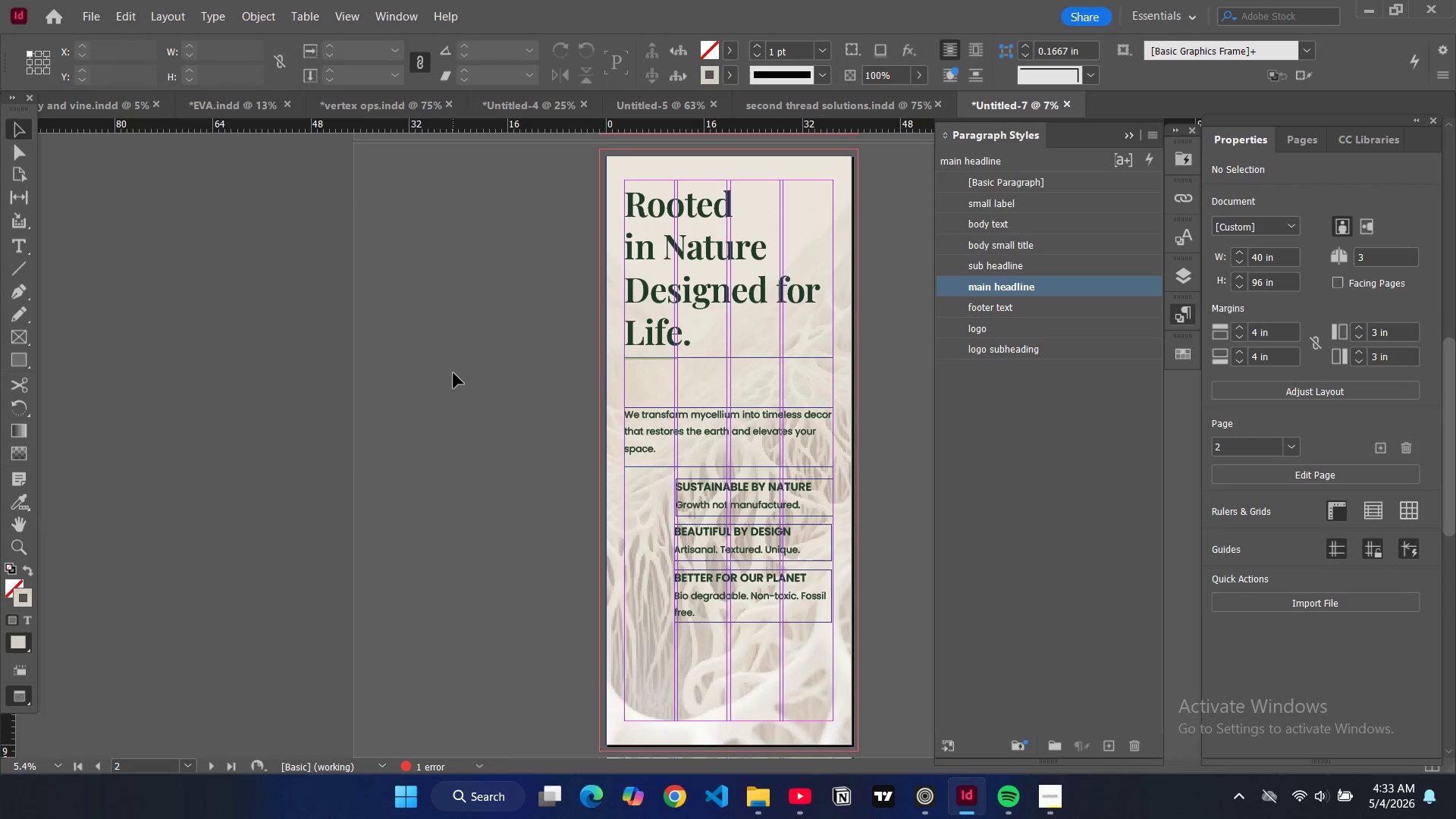 
type(ww)
 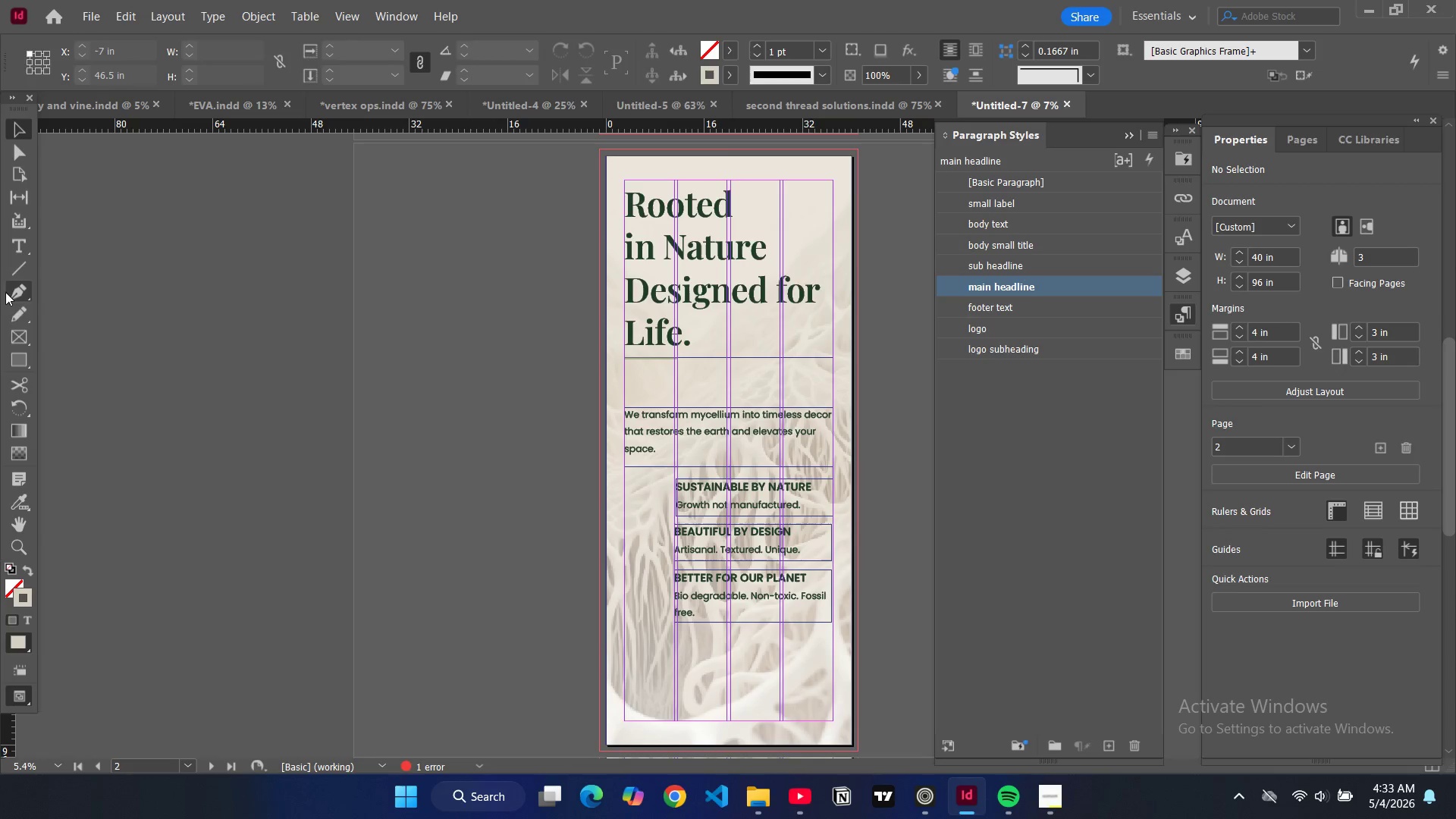 
wait(5.72)
 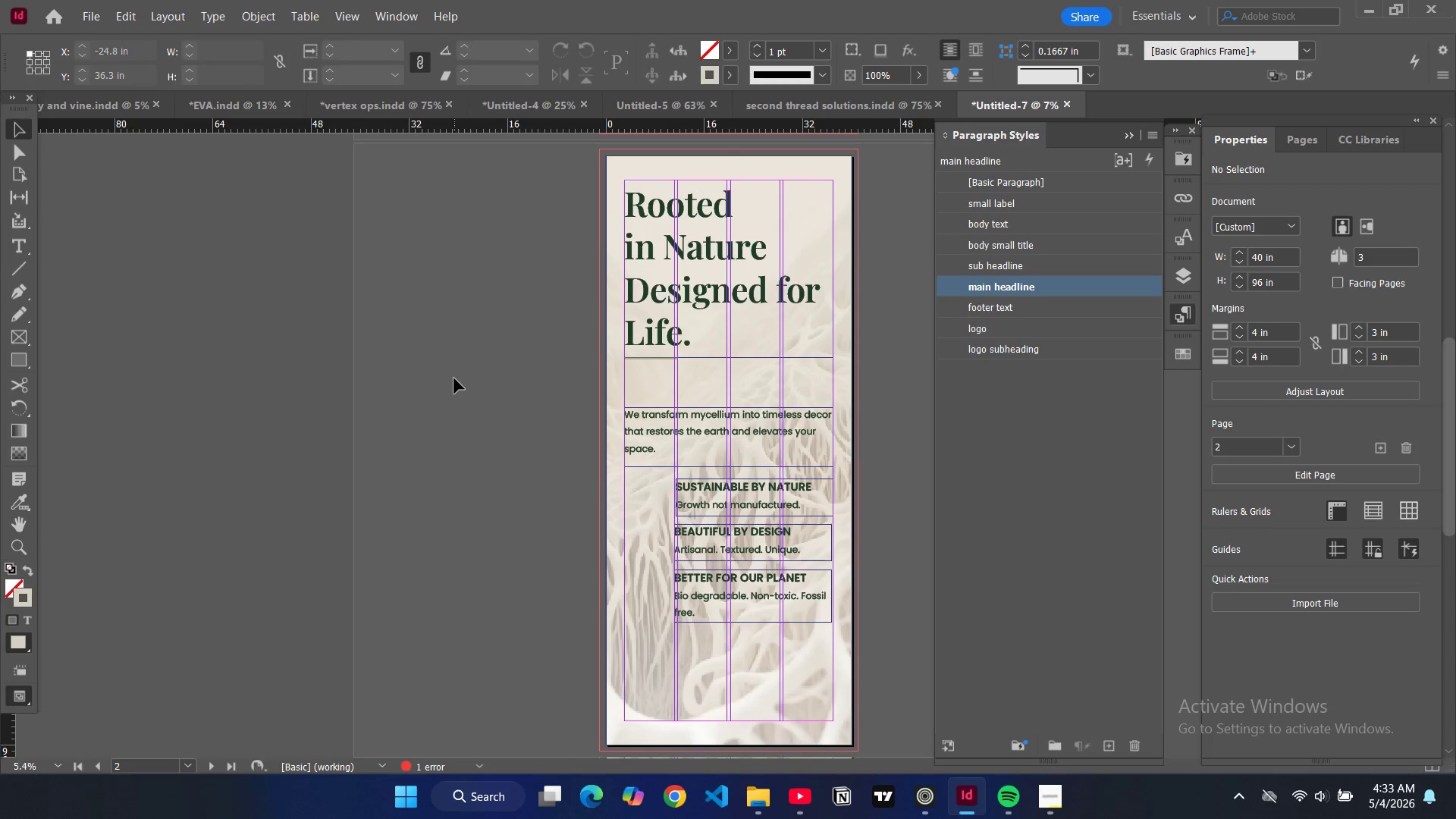 
left_click([711, 497])
 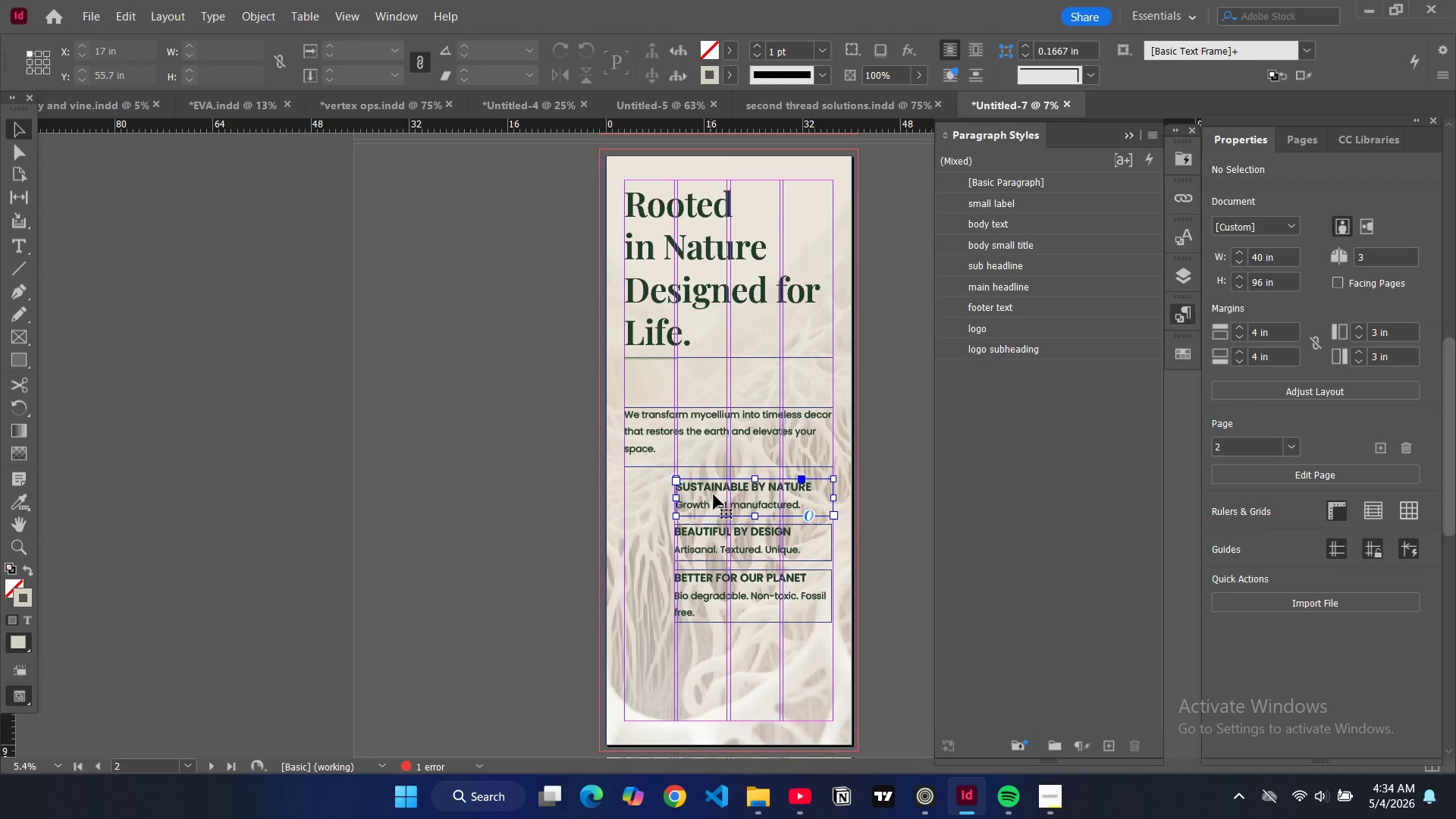 
left_click_drag(start_coordinate=[714, 494], to_coordinate=[709, 651])
 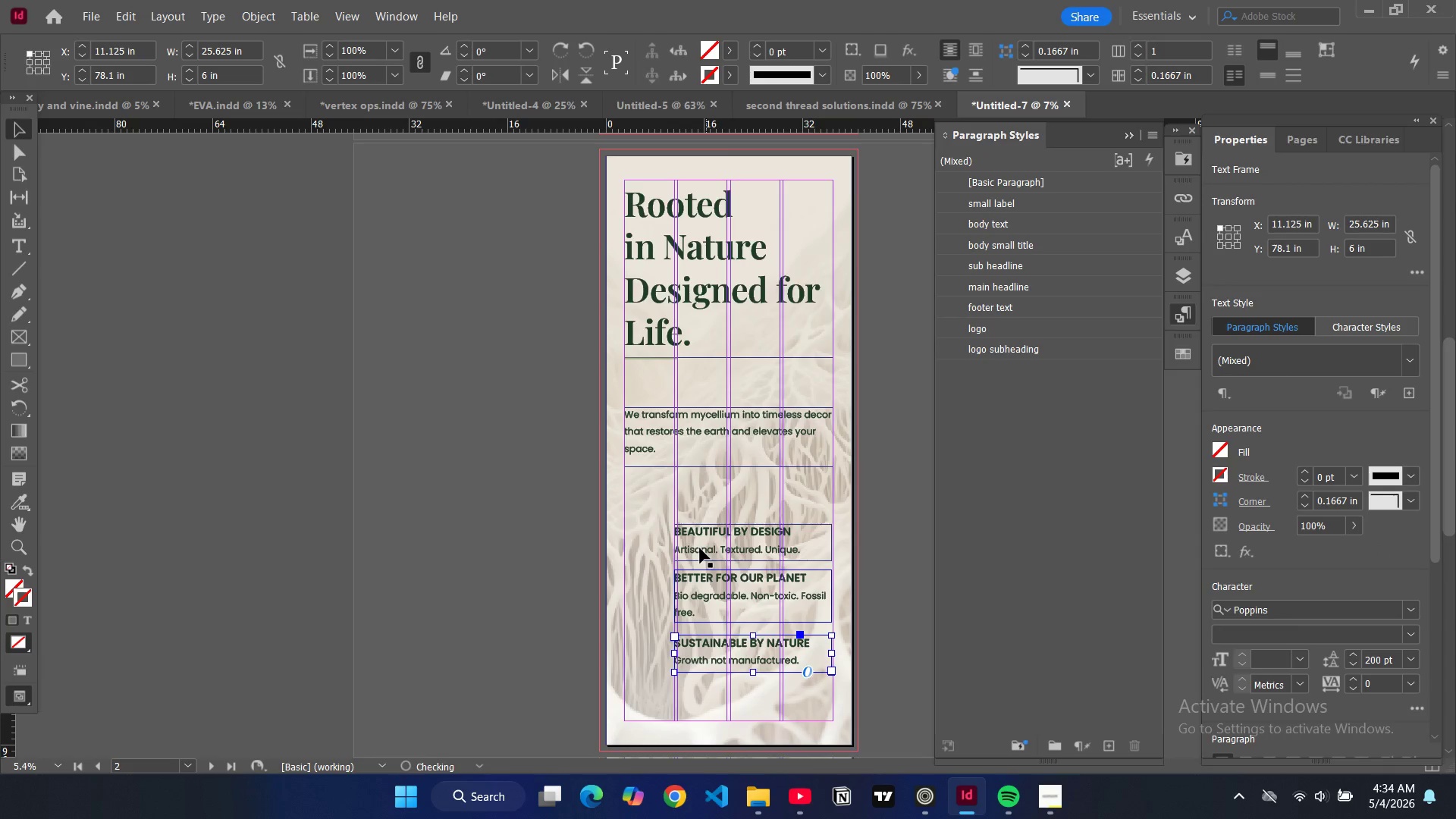 
left_click_drag(start_coordinate=[700, 548], to_coordinate=[711, 692])
 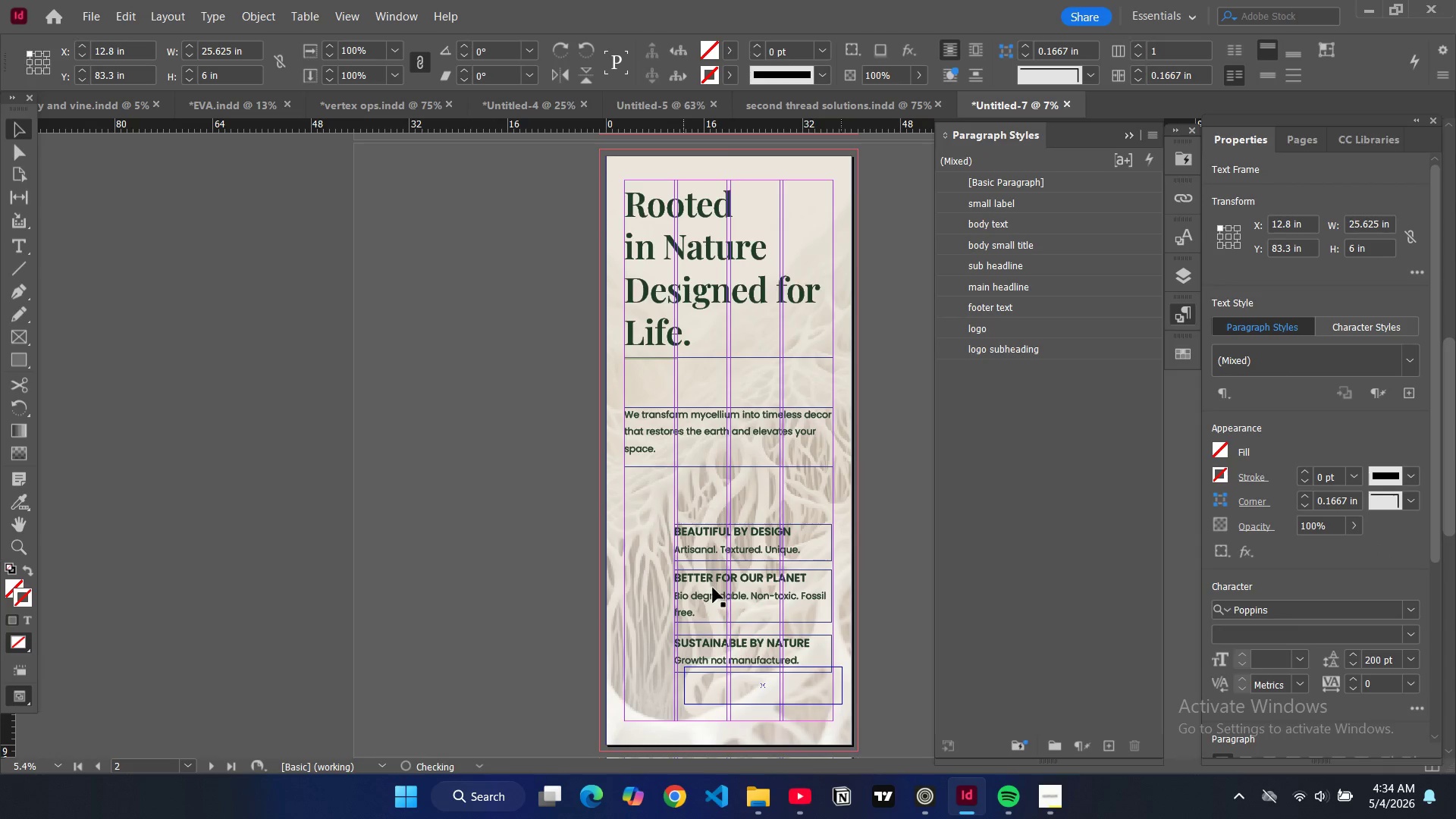 
left_click_drag(start_coordinate=[713, 588], to_coordinate=[718, 673])
 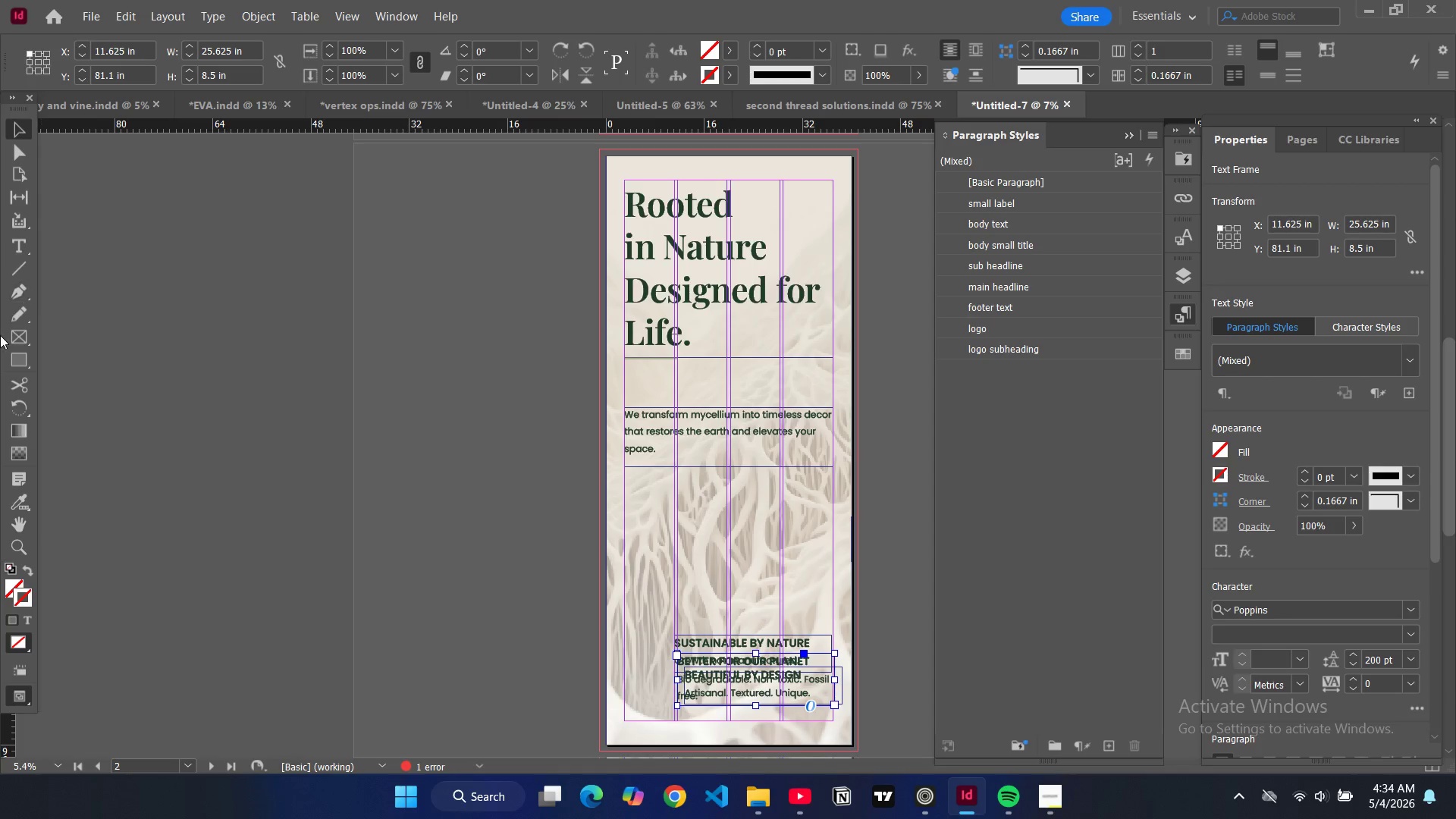 
left_click([12, 357])
 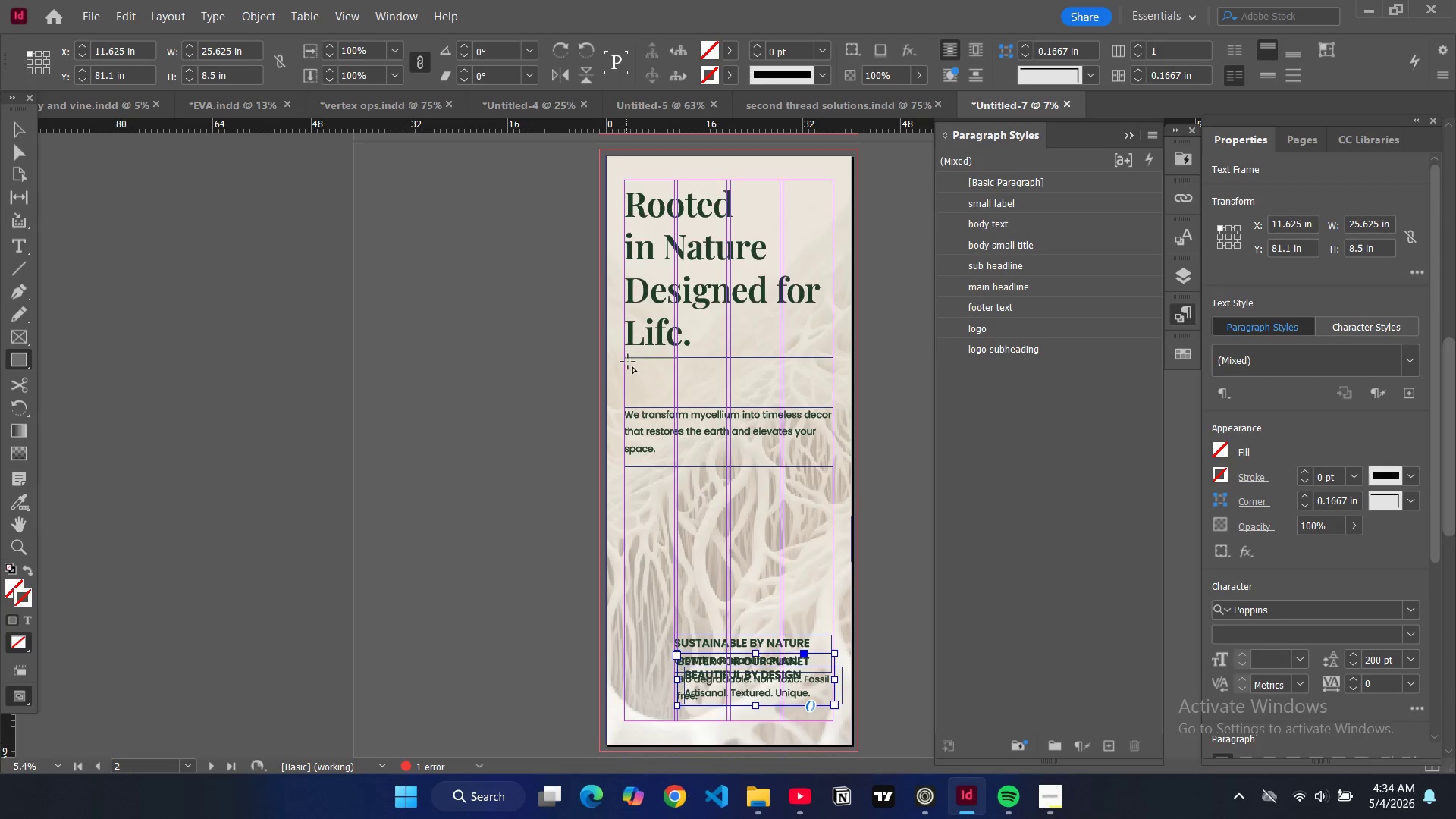 
left_click_drag(start_coordinate=[626, 358], to_coordinate=[833, 611])
 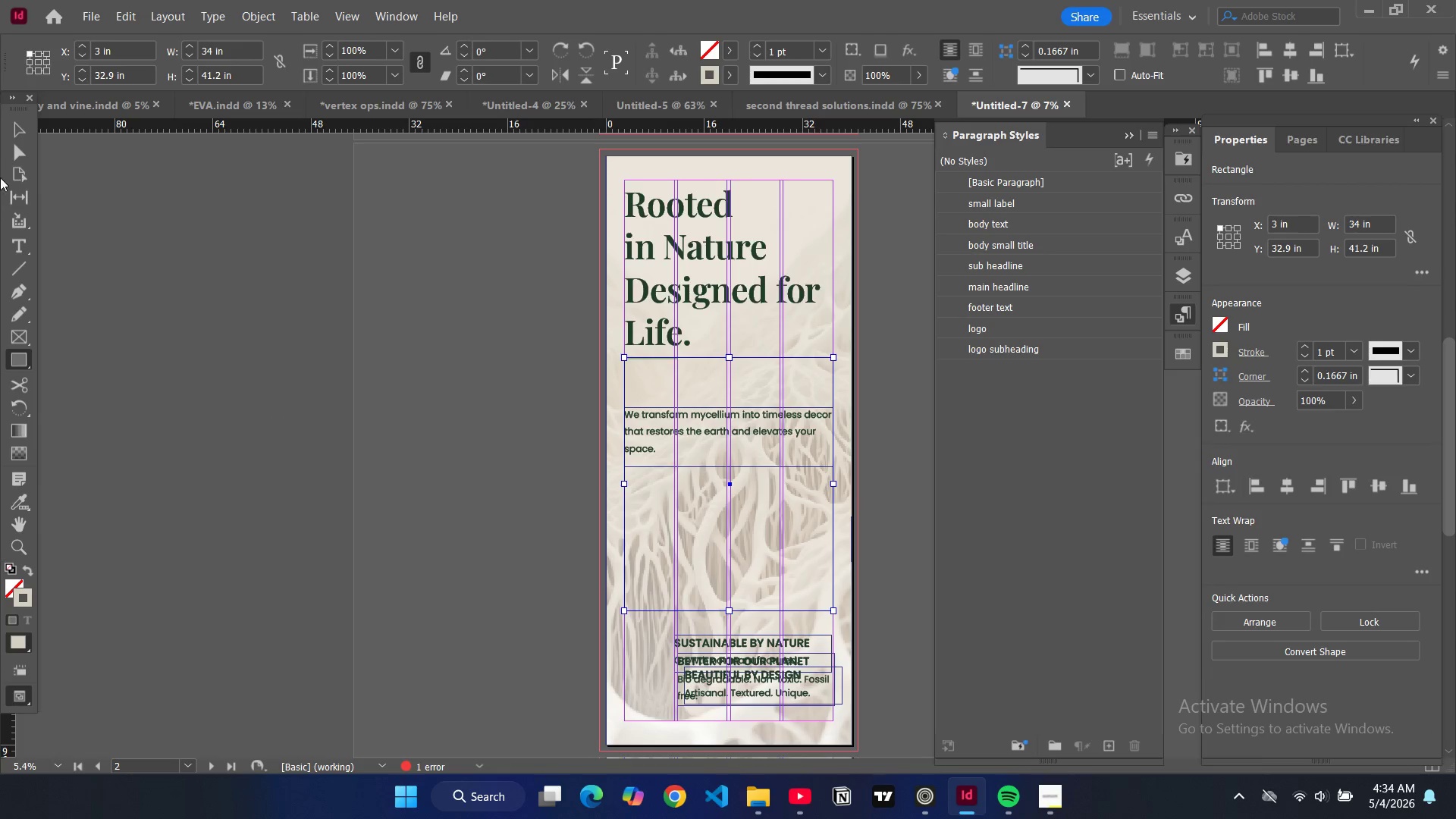 
left_click([13, 130])
 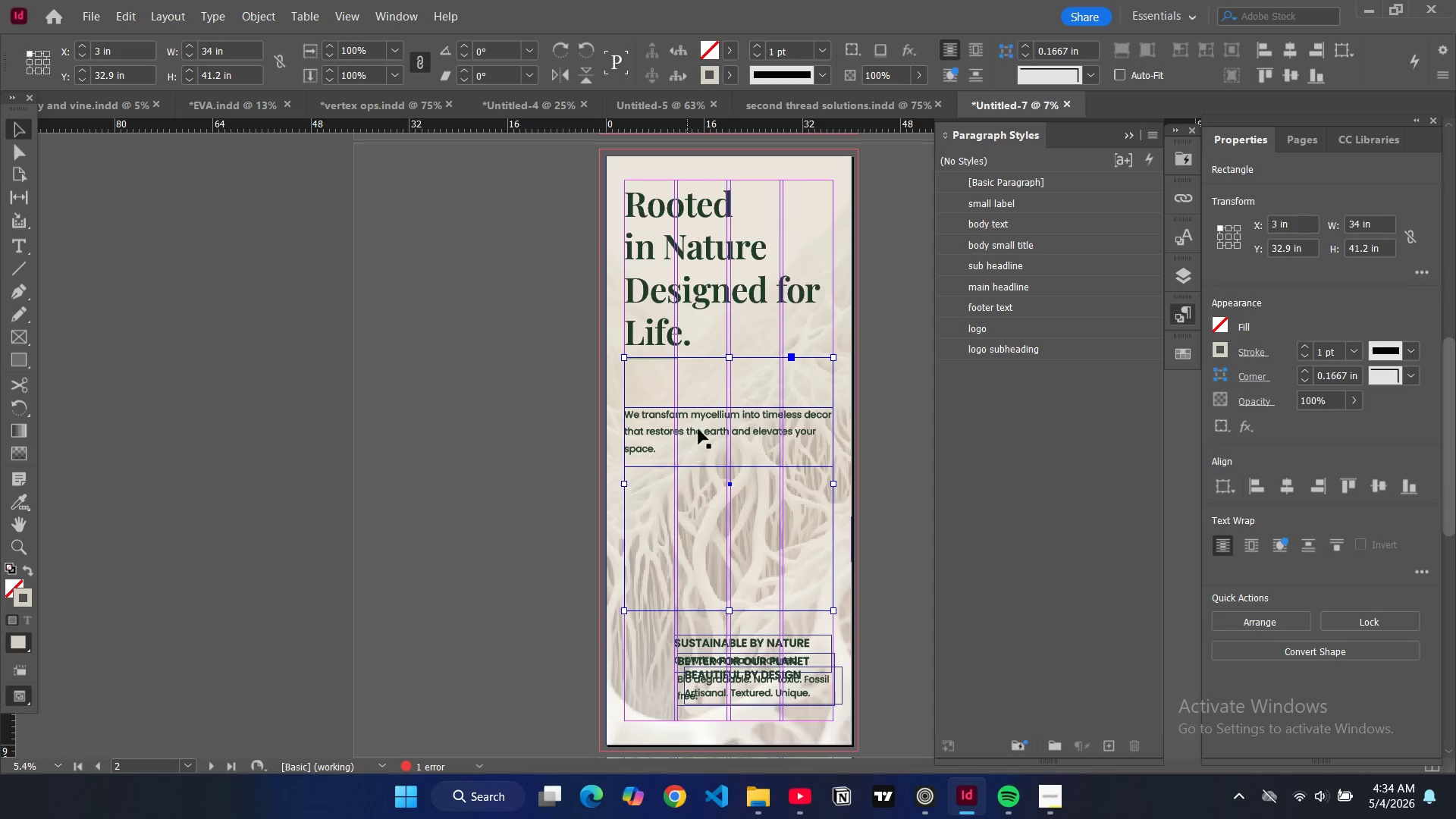 
left_click_drag(start_coordinate=[703, 422], to_coordinate=[741, 475])
 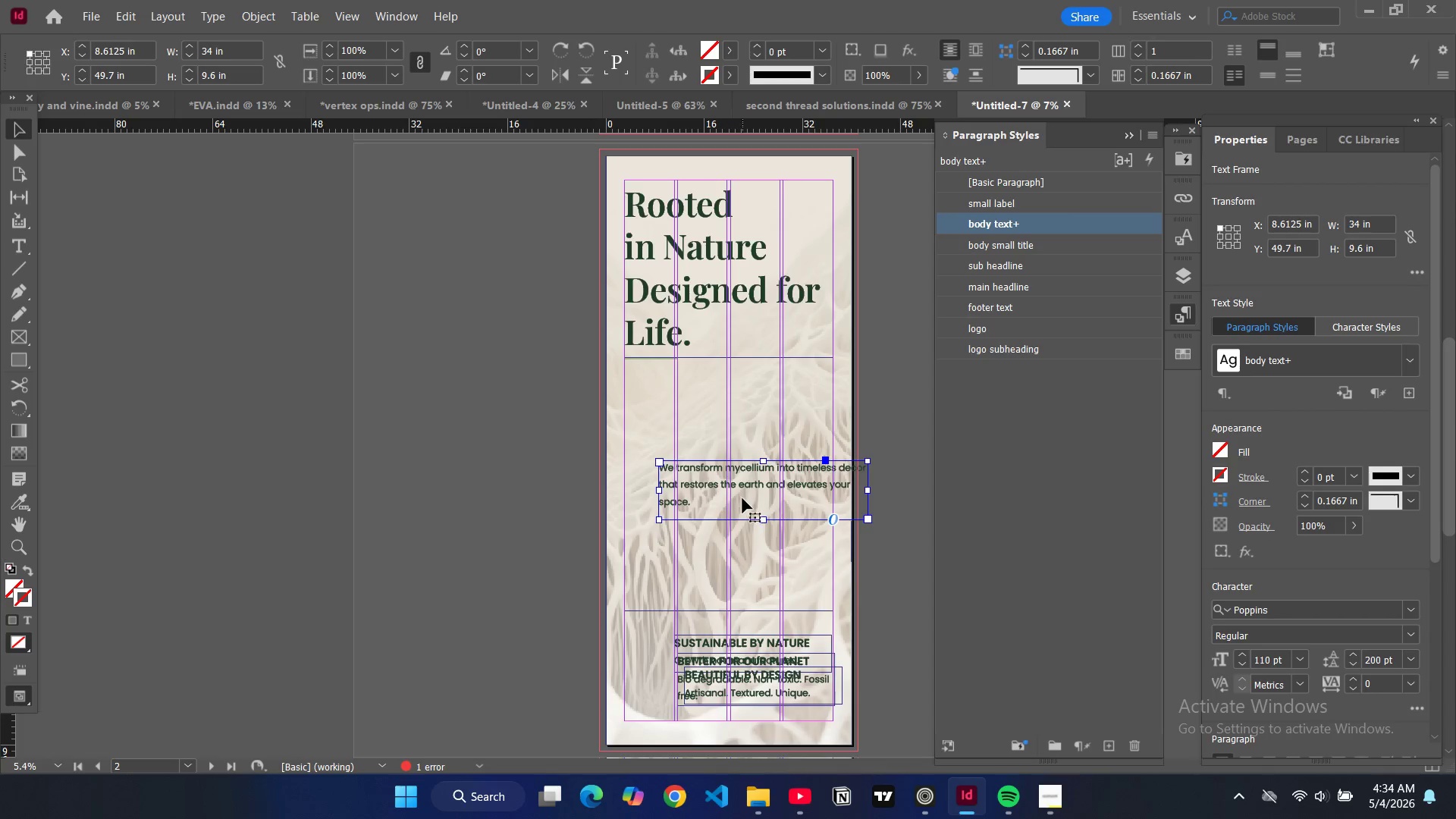 
left_click_drag(start_coordinate=[743, 502], to_coordinate=[714, 661])
 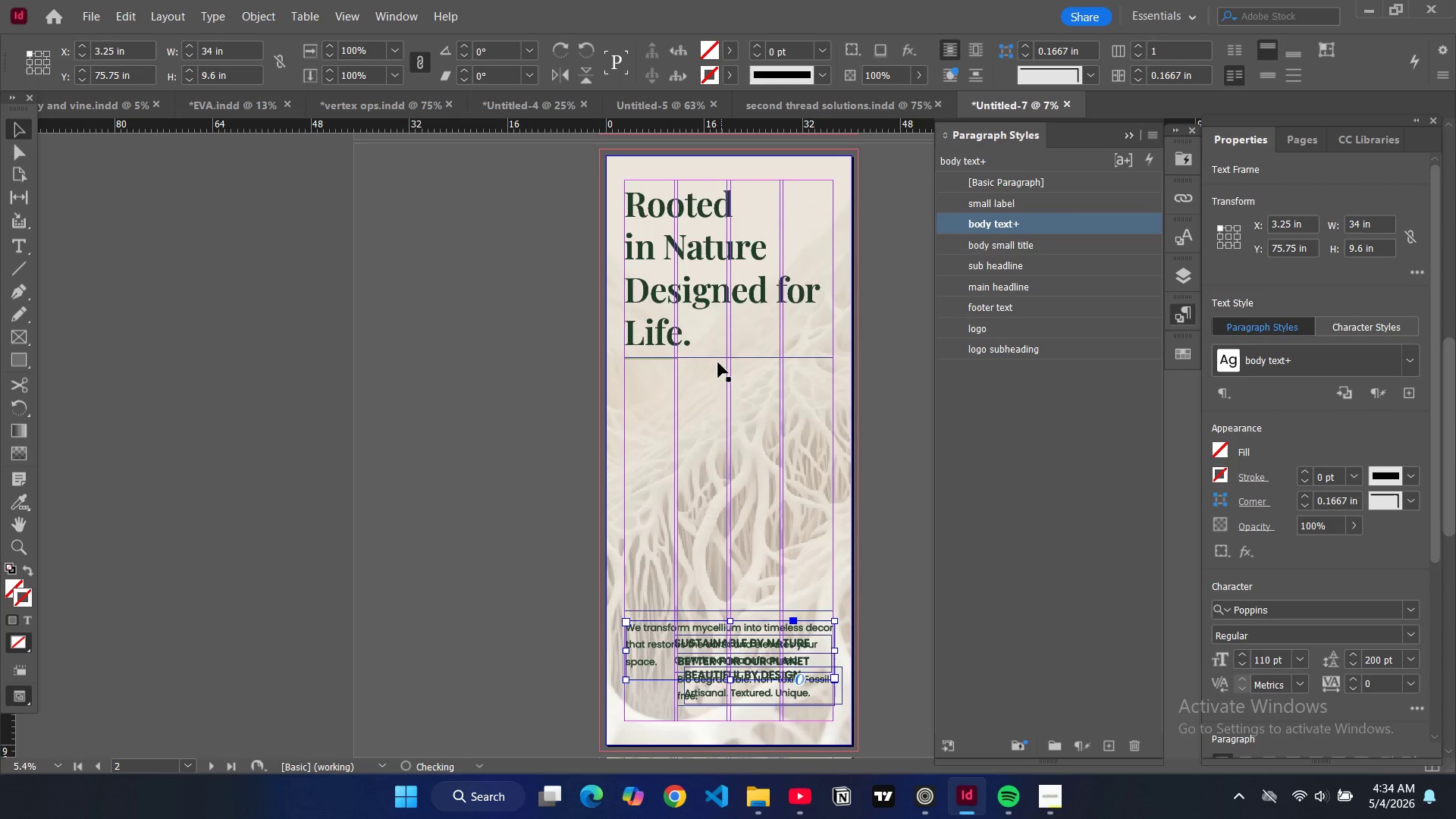 
left_click([716, 359])
 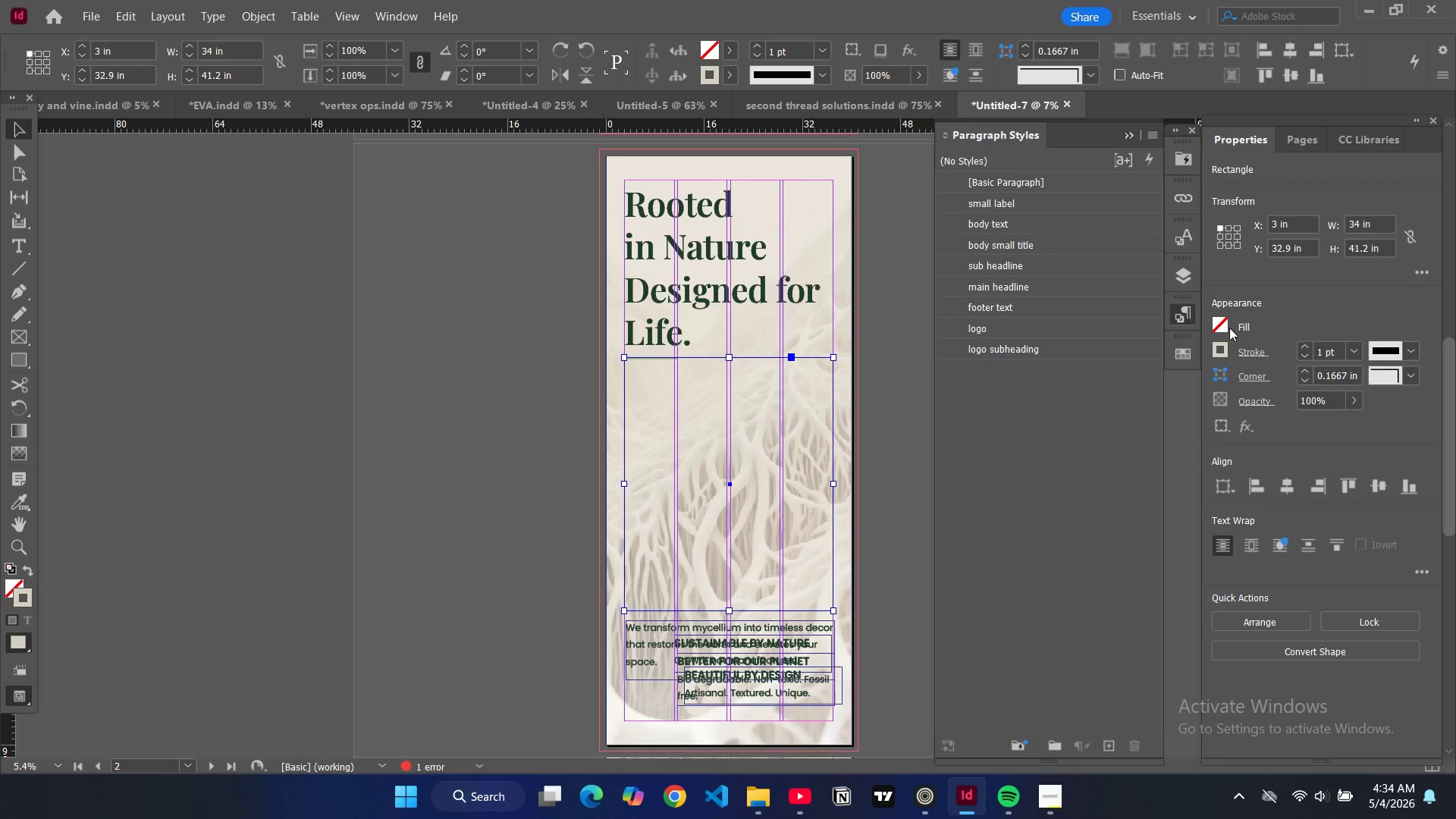 
double_click([1223, 328])
 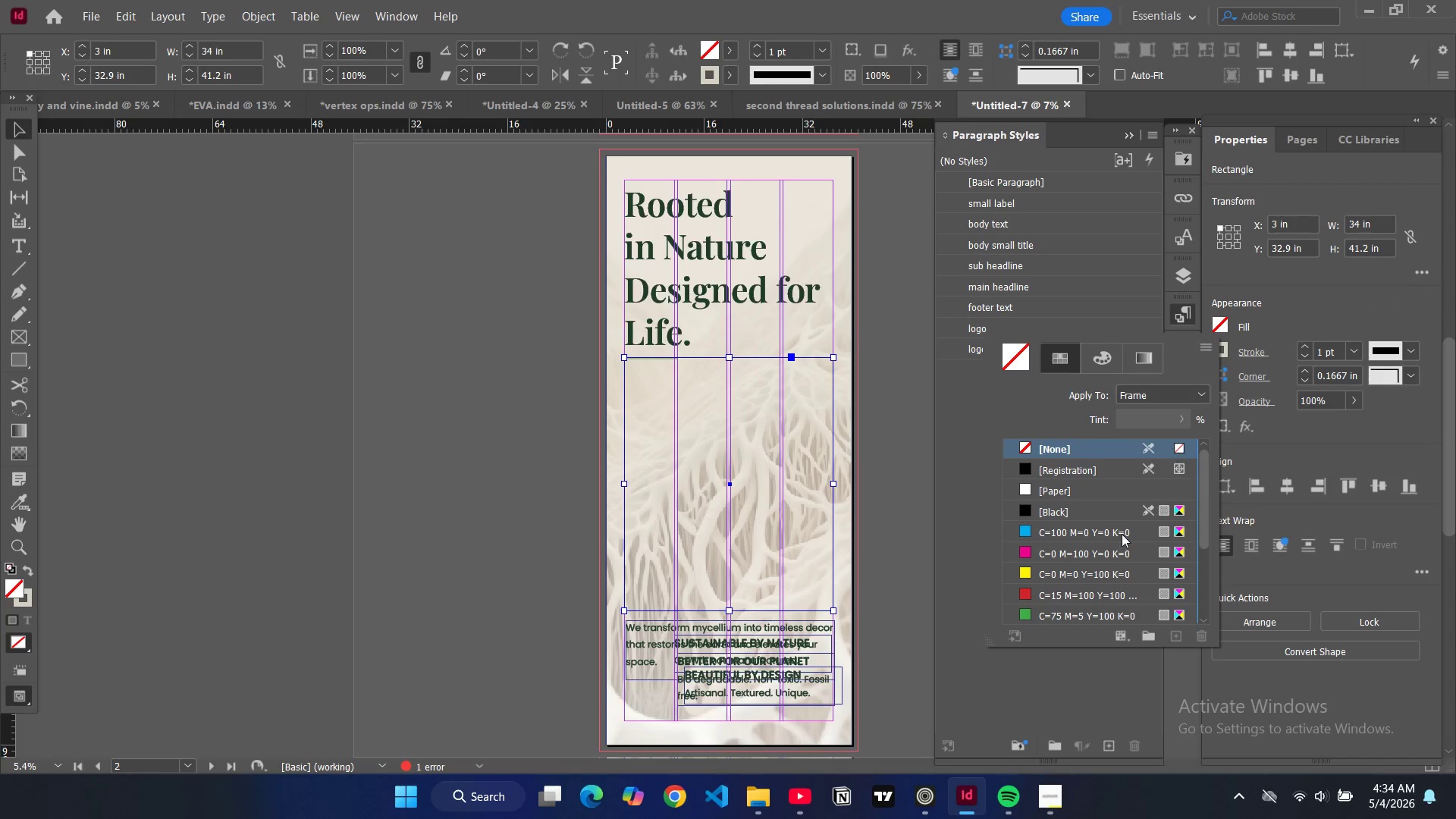 
scroll: coordinate [1060, 573], scroll_direction: down, amount: 8.0
 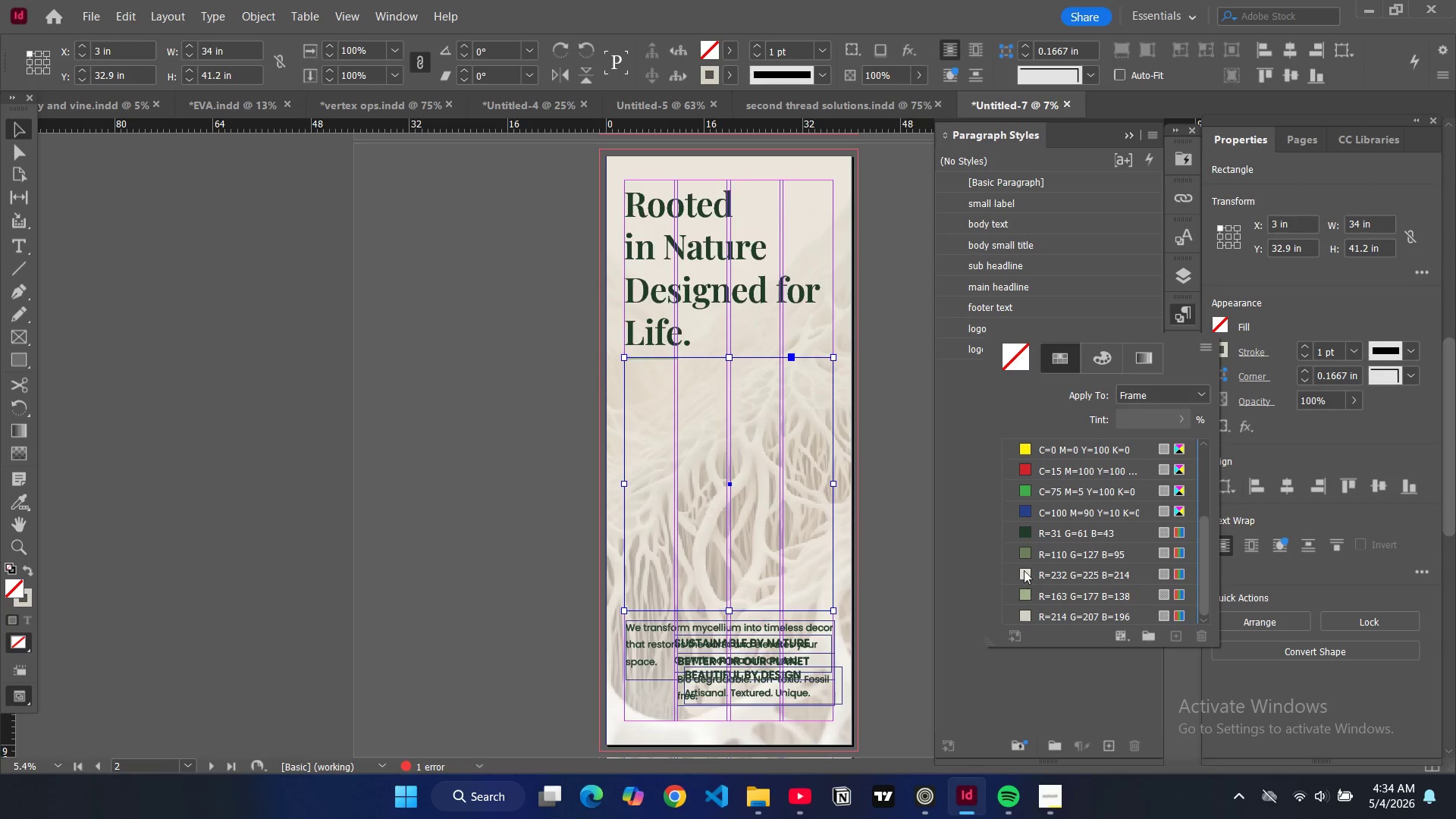 
left_click([1024, 570])
 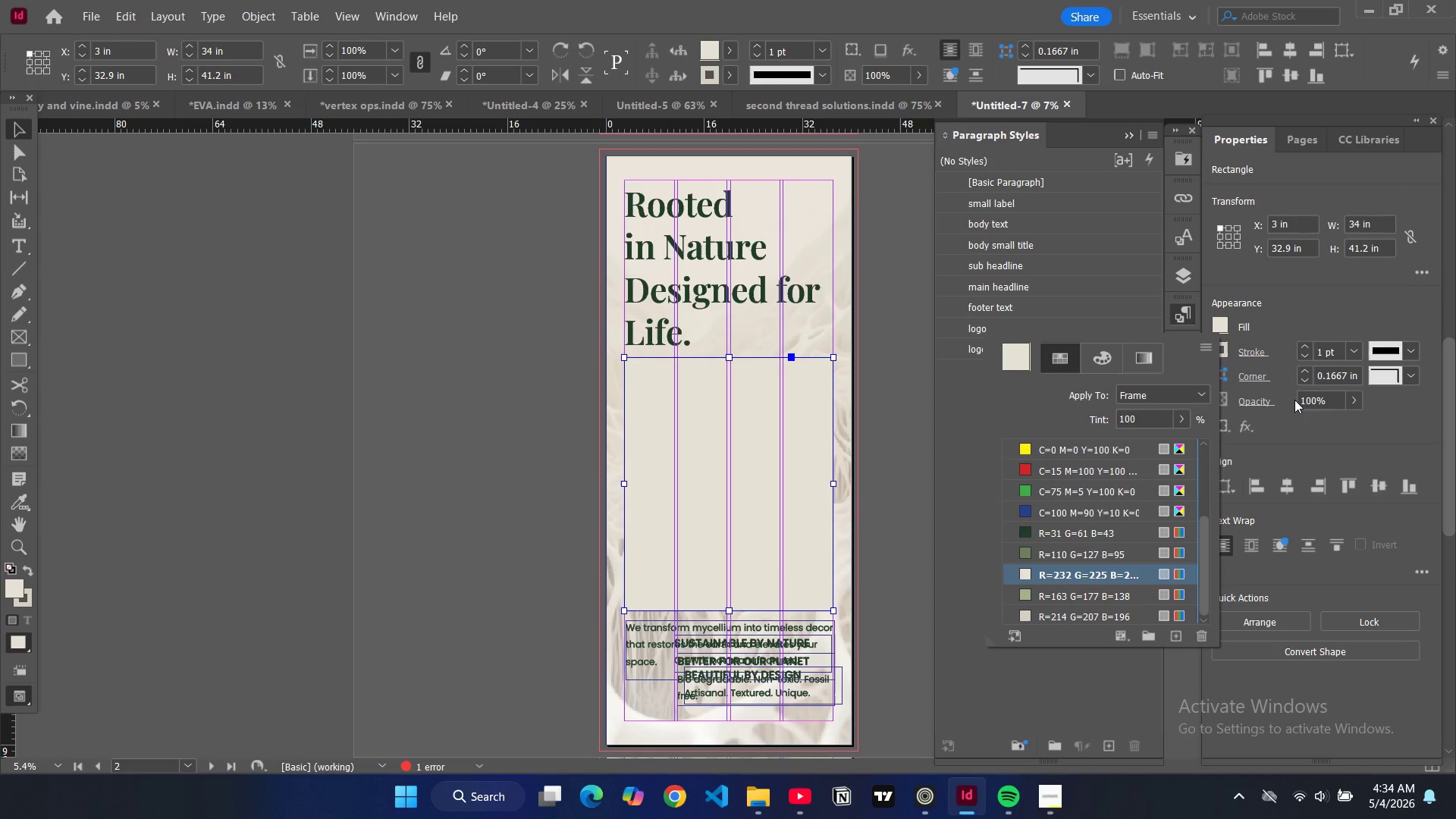 
double_click([1309, 403])
 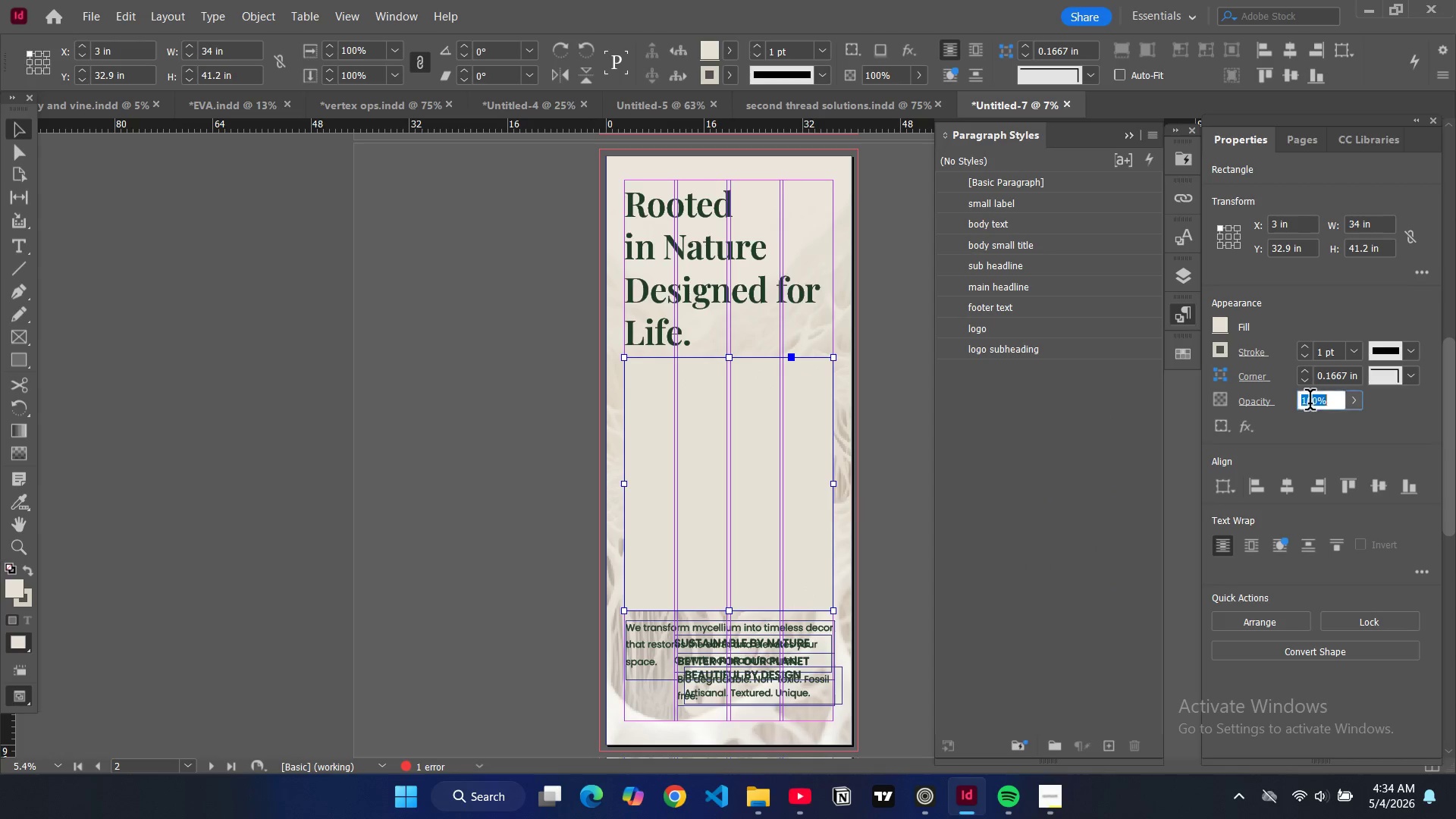 
triple_click([1310, 403])
 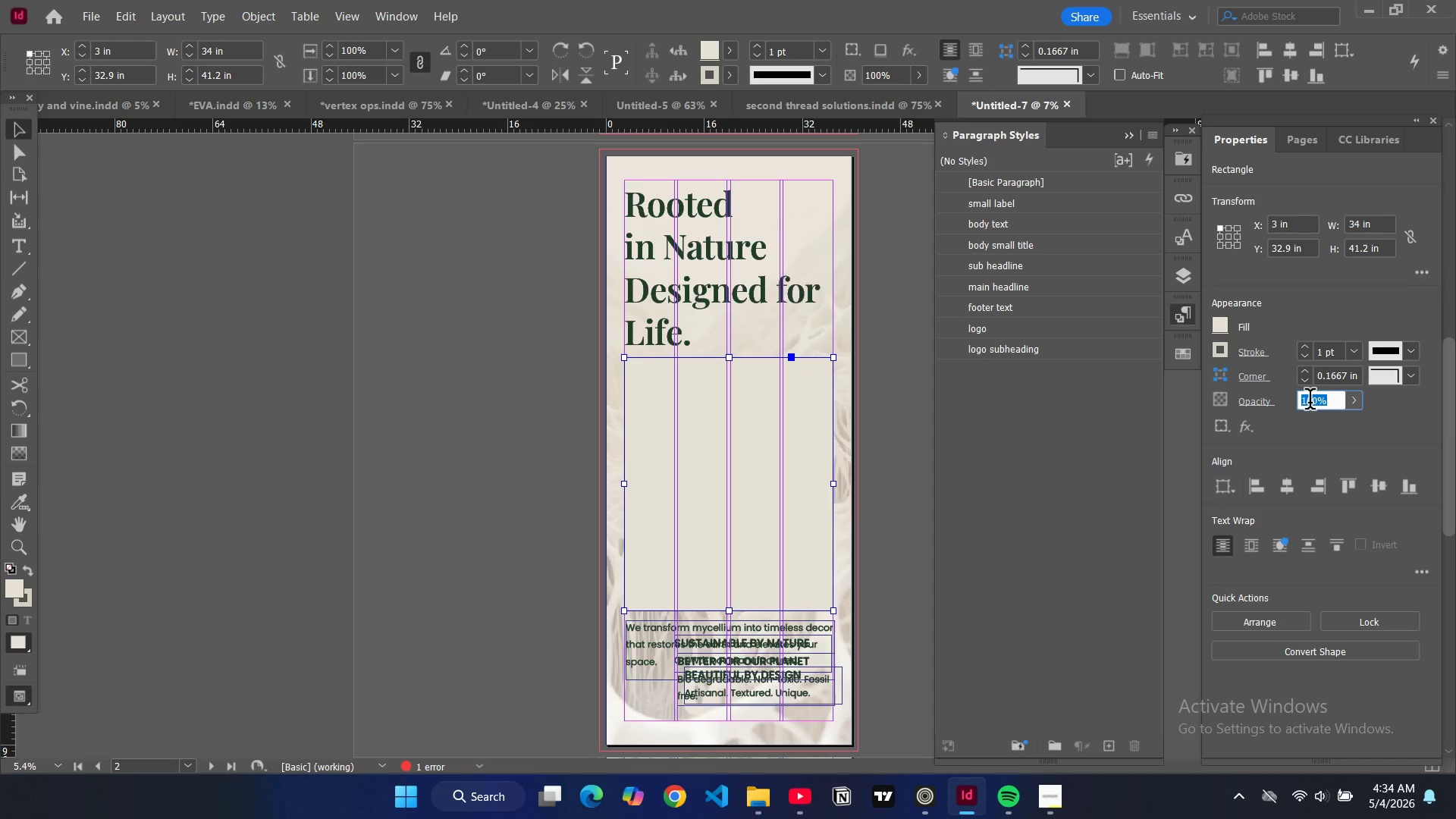 
type(60)
 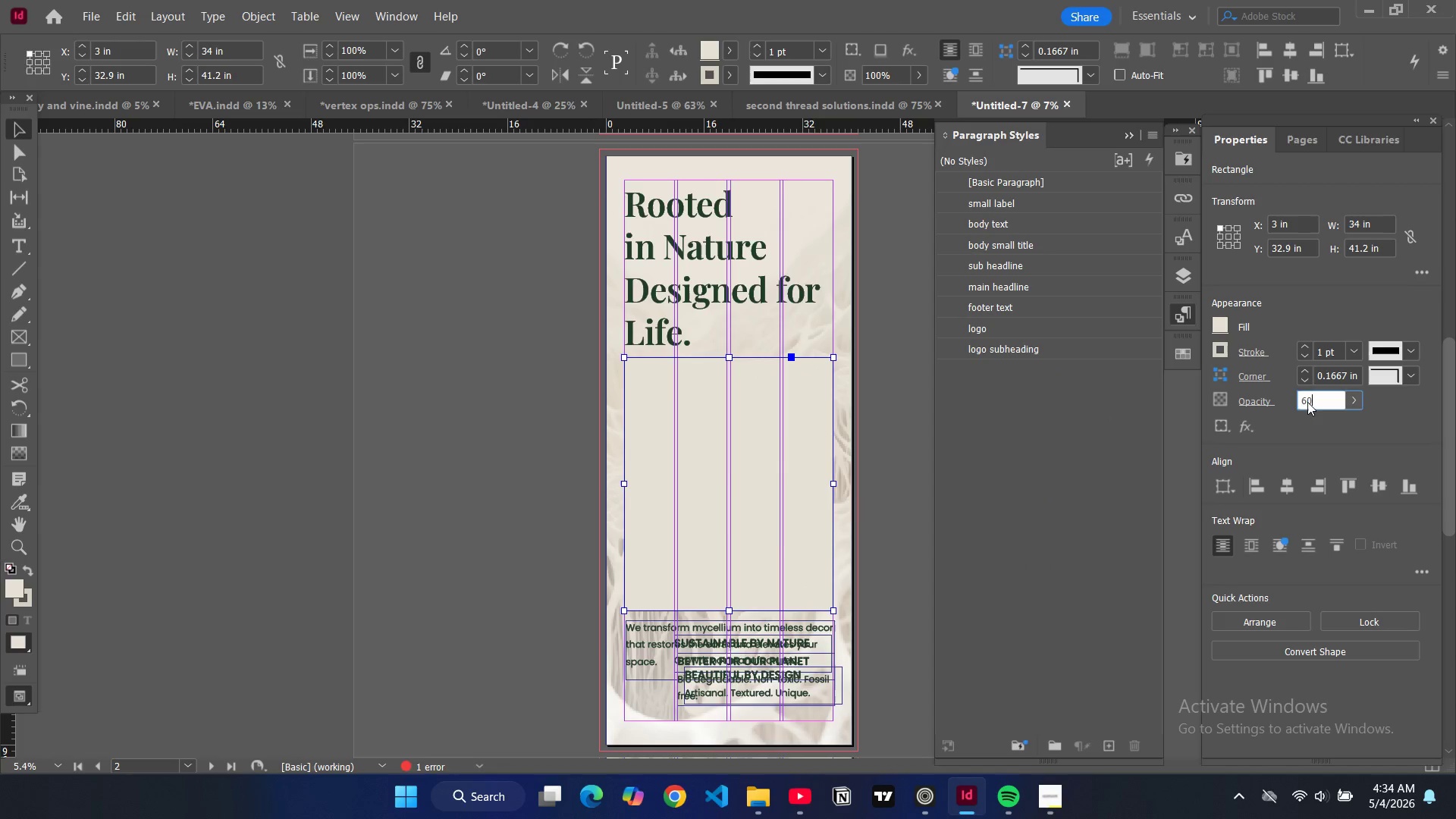 
key(Enter)
 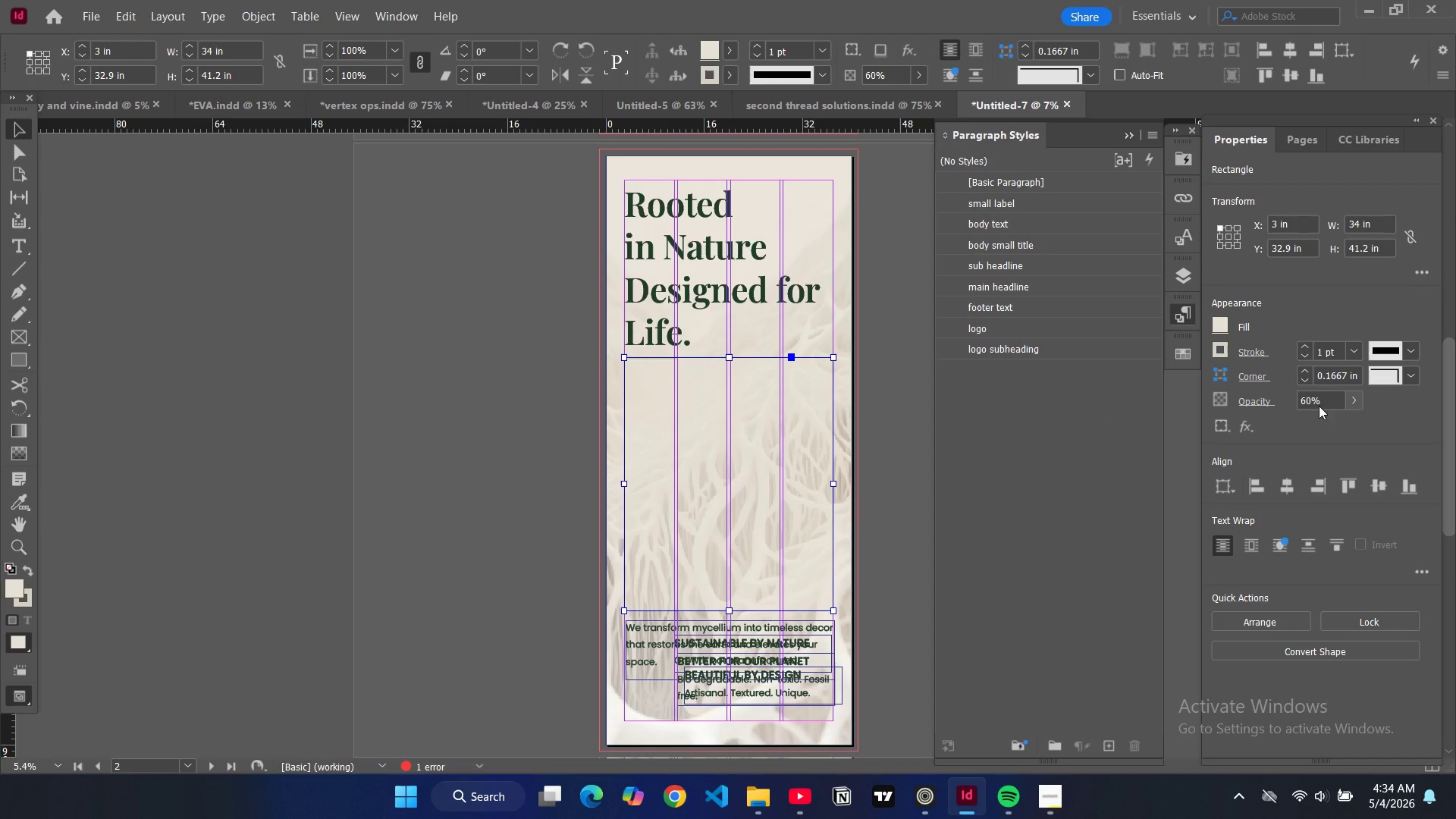 
double_click([1310, 400])
 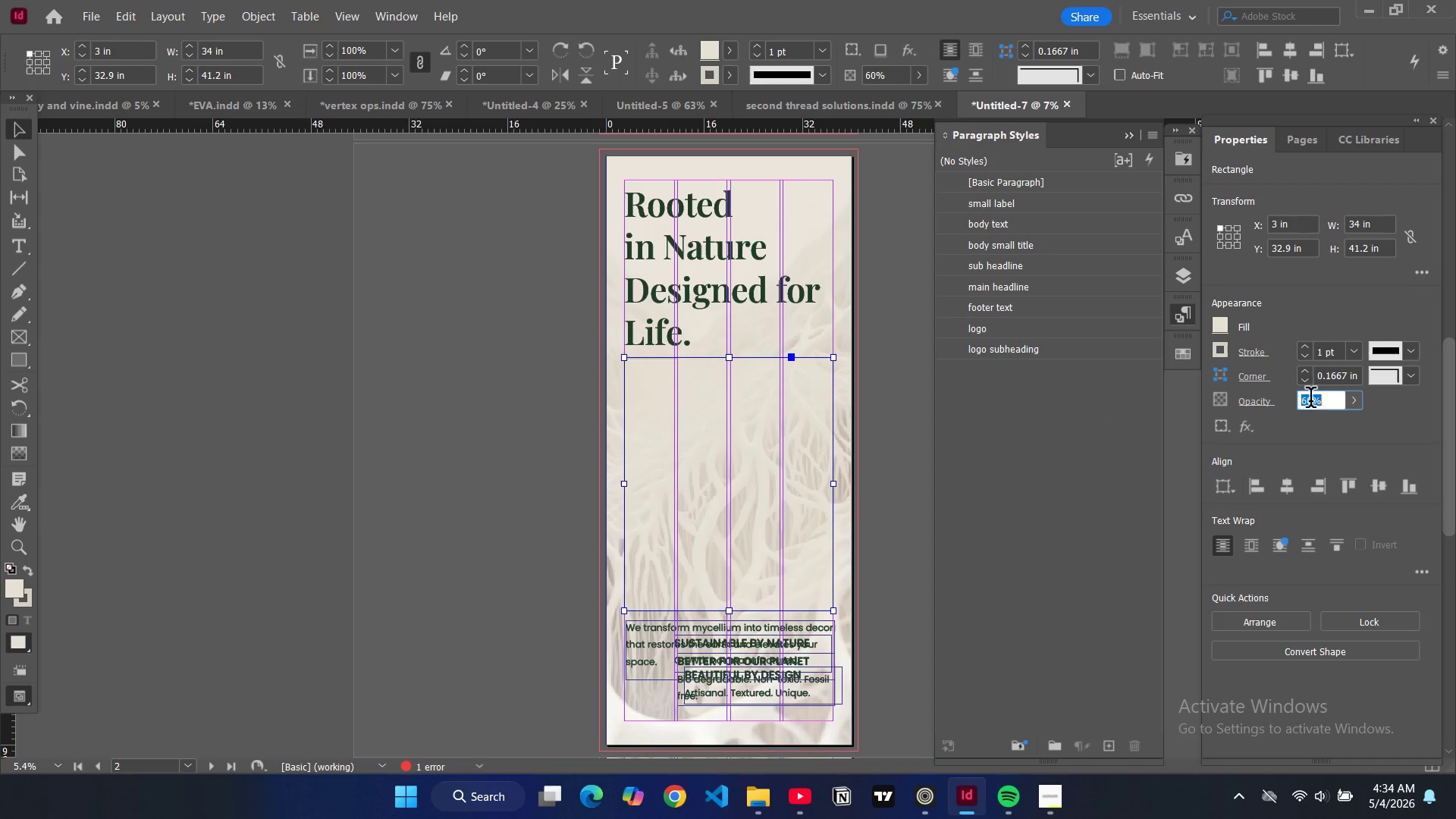 
triple_click([1310, 400])
 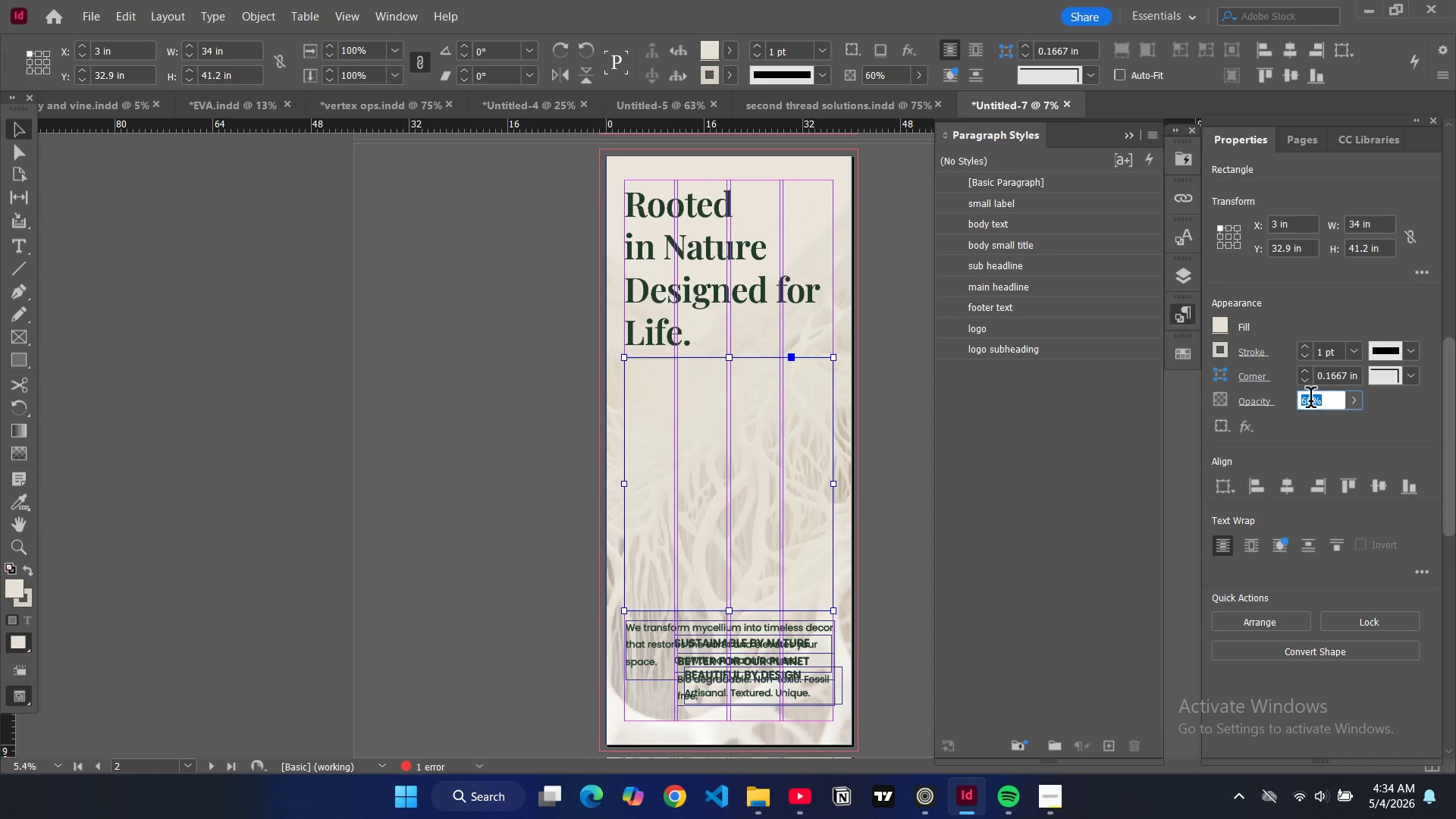 
type(80)
 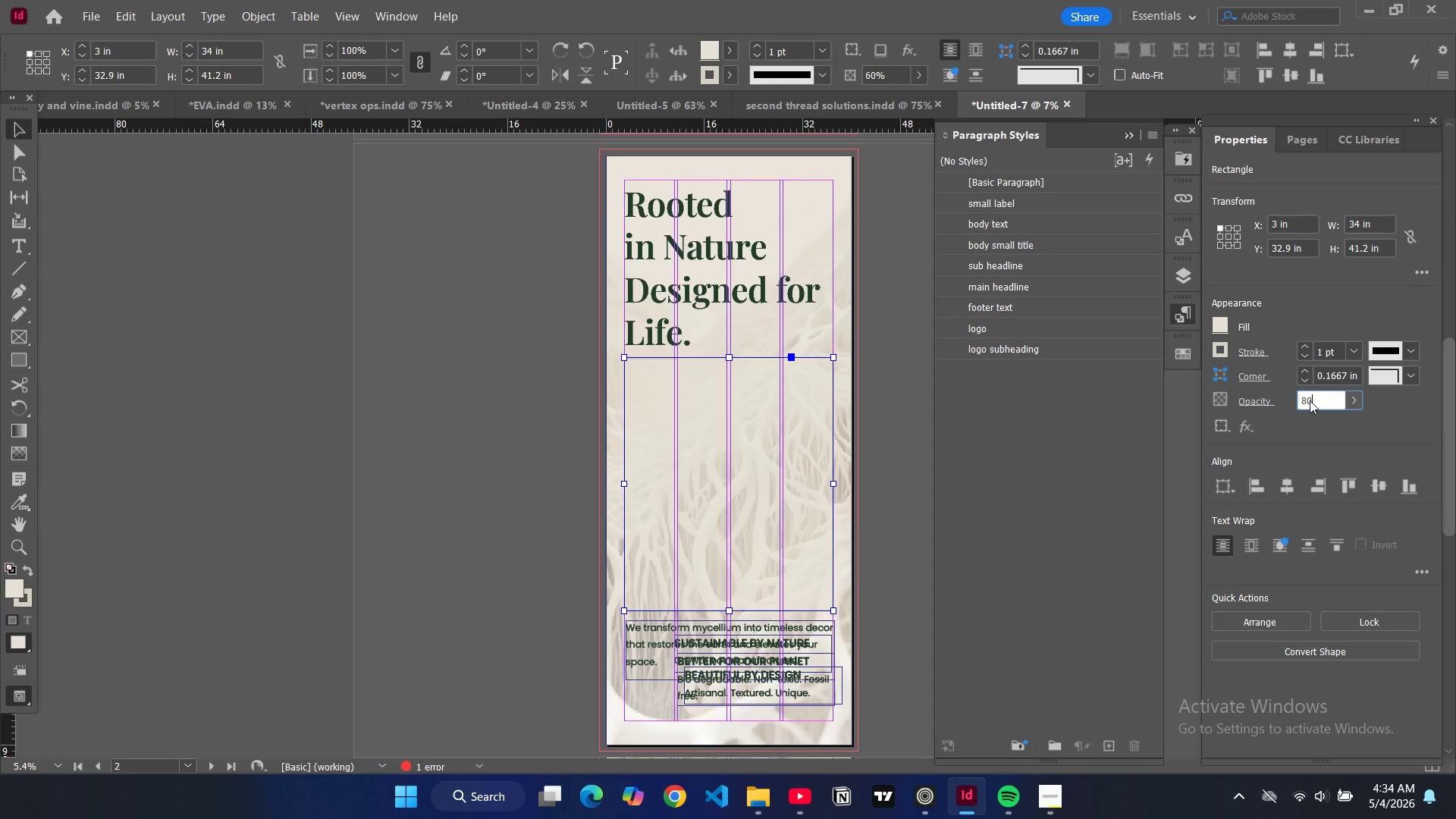 
key(Enter)
 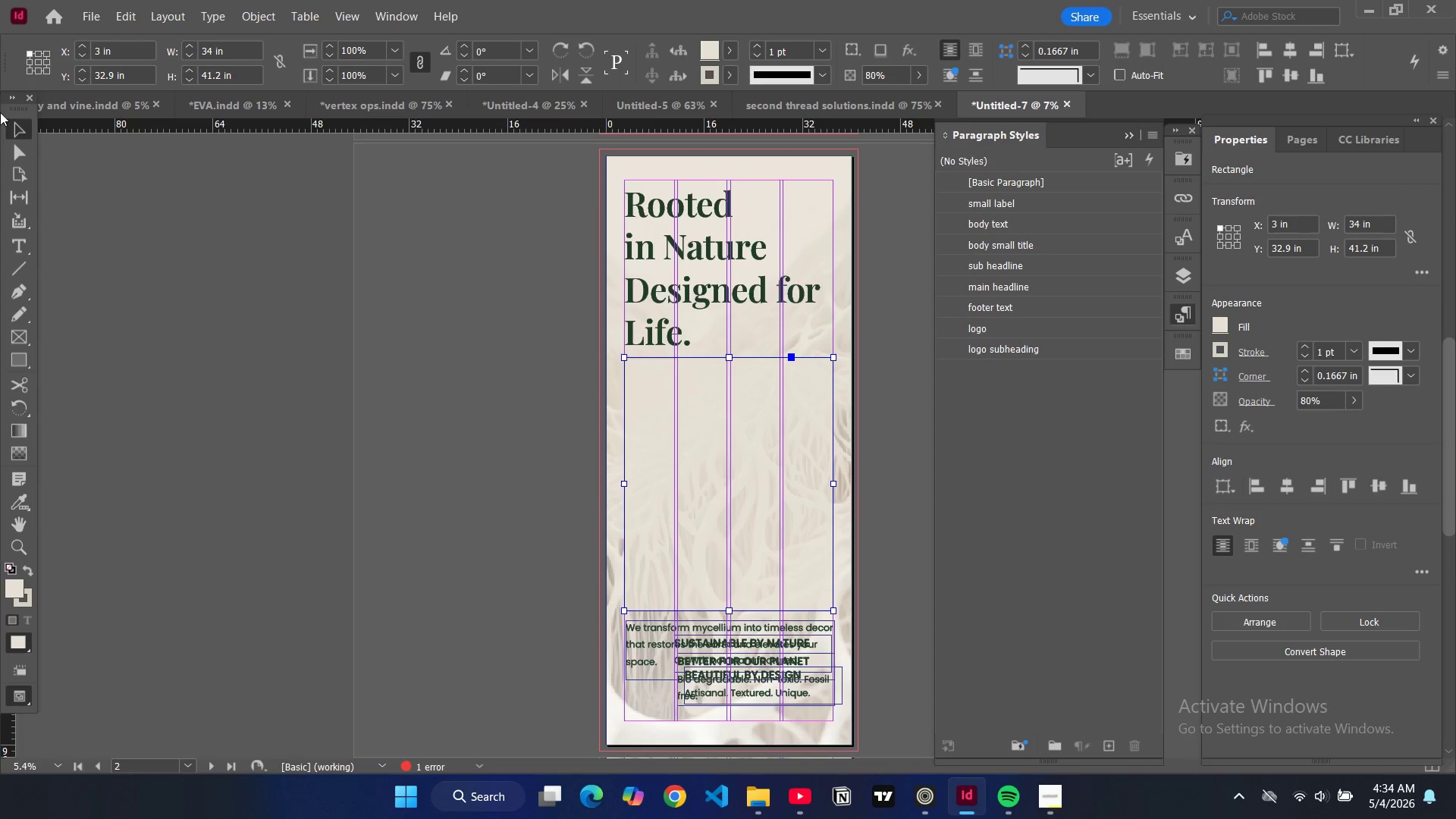 
left_click([168, 251])
 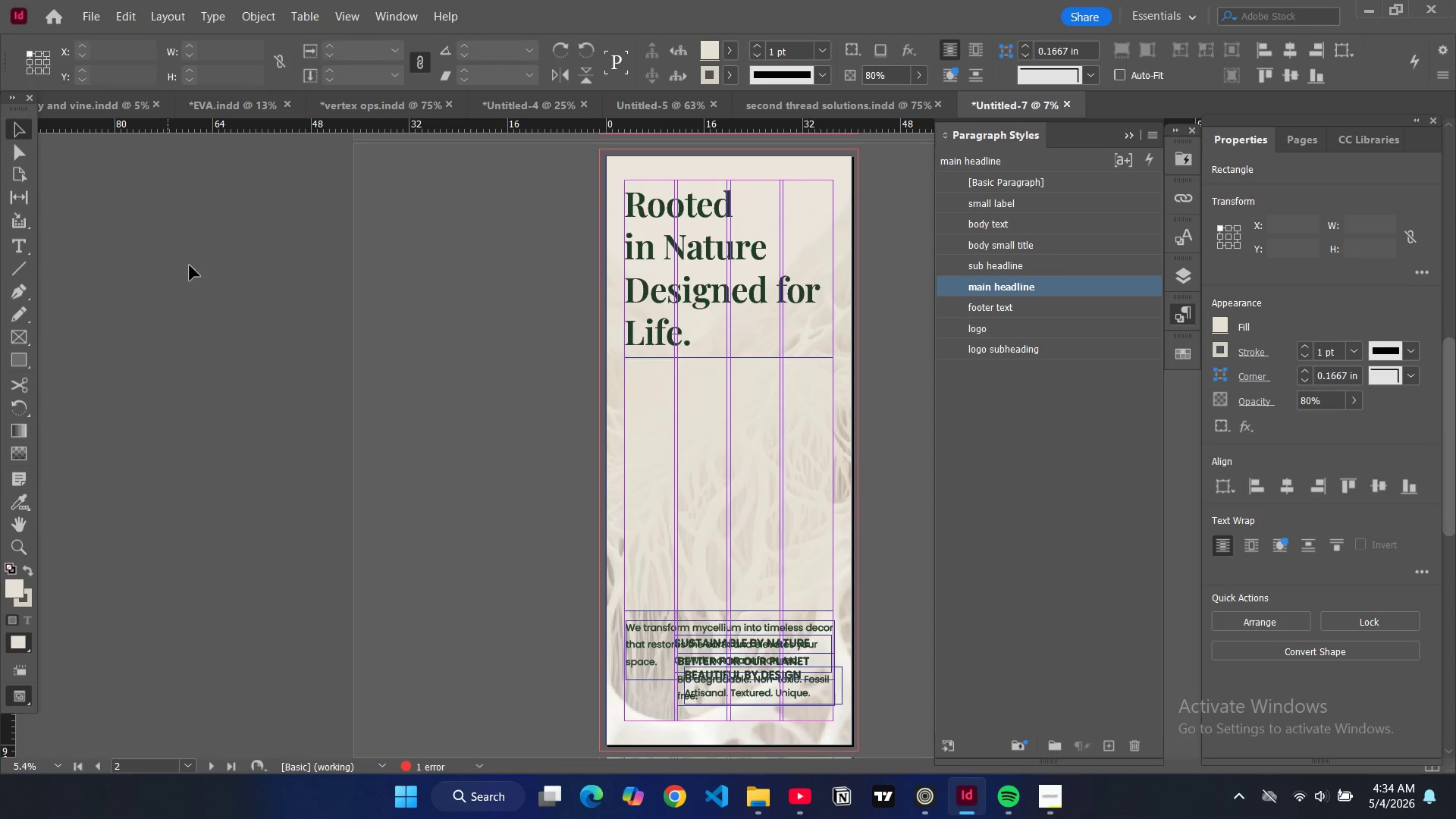 
type(ww)
 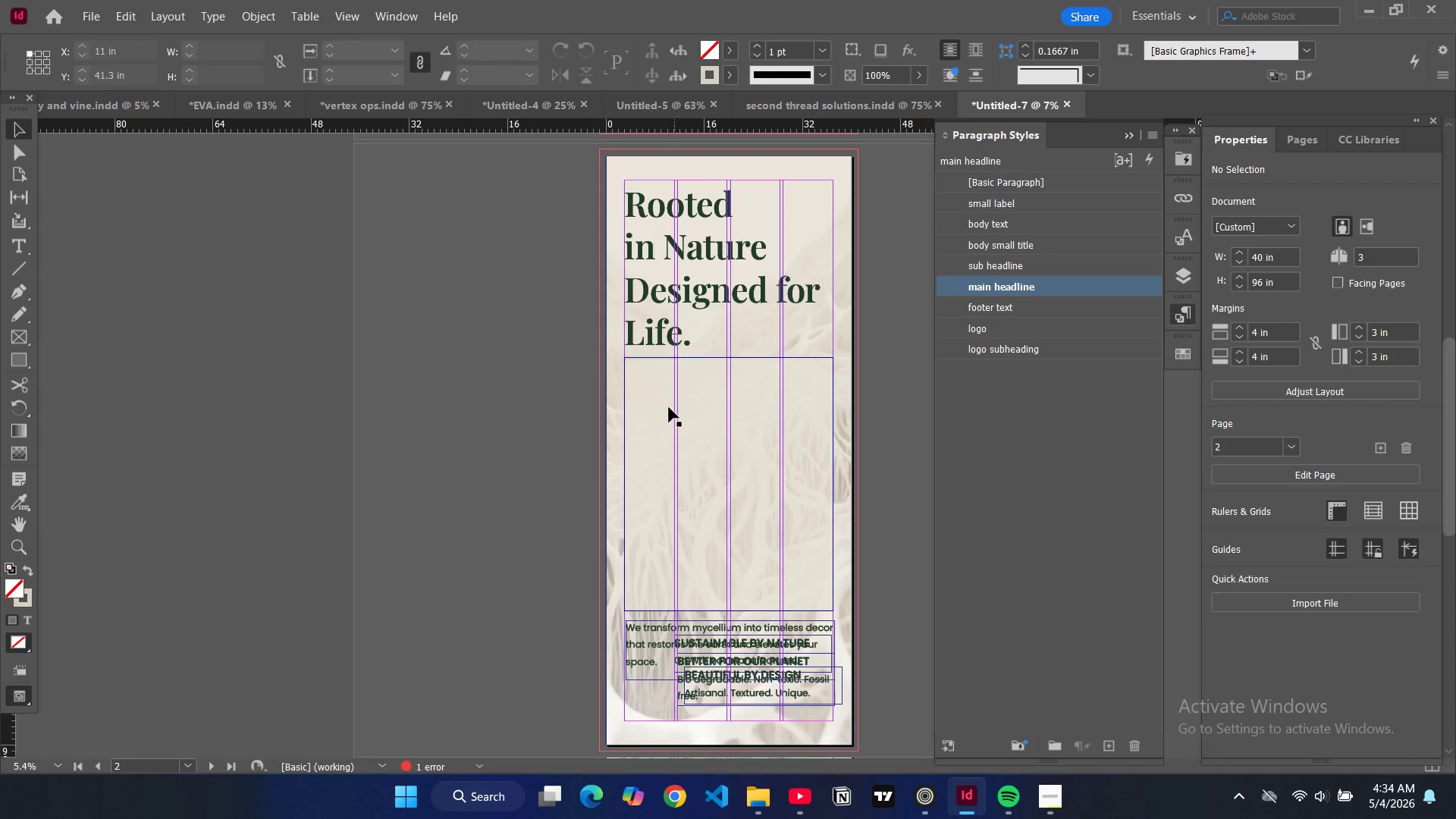 
left_click([664, 405])
 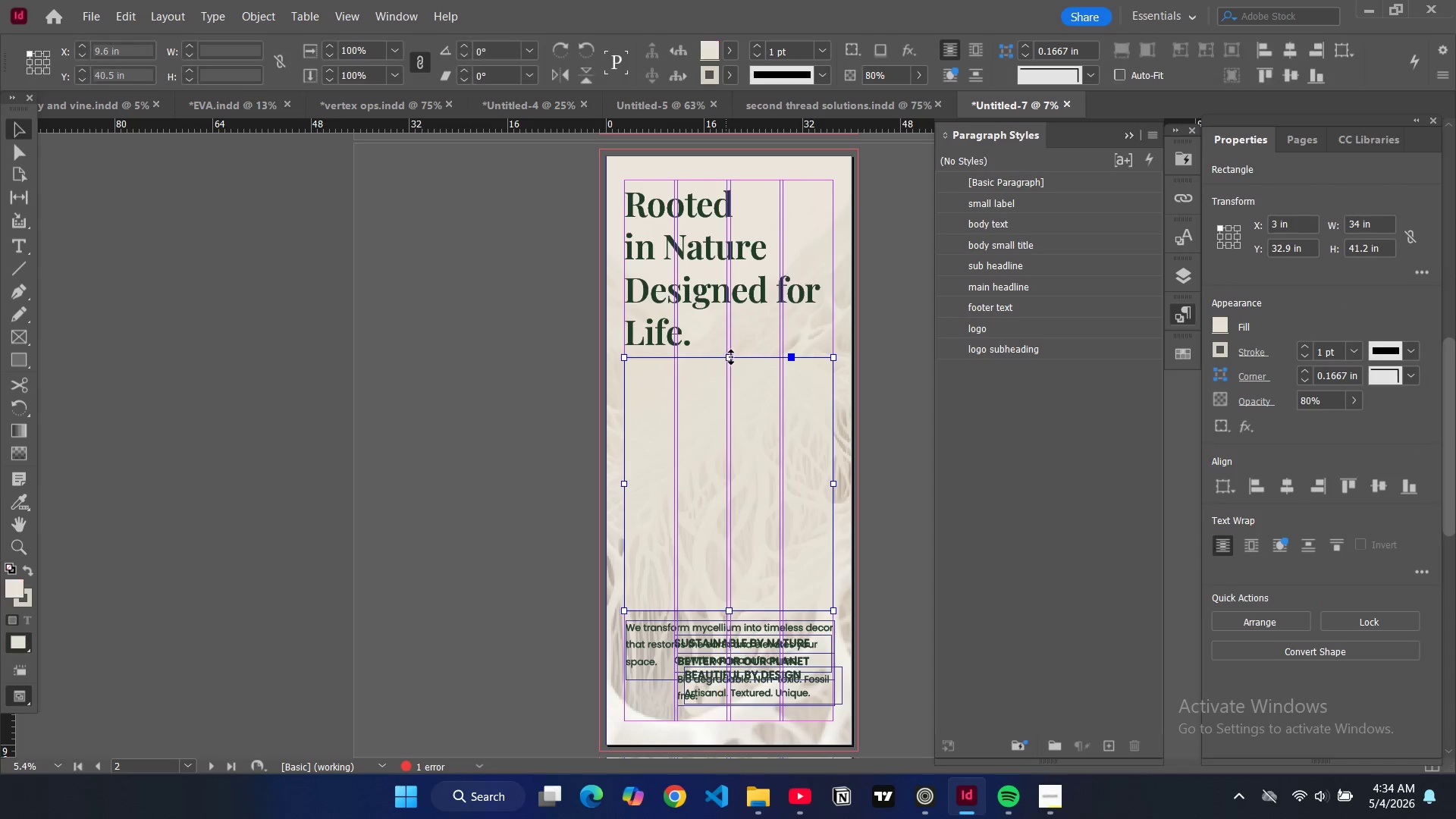 
left_click_drag(start_coordinate=[731, 357], to_coordinate=[733, 373])
 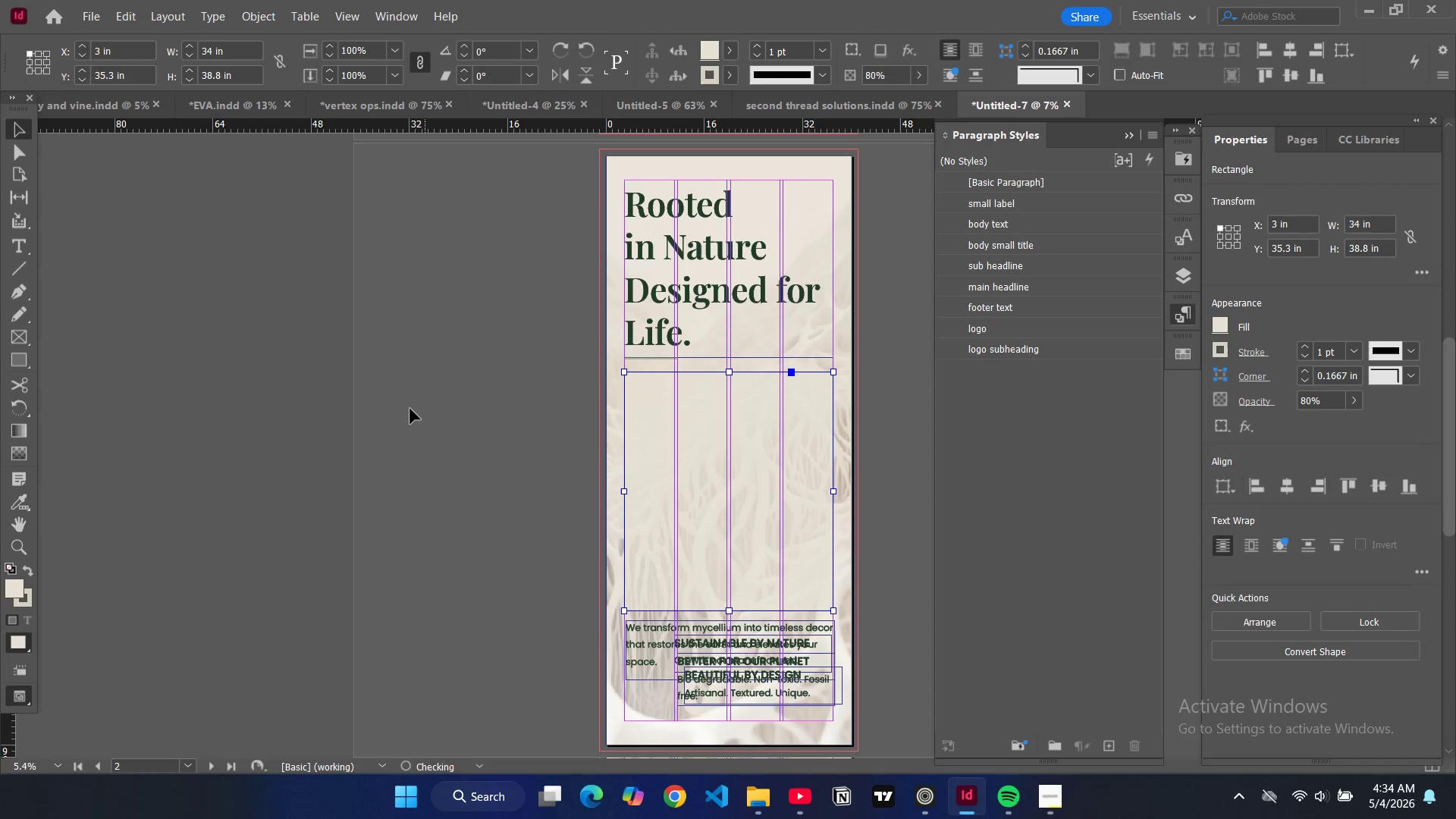 
left_click([410, 409])
 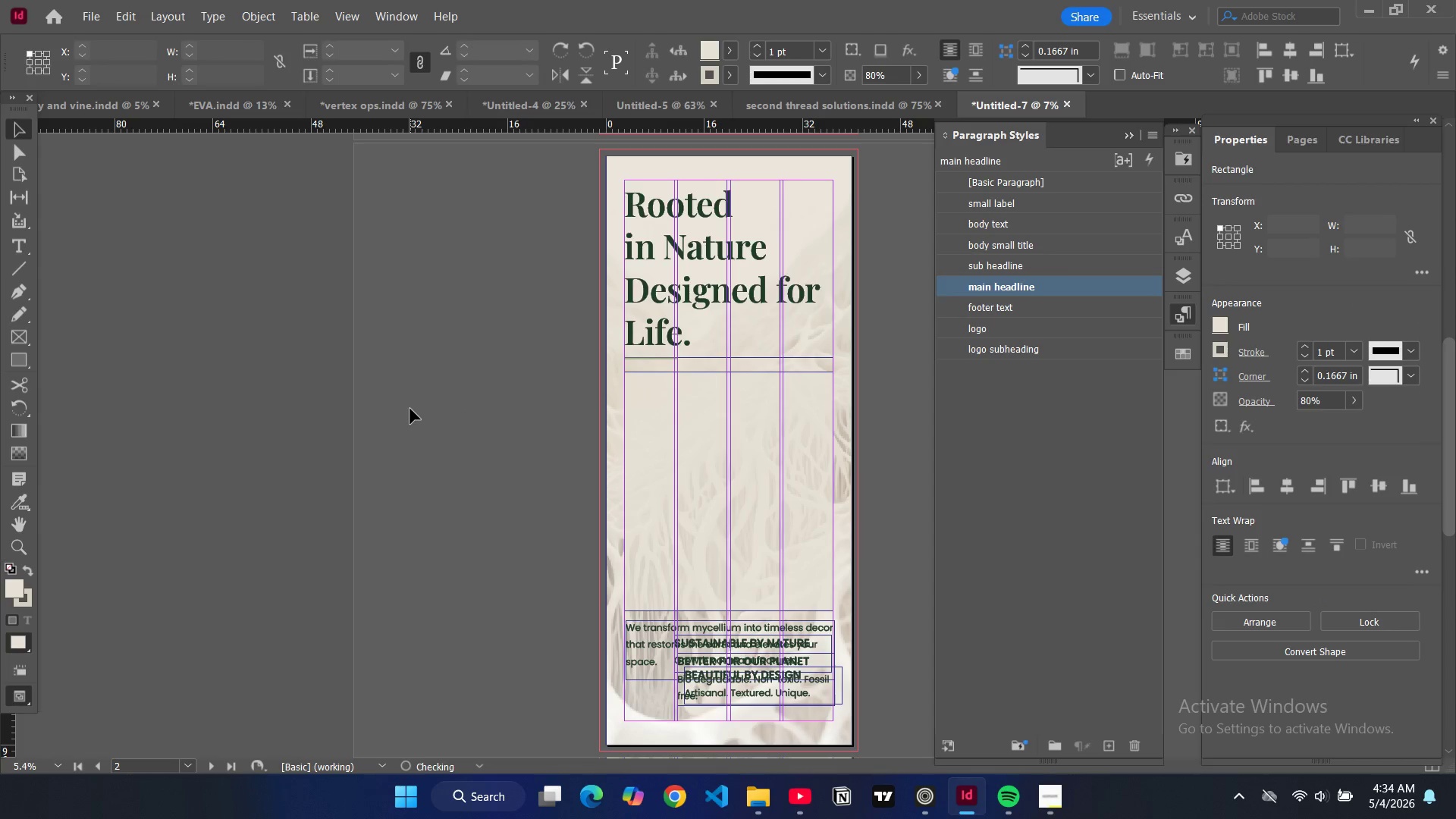 
key(W)
 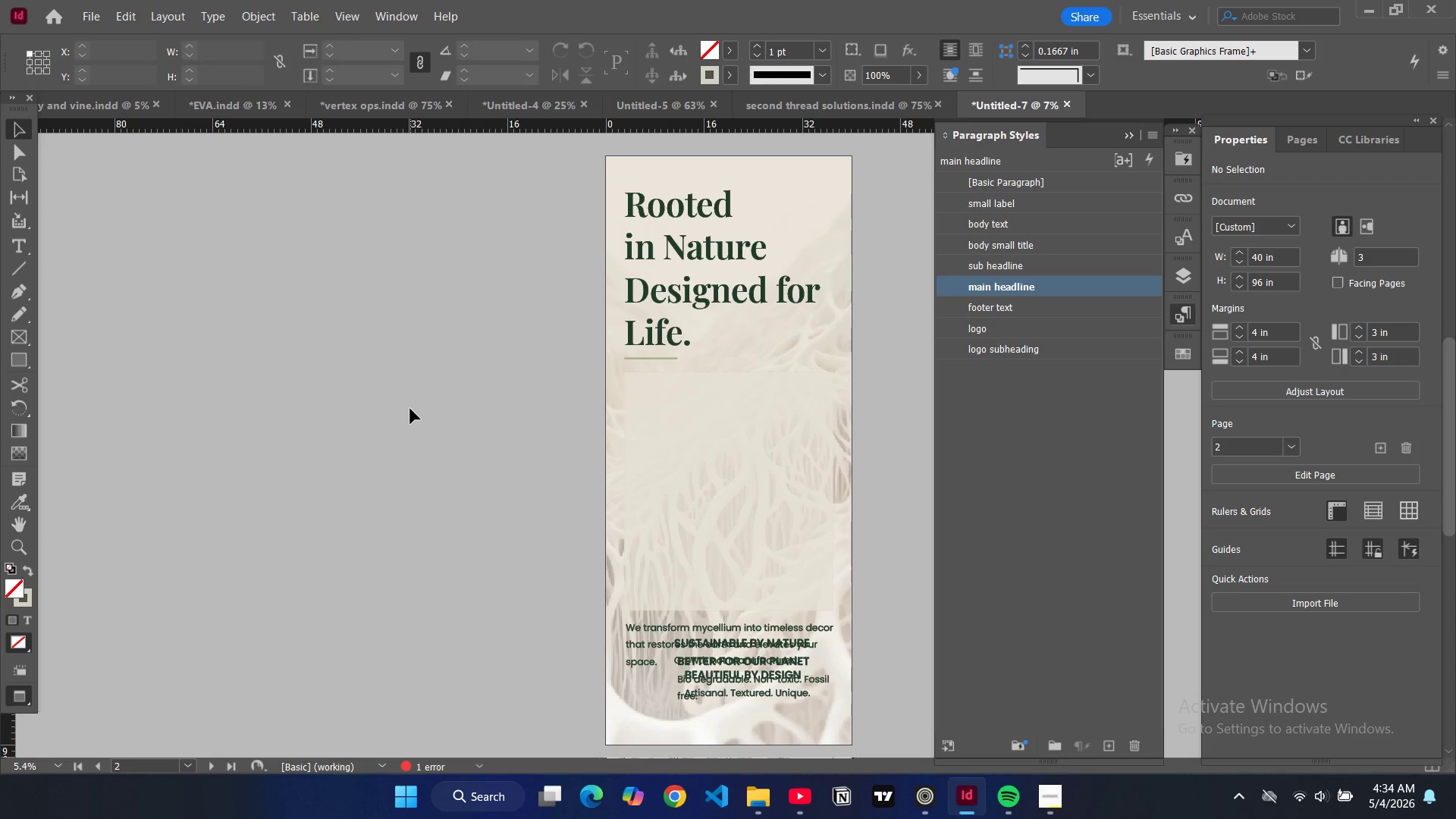 
key(W)
 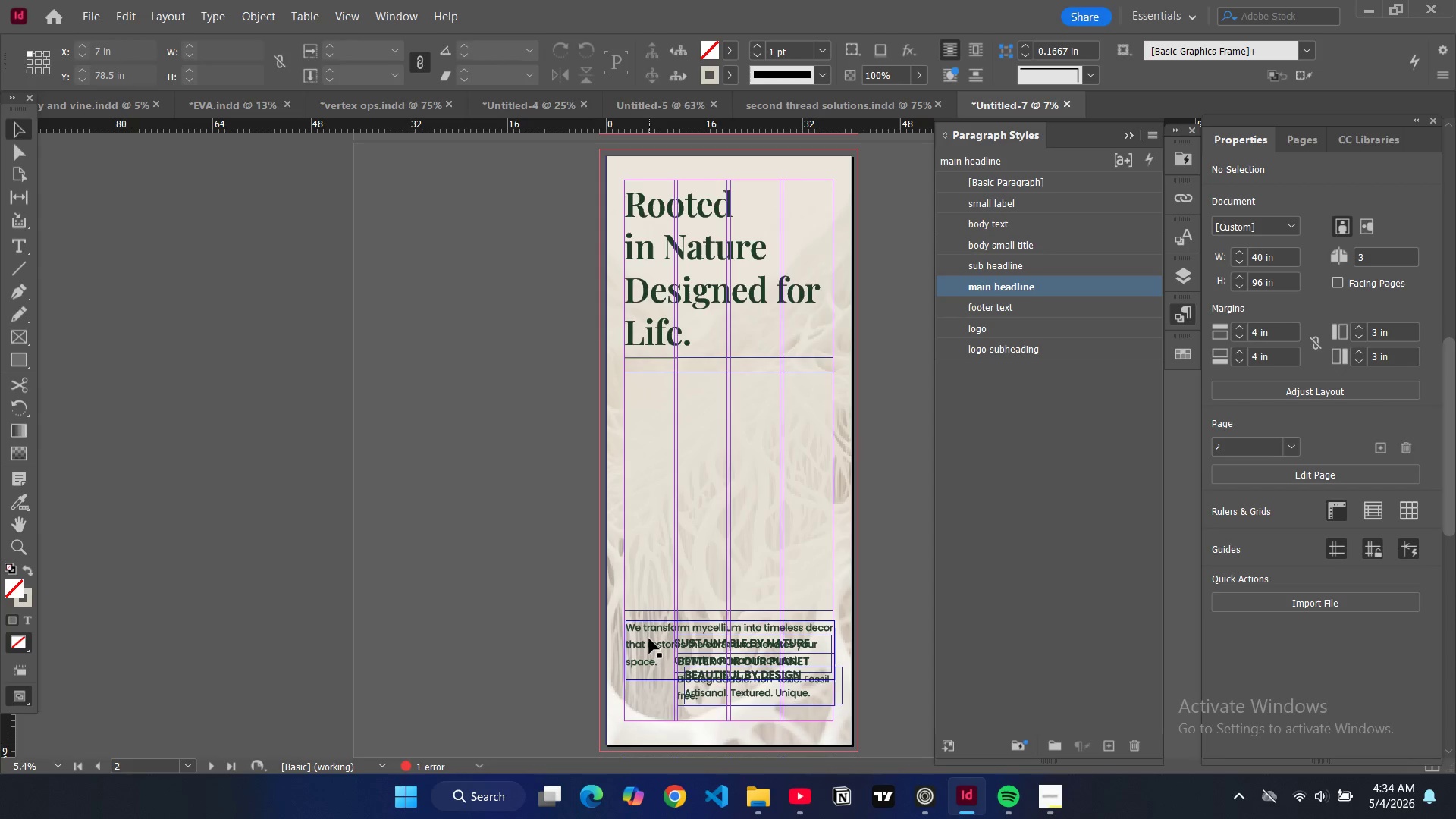 
left_click([649, 639])
 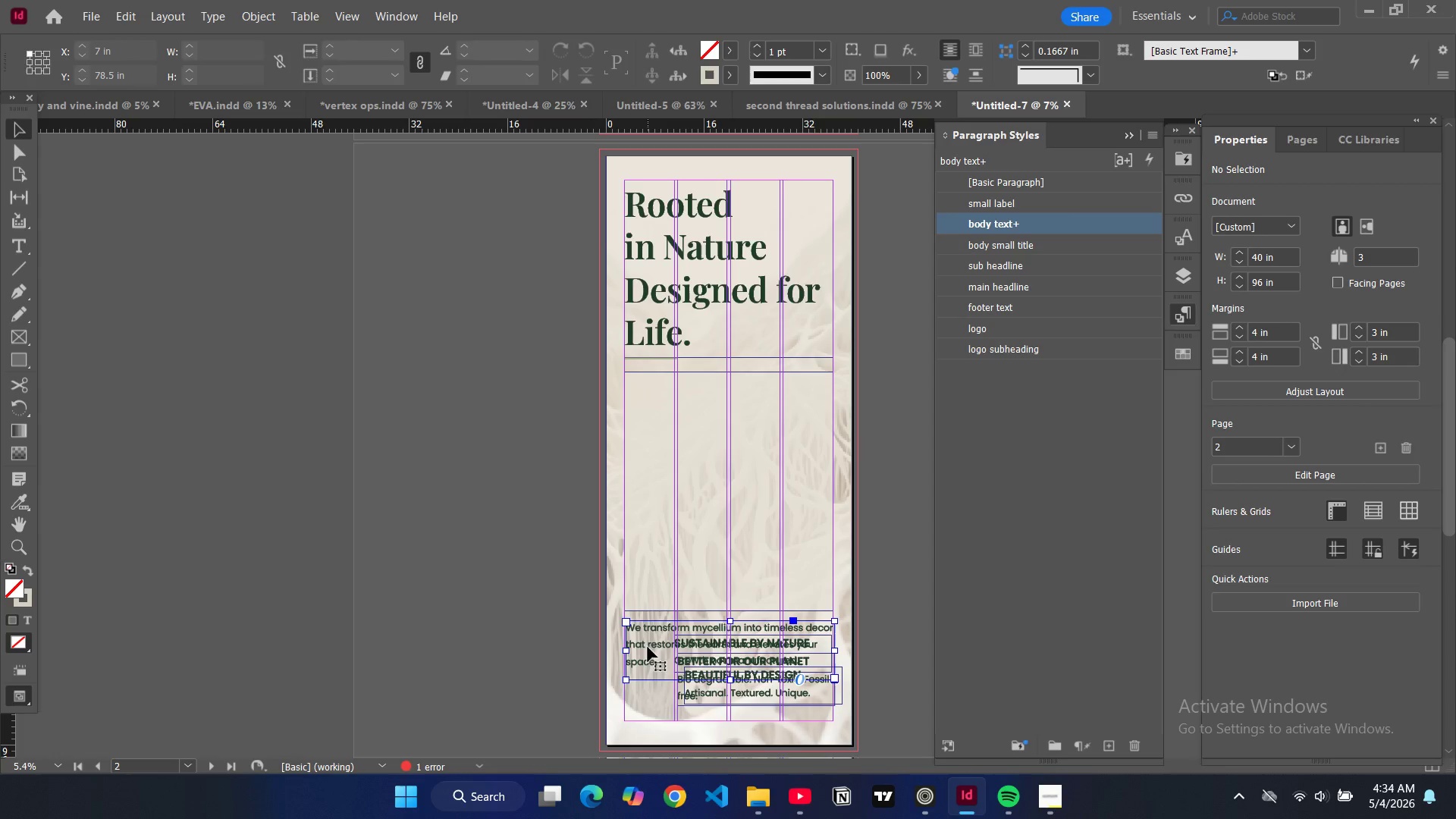 
left_click_drag(start_coordinate=[648, 647], to_coordinate=[645, 412])
 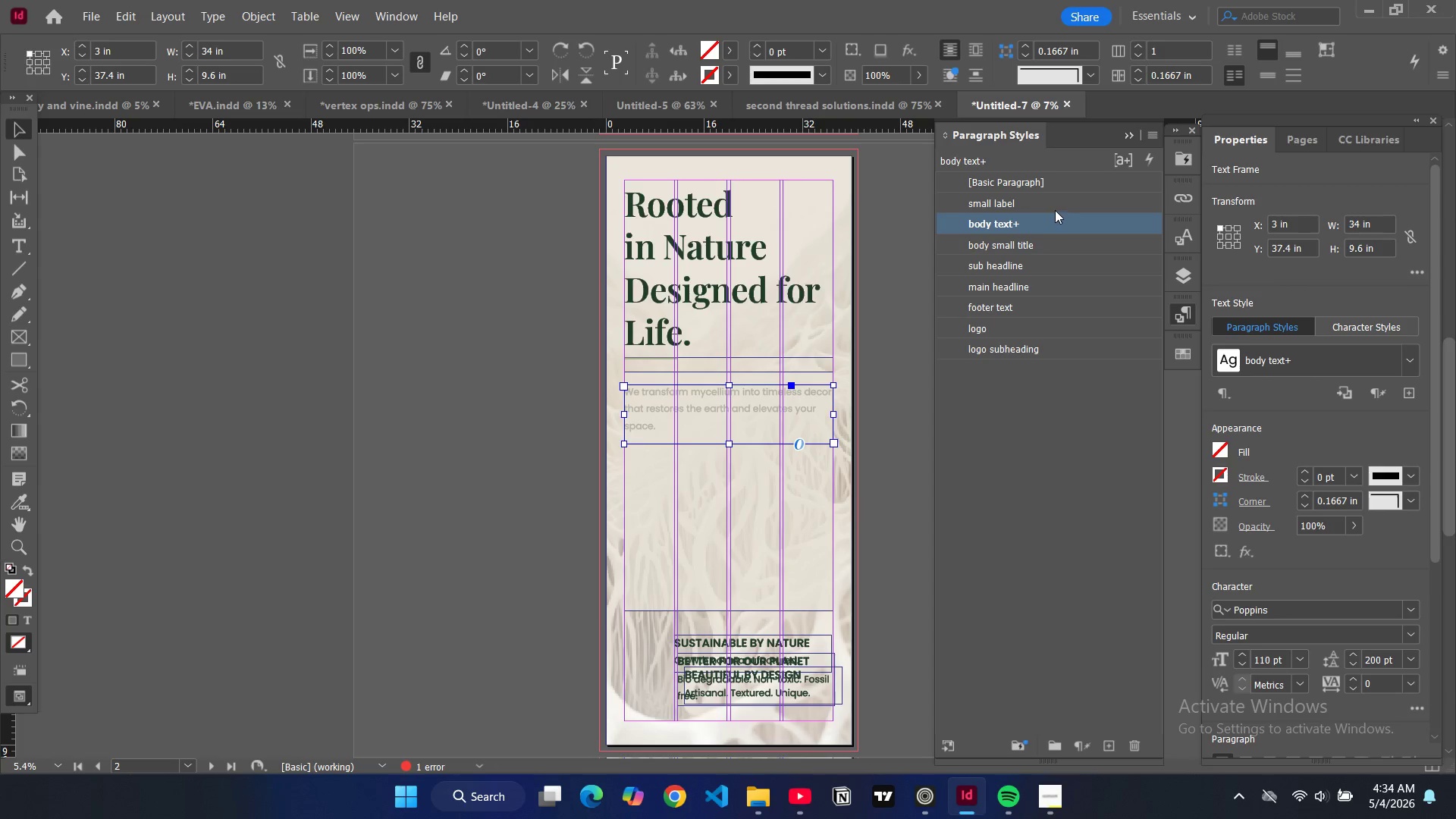 
left_click([1186, 278])
 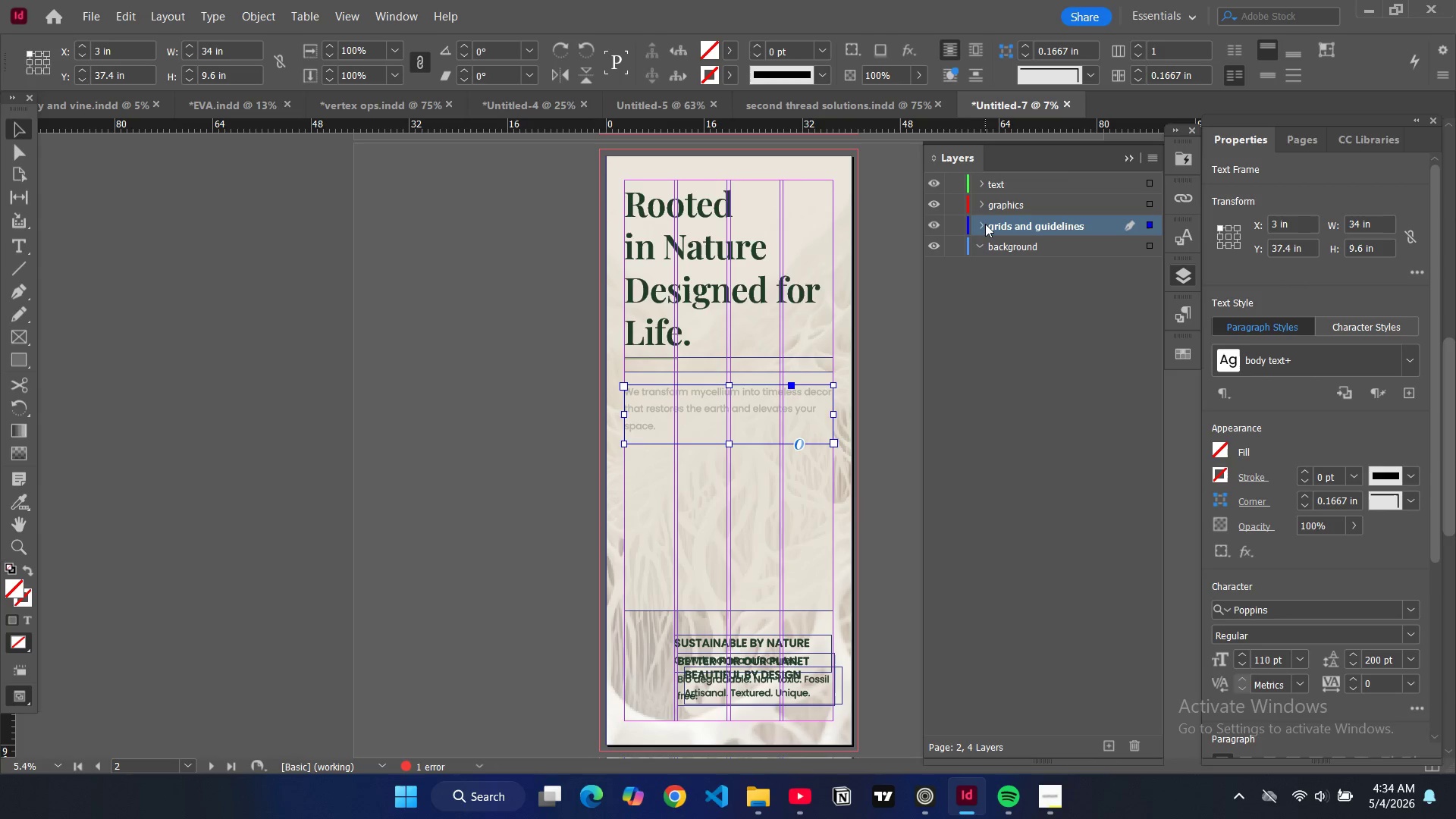 
left_click([982, 224])
 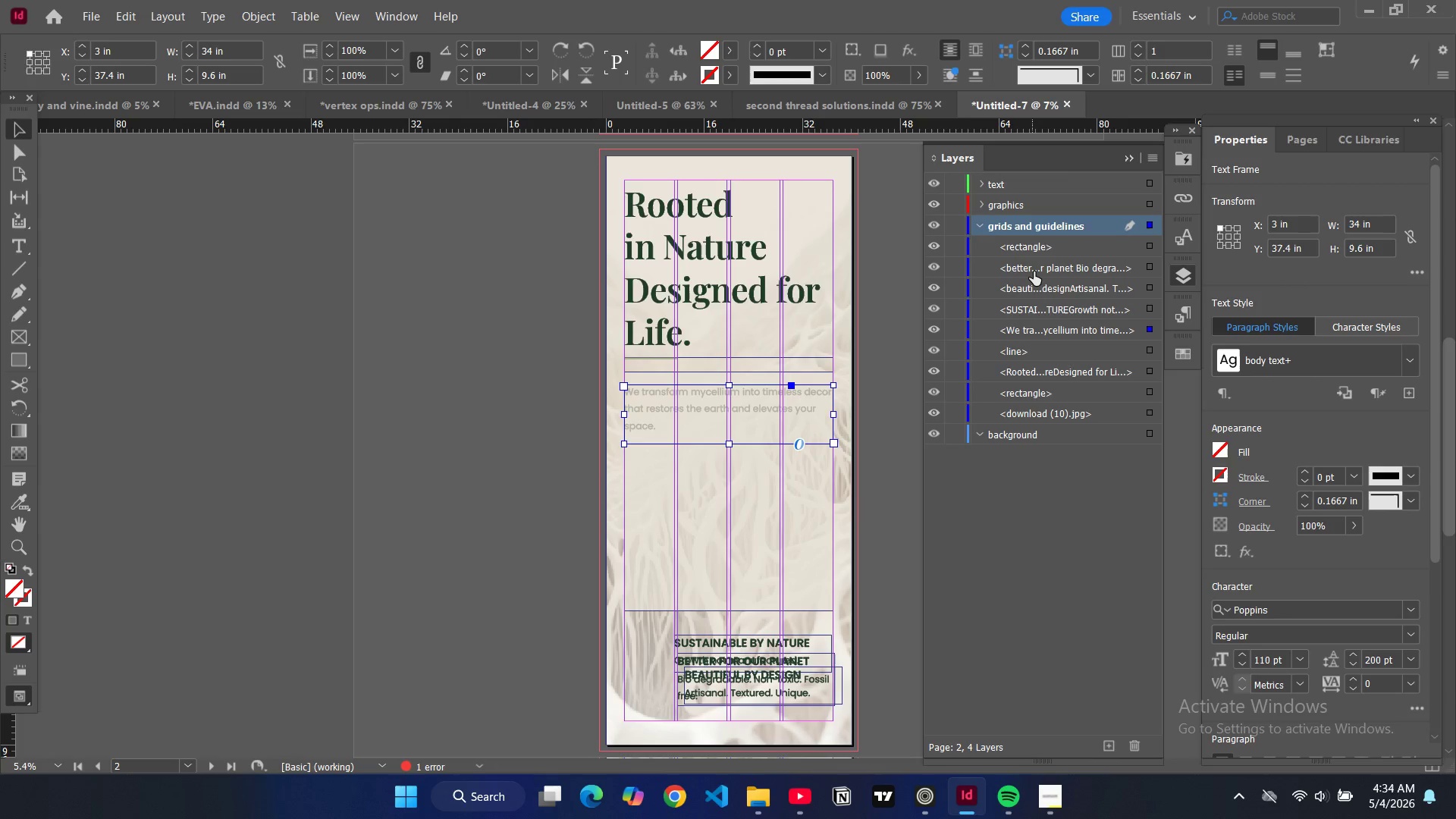 
left_click_drag(start_coordinate=[1034, 272], to_coordinate=[1039, 199])
 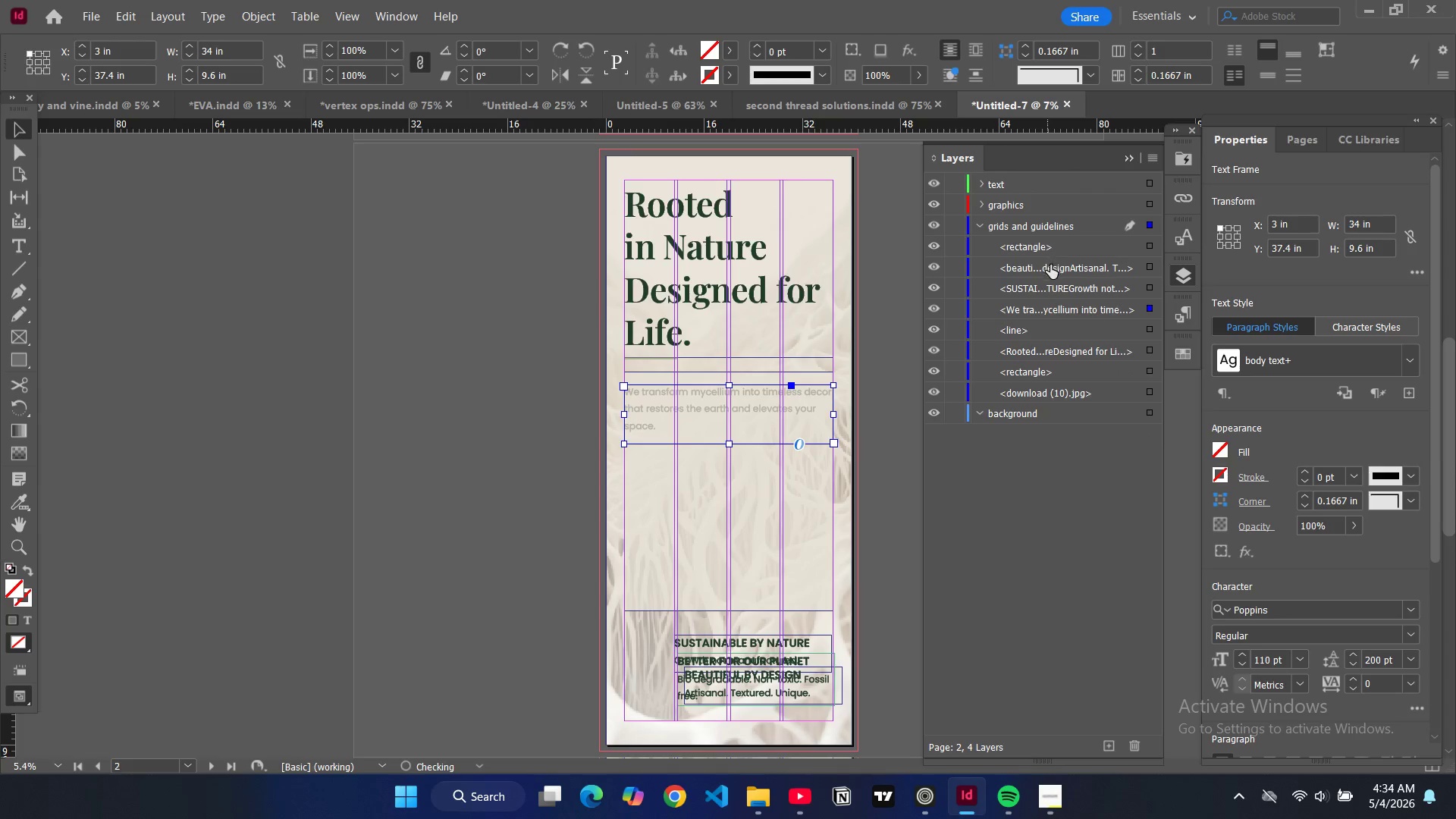 
left_click_drag(start_coordinate=[1050, 266], to_coordinate=[1034, 193])
 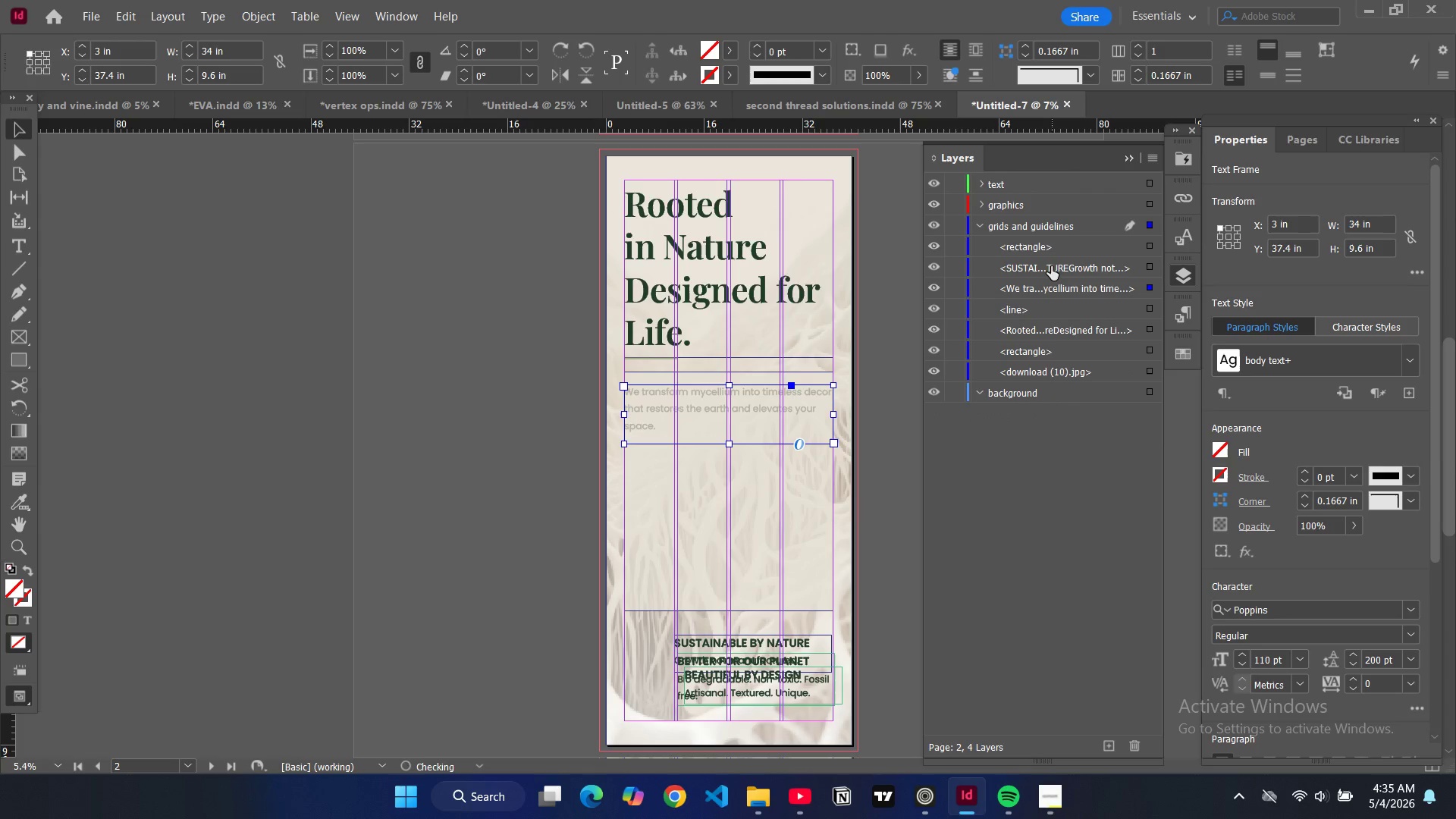 
left_click_drag(start_coordinate=[1051, 266], to_coordinate=[1049, 209])
 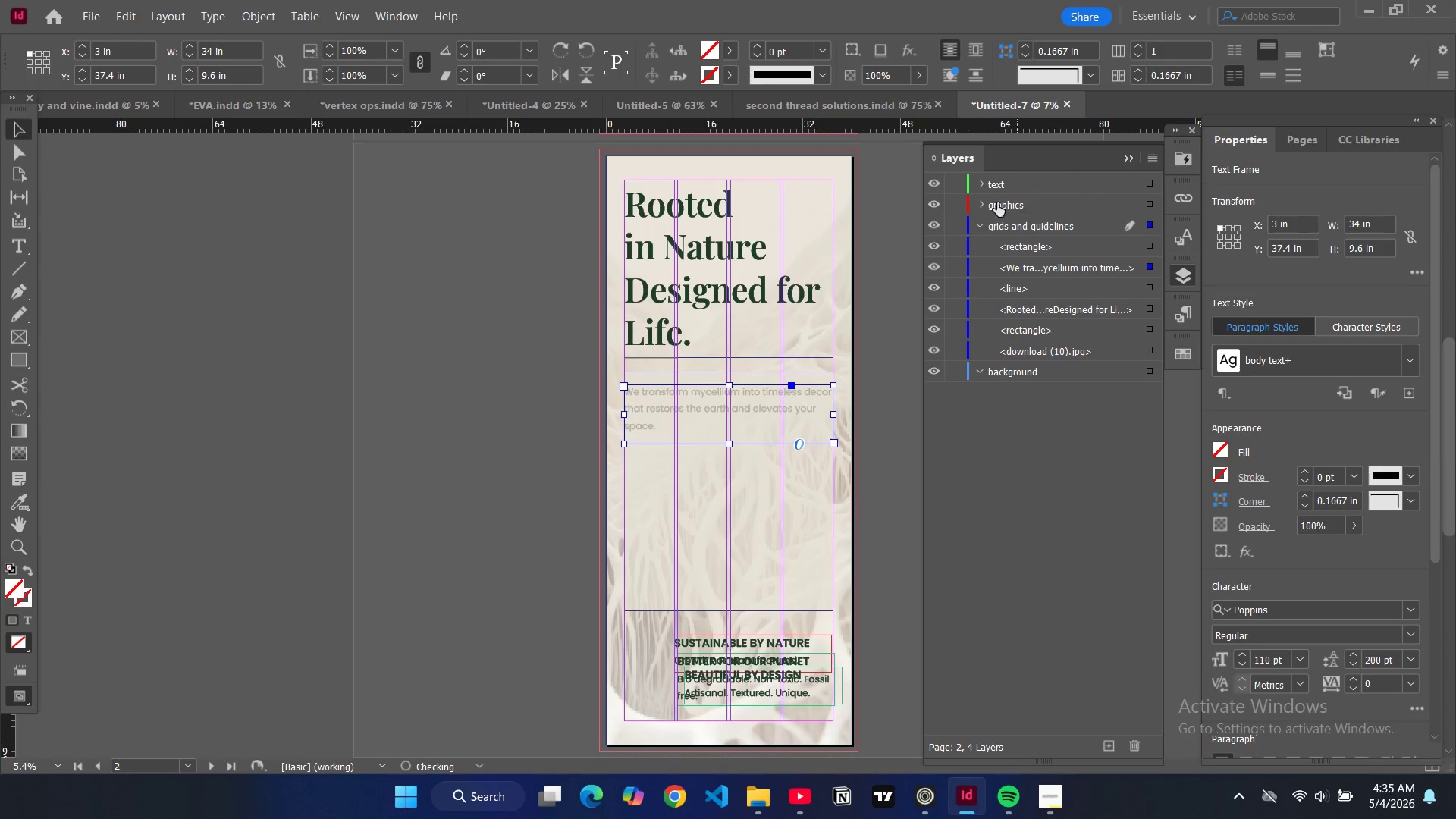 
left_click([985, 202])
 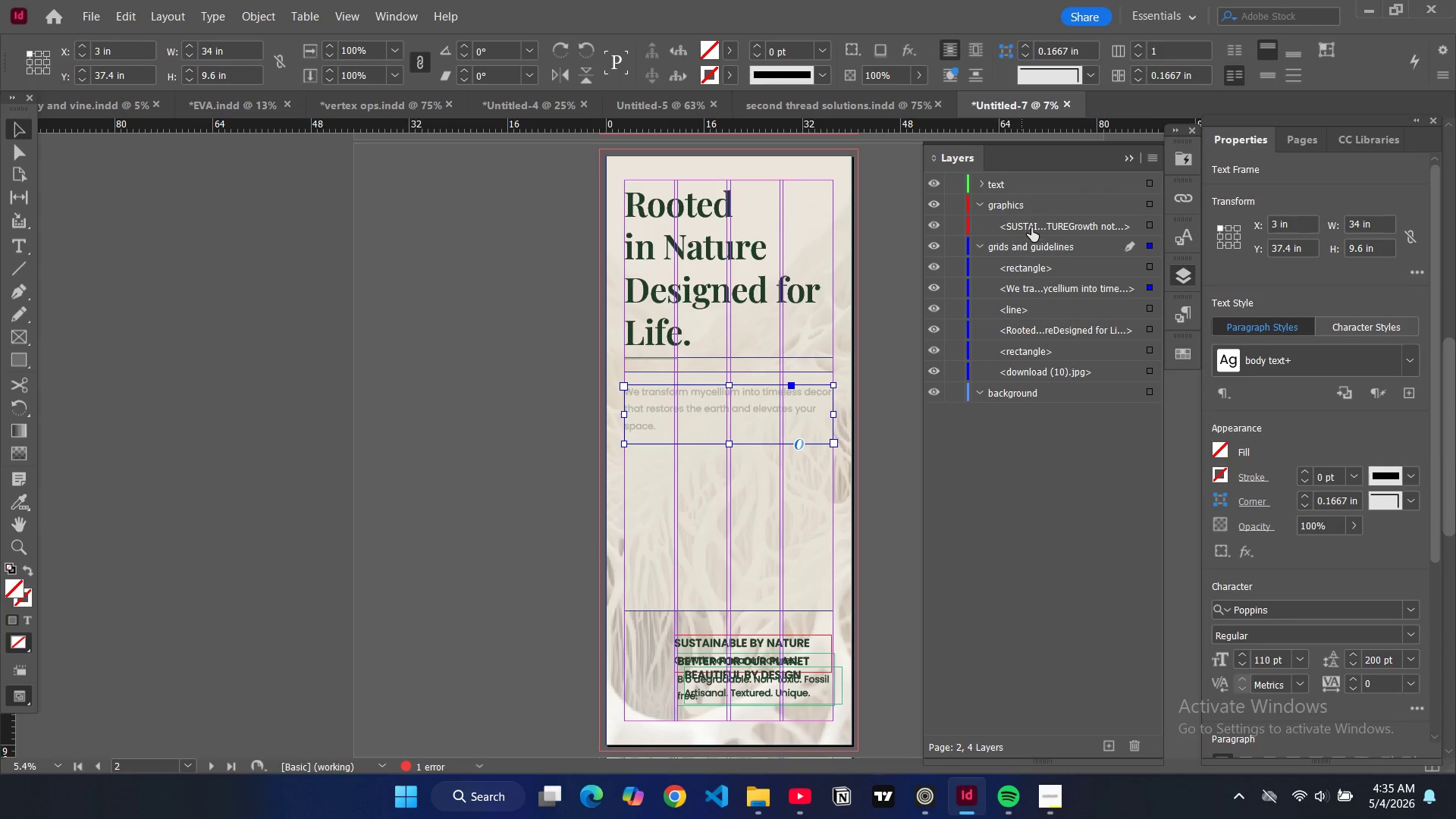 
left_click_drag(start_coordinate=[1035, 228], to_coordinate=[1037, 193])
 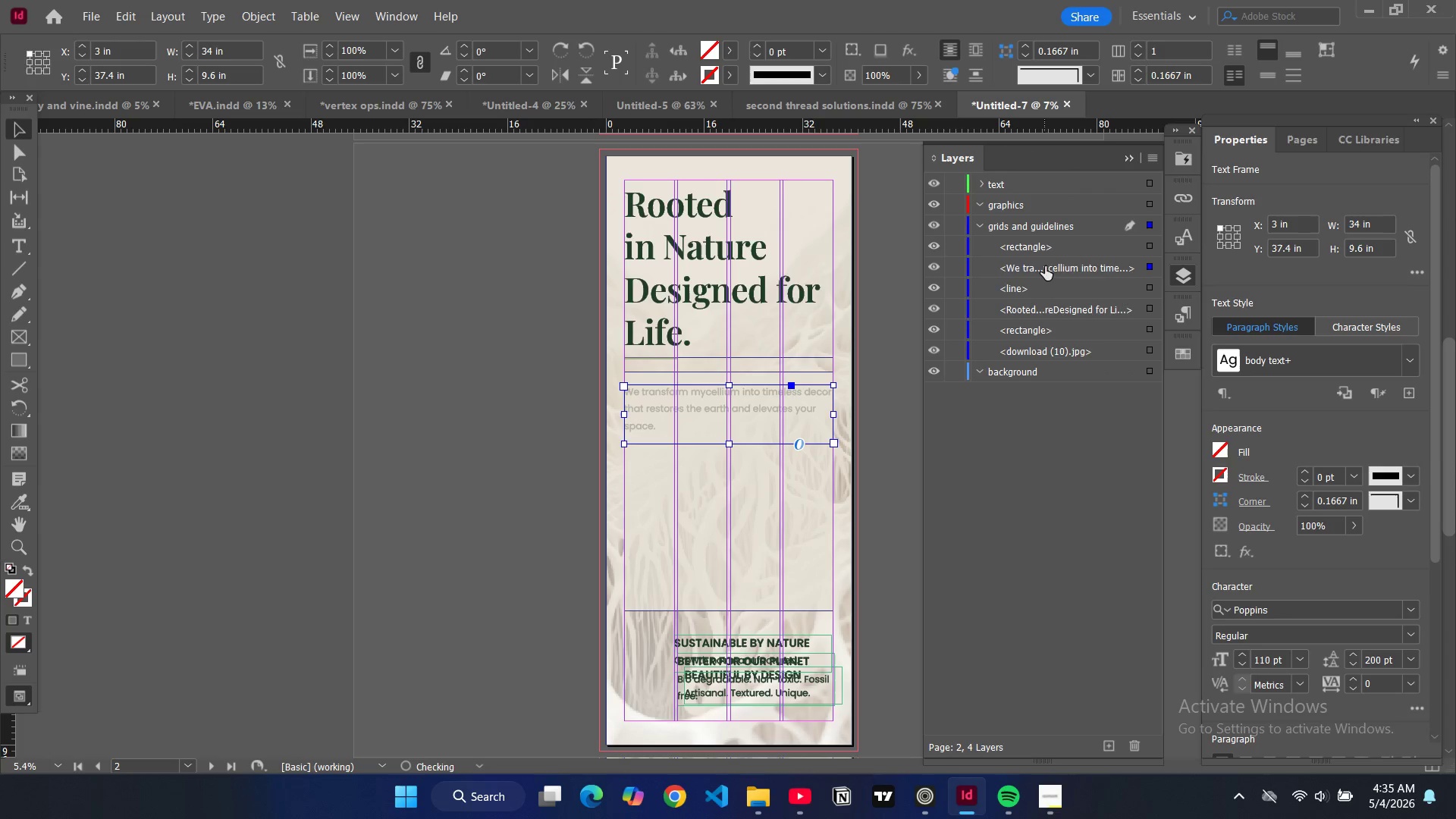 
left_click_drag(start_coordinate=[1045, 266], to_coordinate=[1029, 186])
 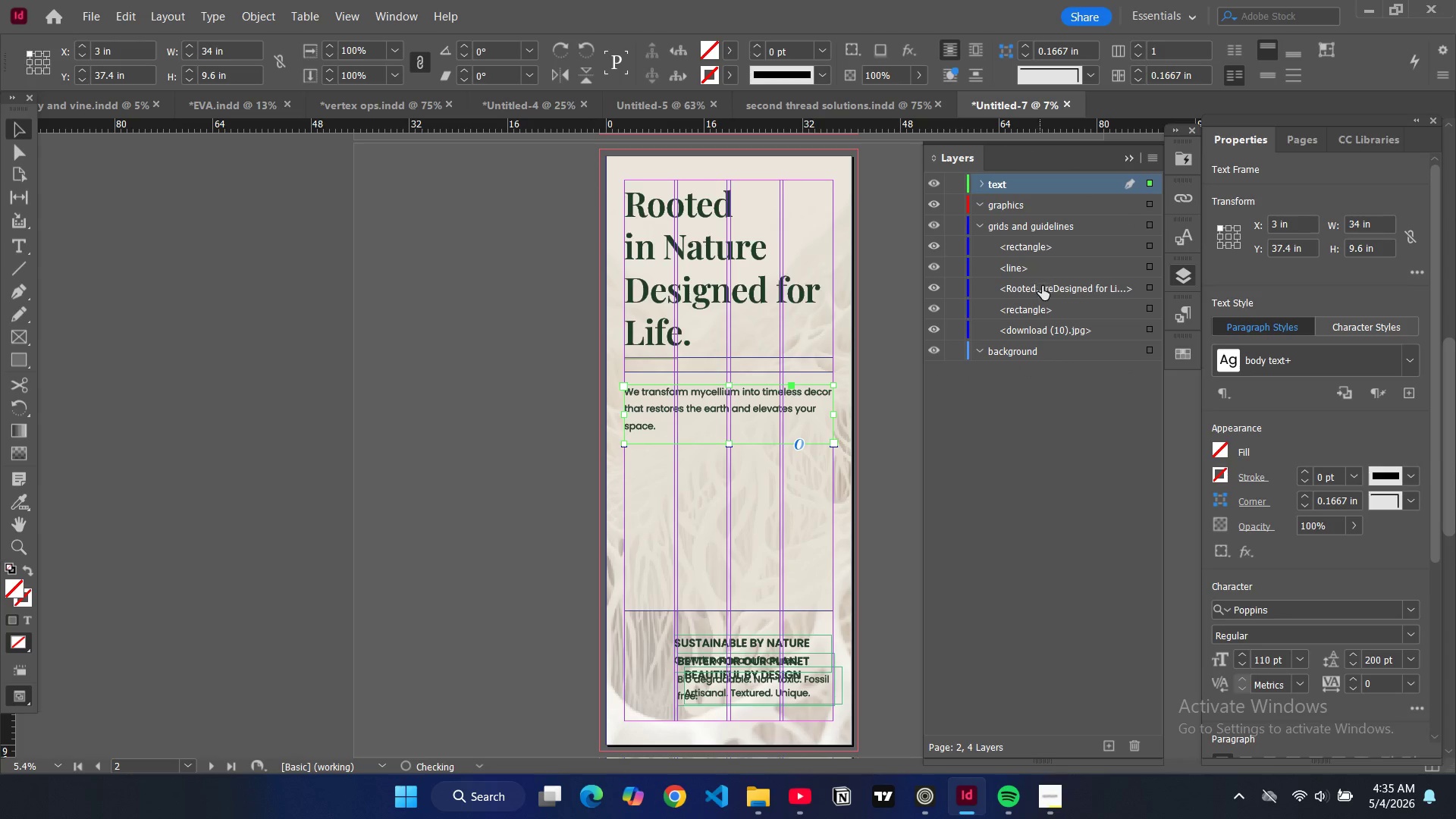 
left_click_drag(start_coordinate=[1042, 287], to_coordinate=[1031, 199])
 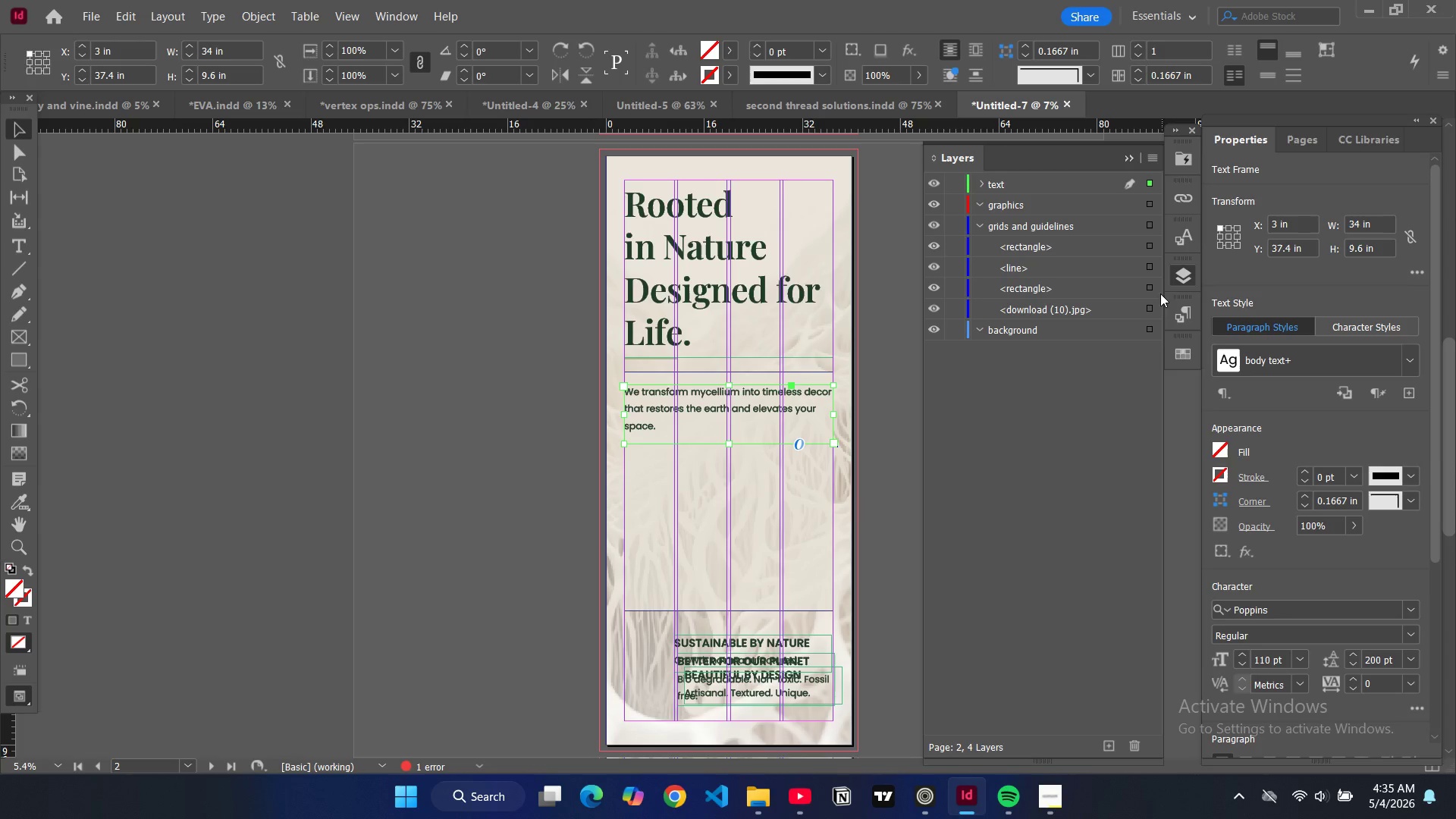 
left_click([1149, 291])
 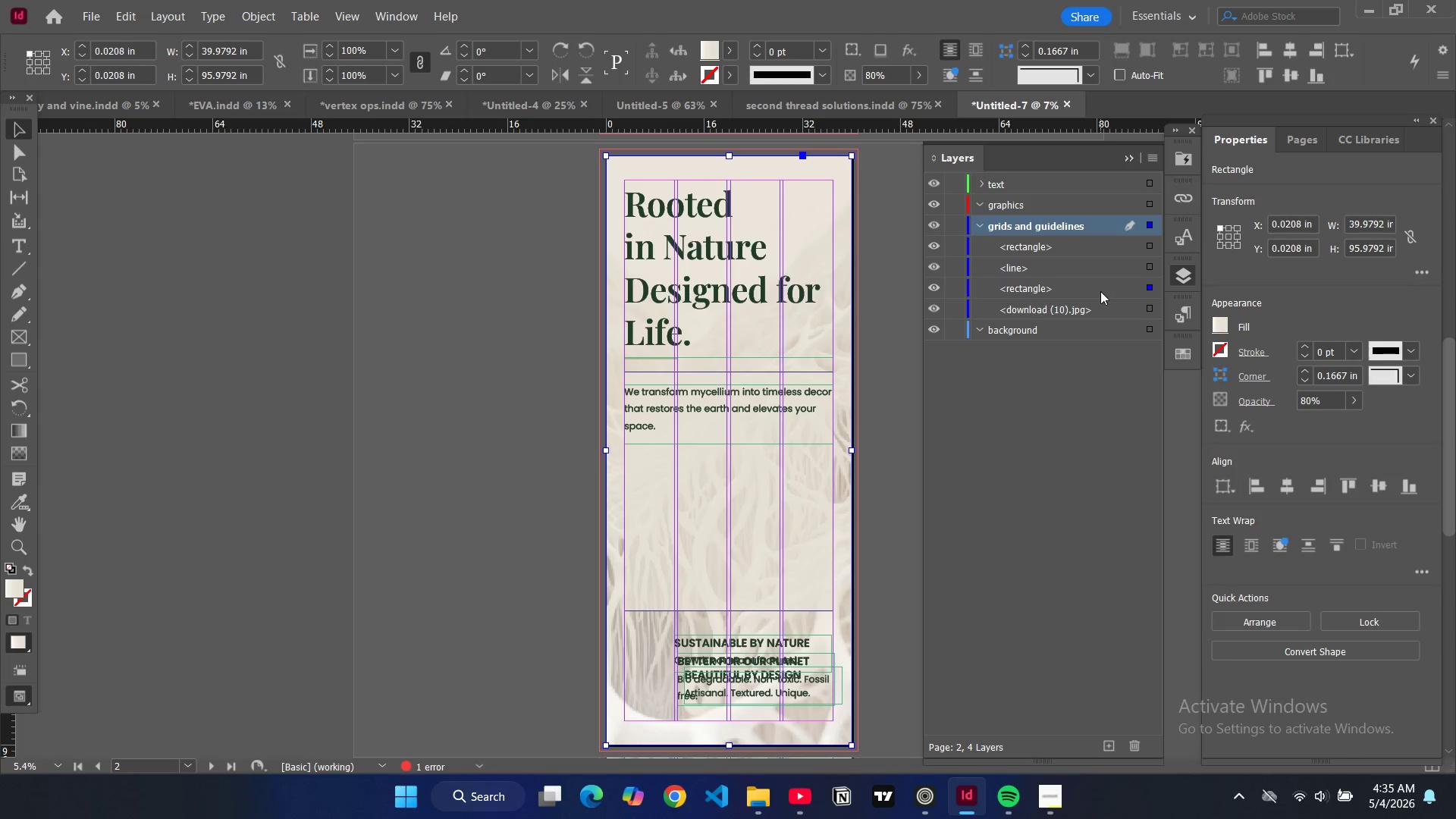 
left_click_drag(start_coordinate=[1090, 284], to_coordinate=[1083, 344])
 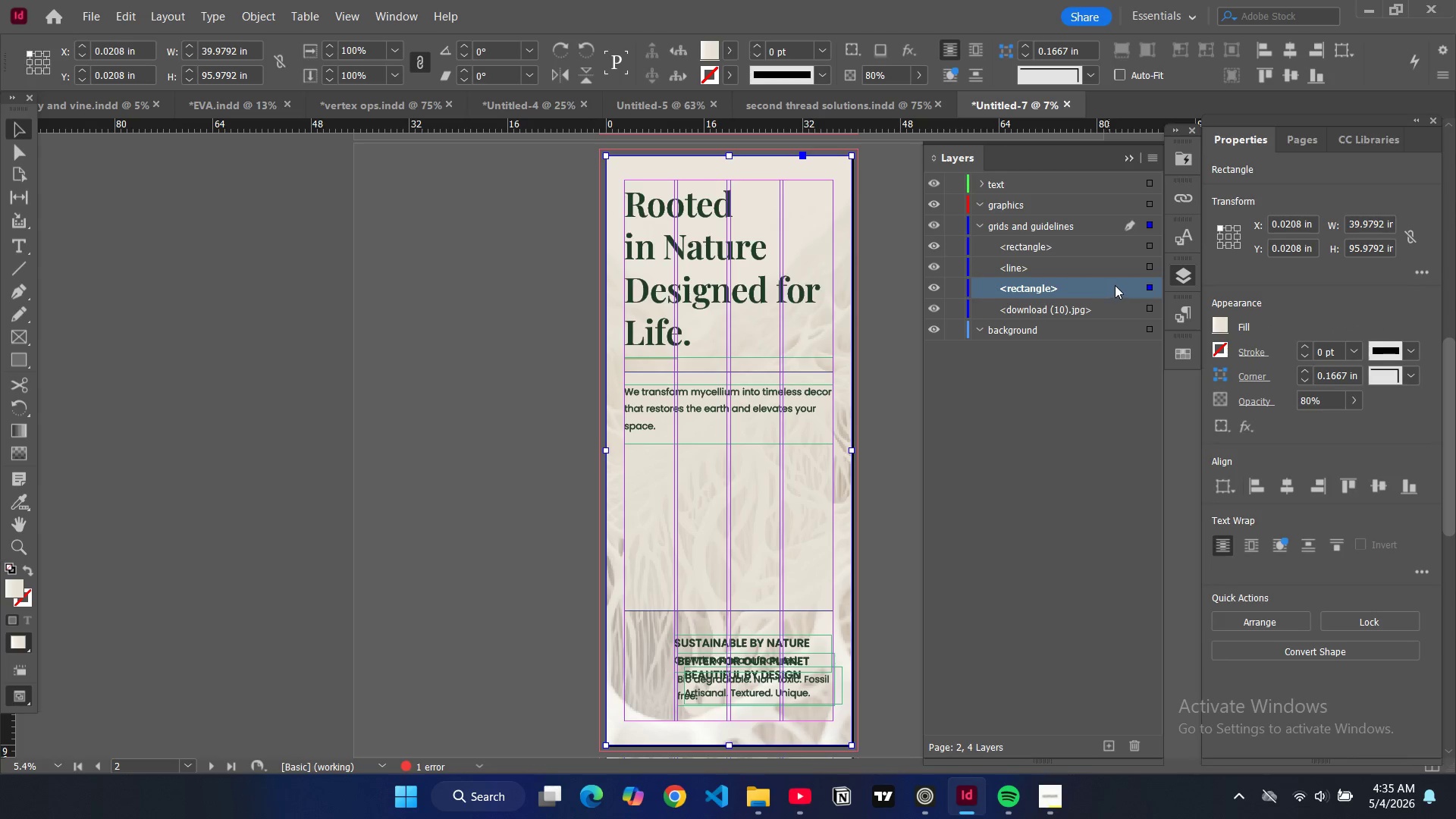 
left_click_drag(start_coordinate=[1115, 284], to_coordinate=[1091, 335])
 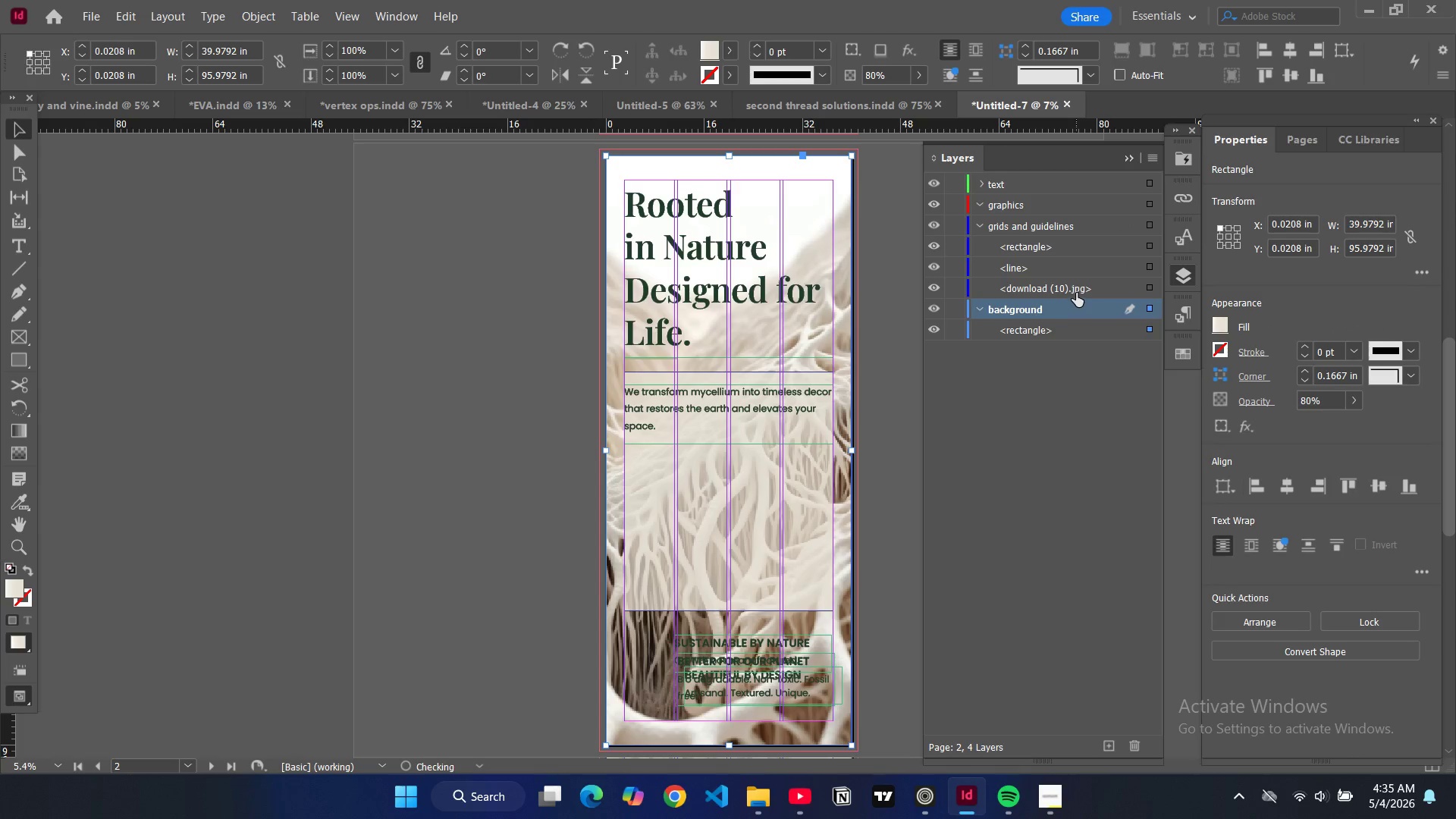 
left_click_drag(start_coordinate=[1075, 289], to_coordinate=[1072, 339])
 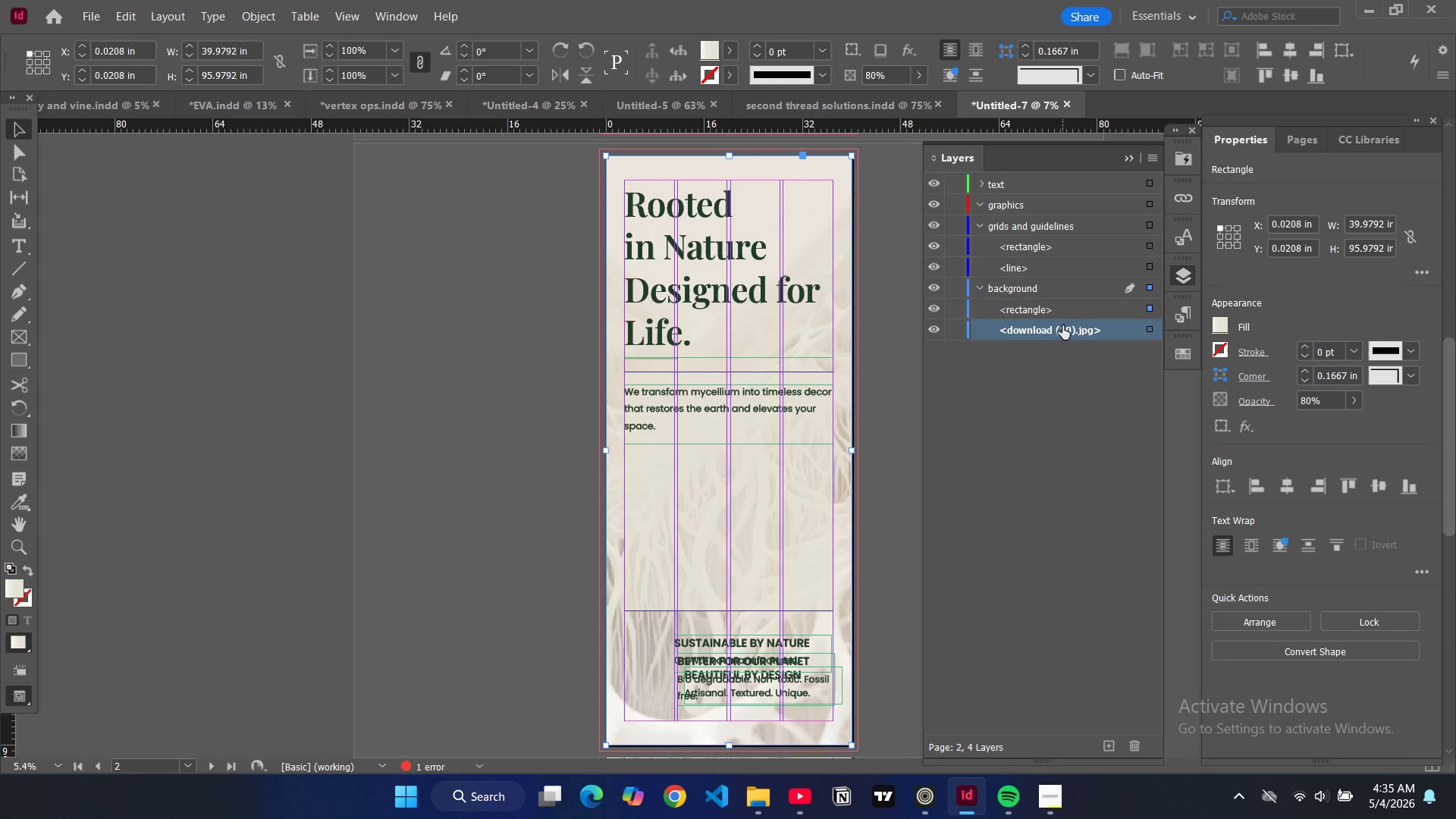 
key(Control+Z)
 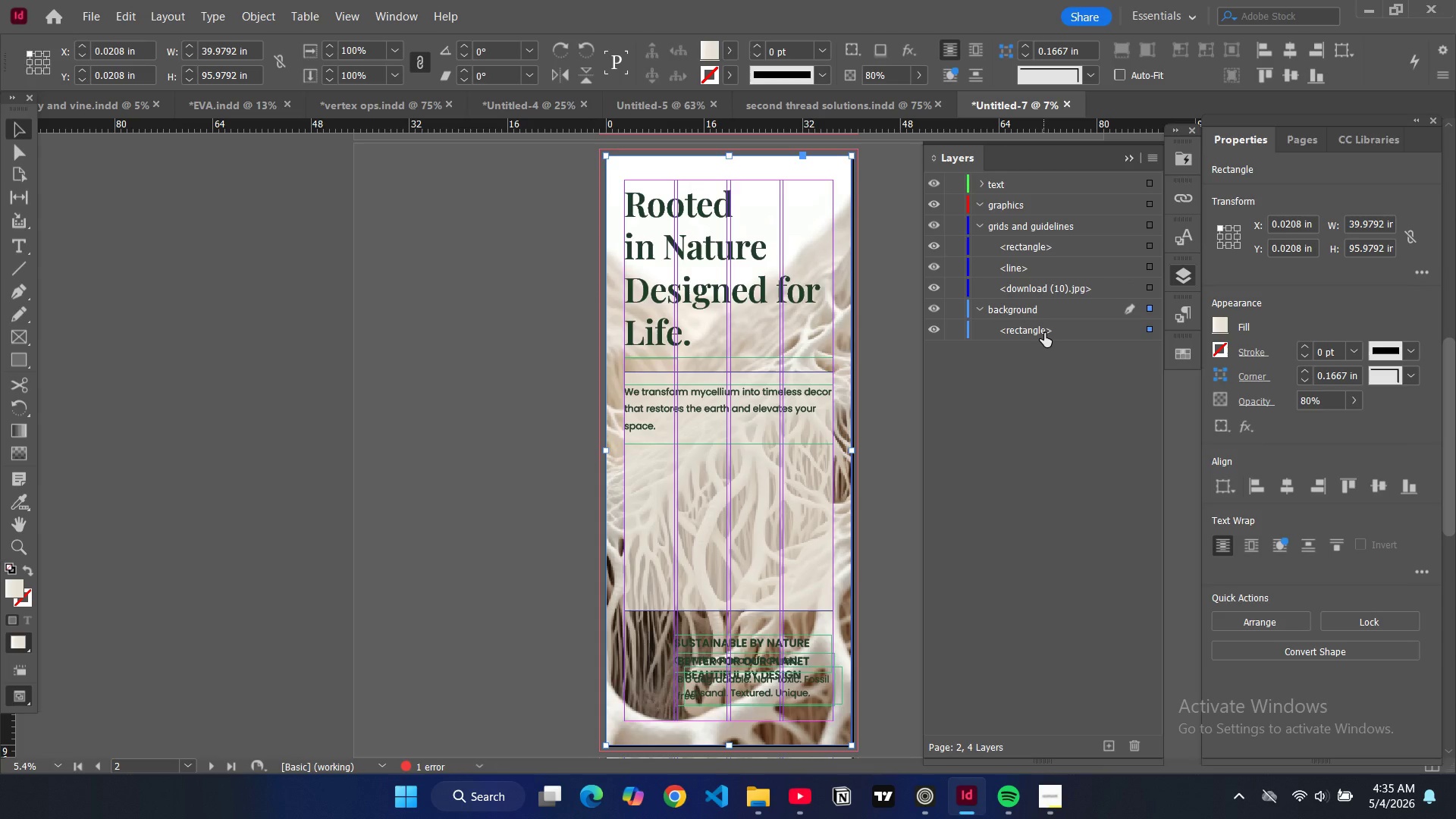 
key(Control+Y)
 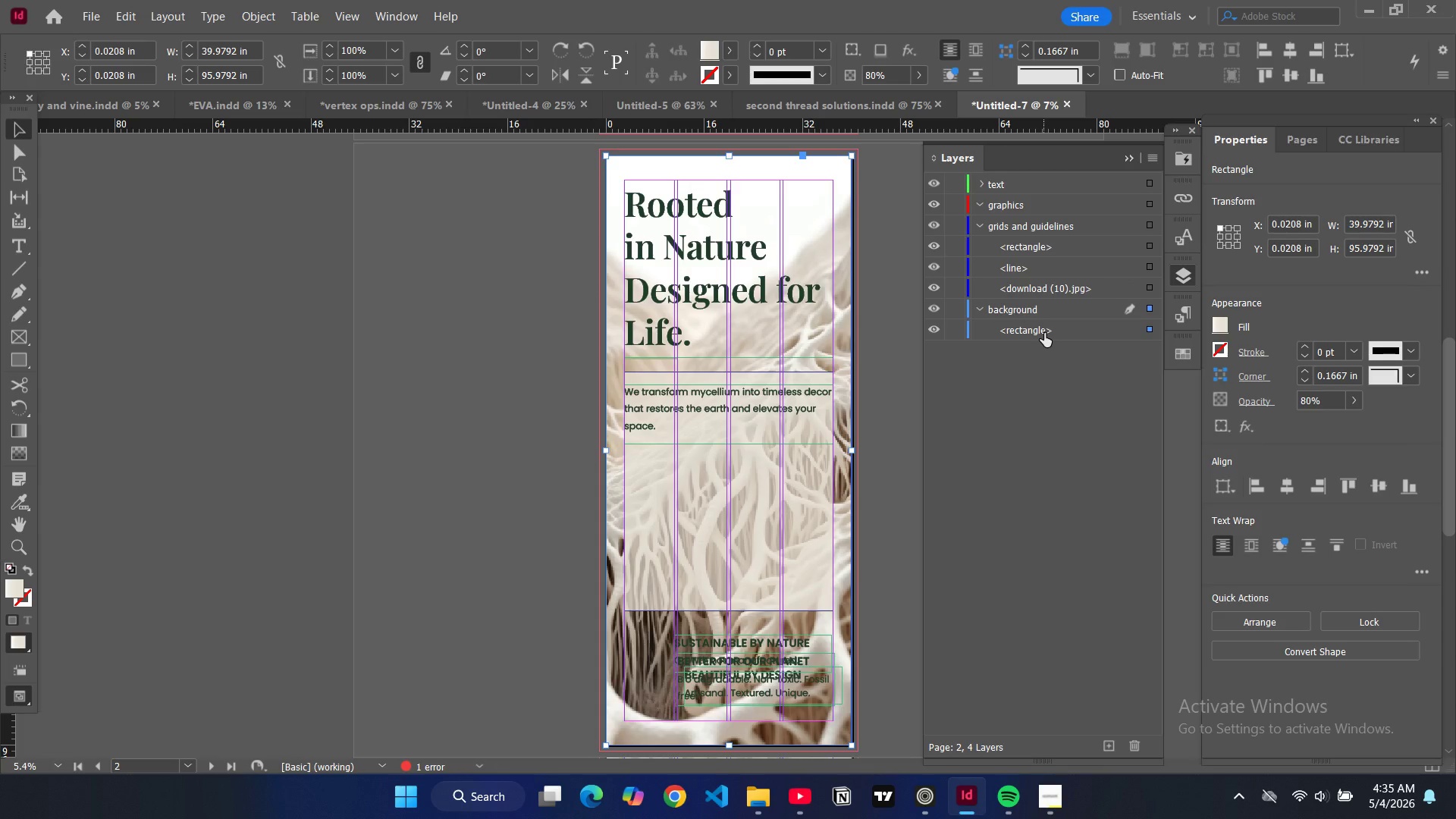 
key(Control+Shift+Z)
 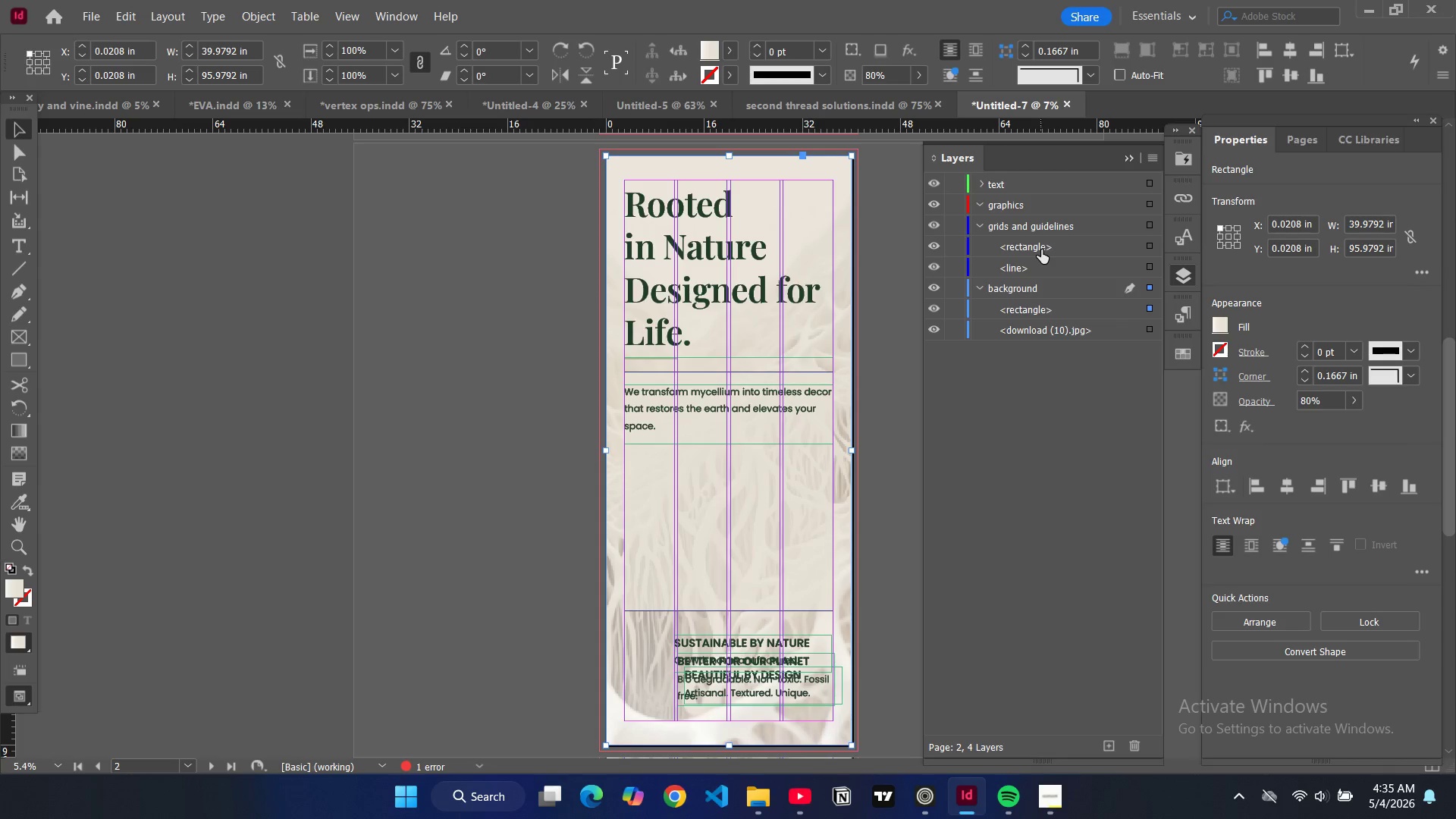 
left_click_drag(start_coordinate=[1041, 249], to_coordinate=[1036, 221])
 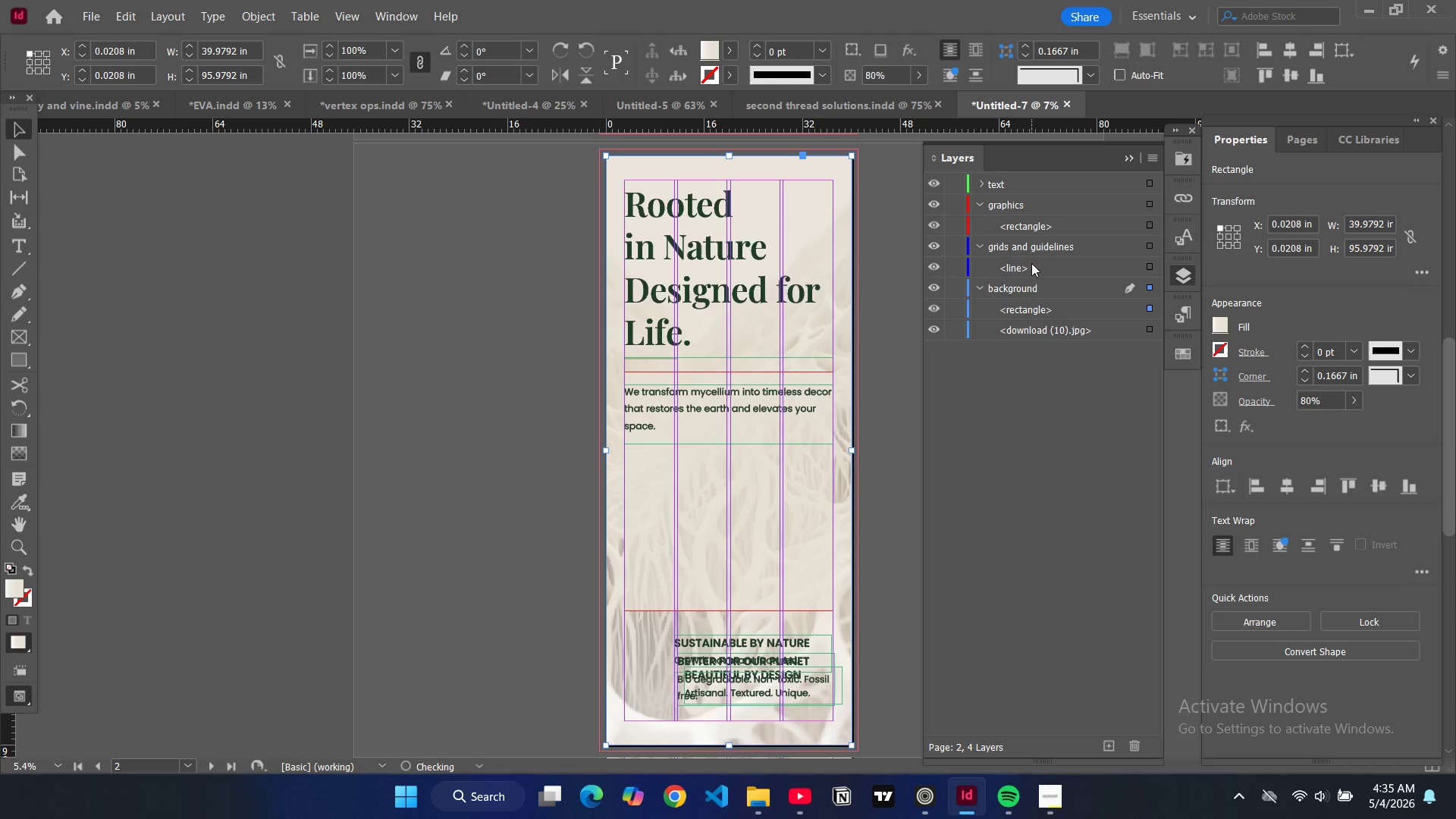 
left_click_drag(start_coordinate=[1031, 263], to_coordinate=[1031, 236])
 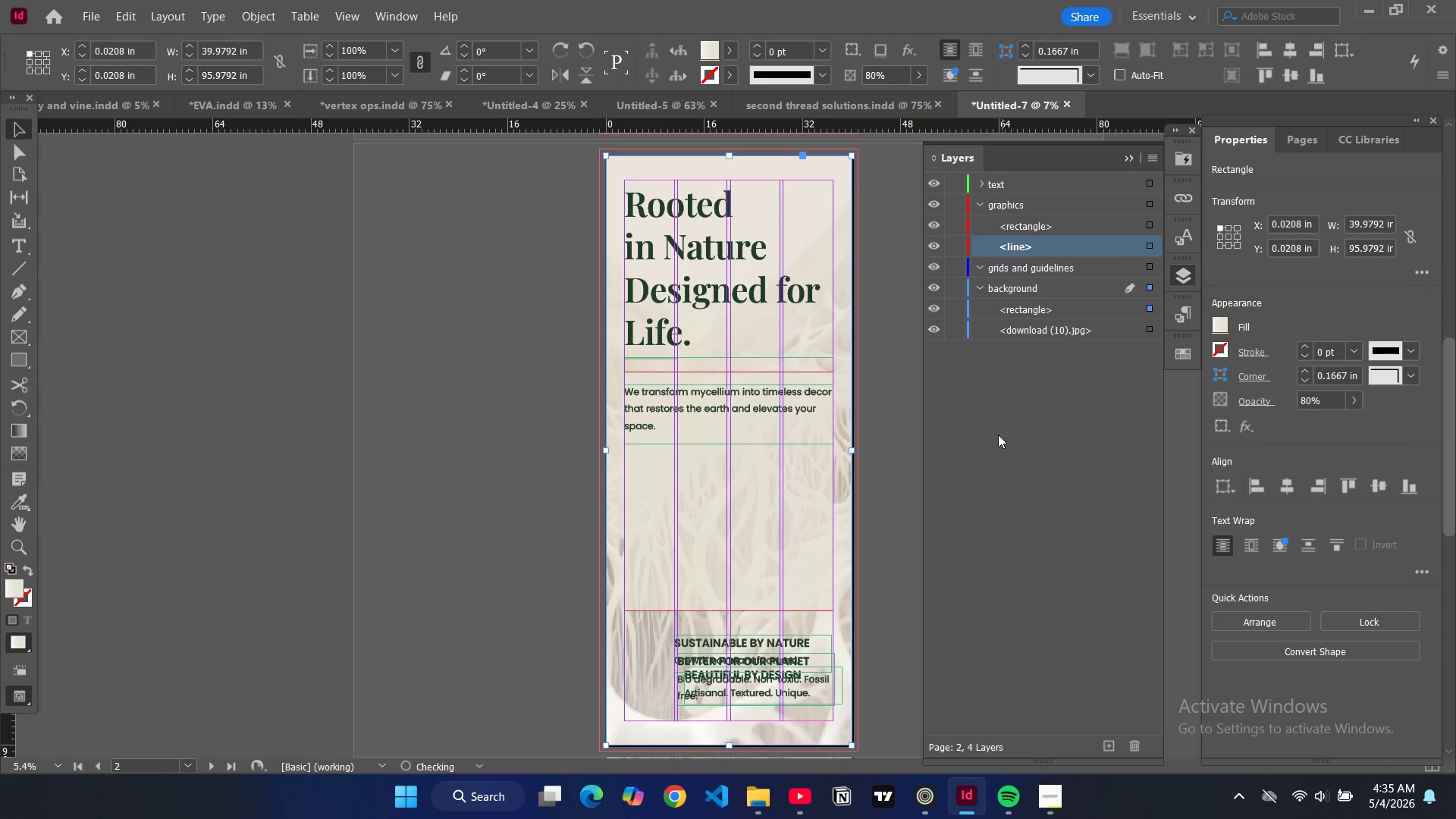 
left_click([997, 441])
 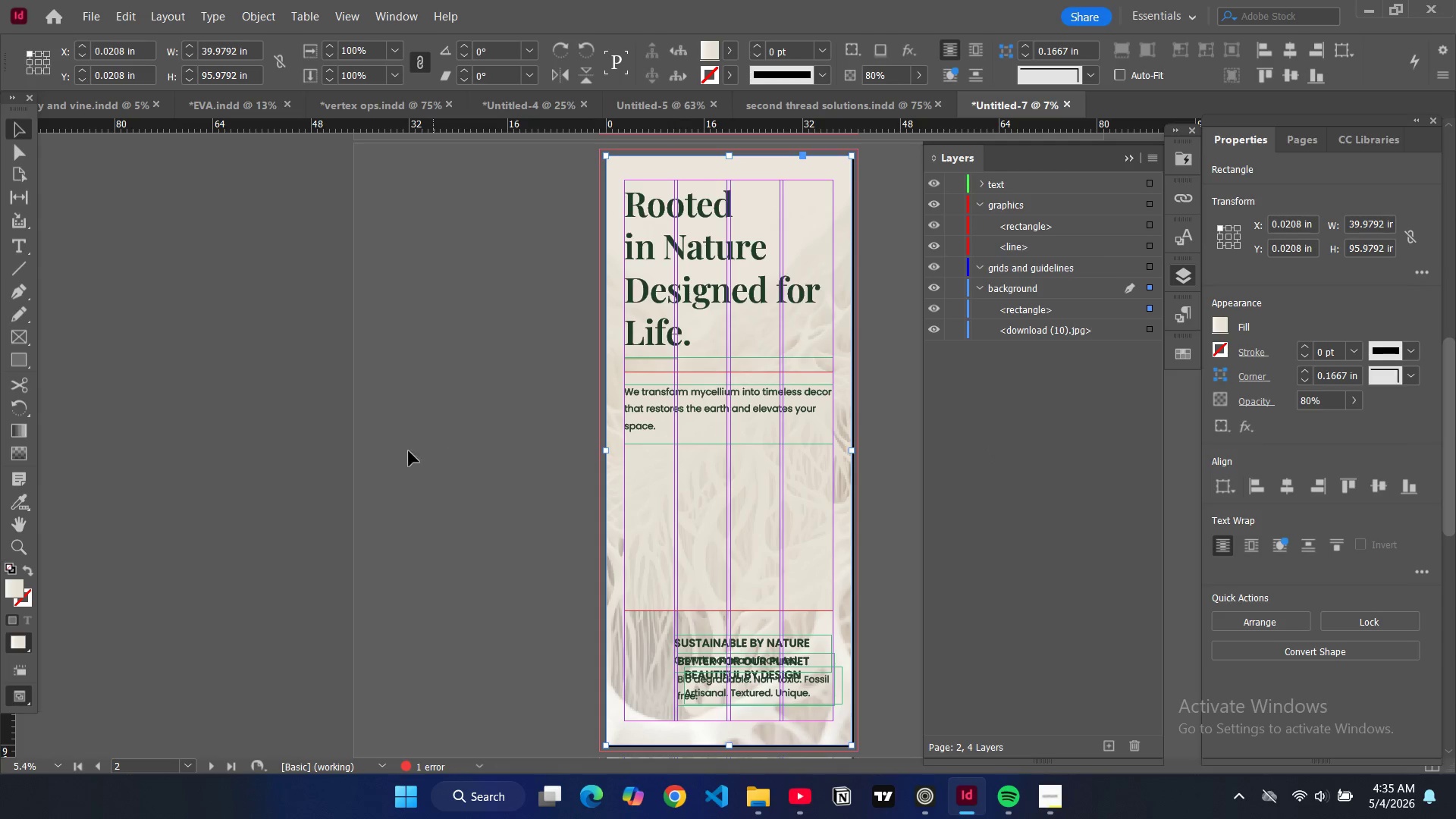 
left_click([367, 451])
 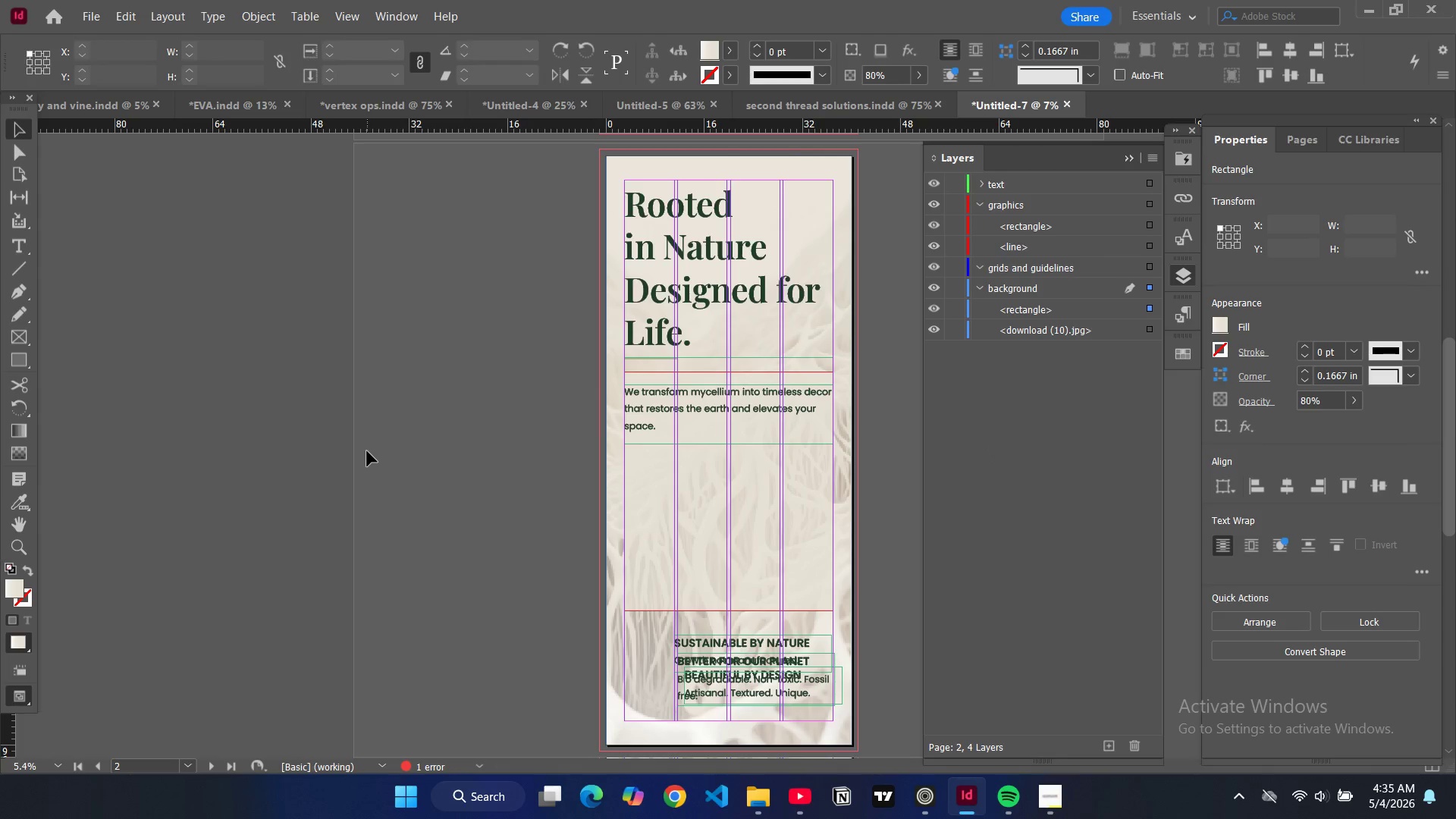 
type(ww)
 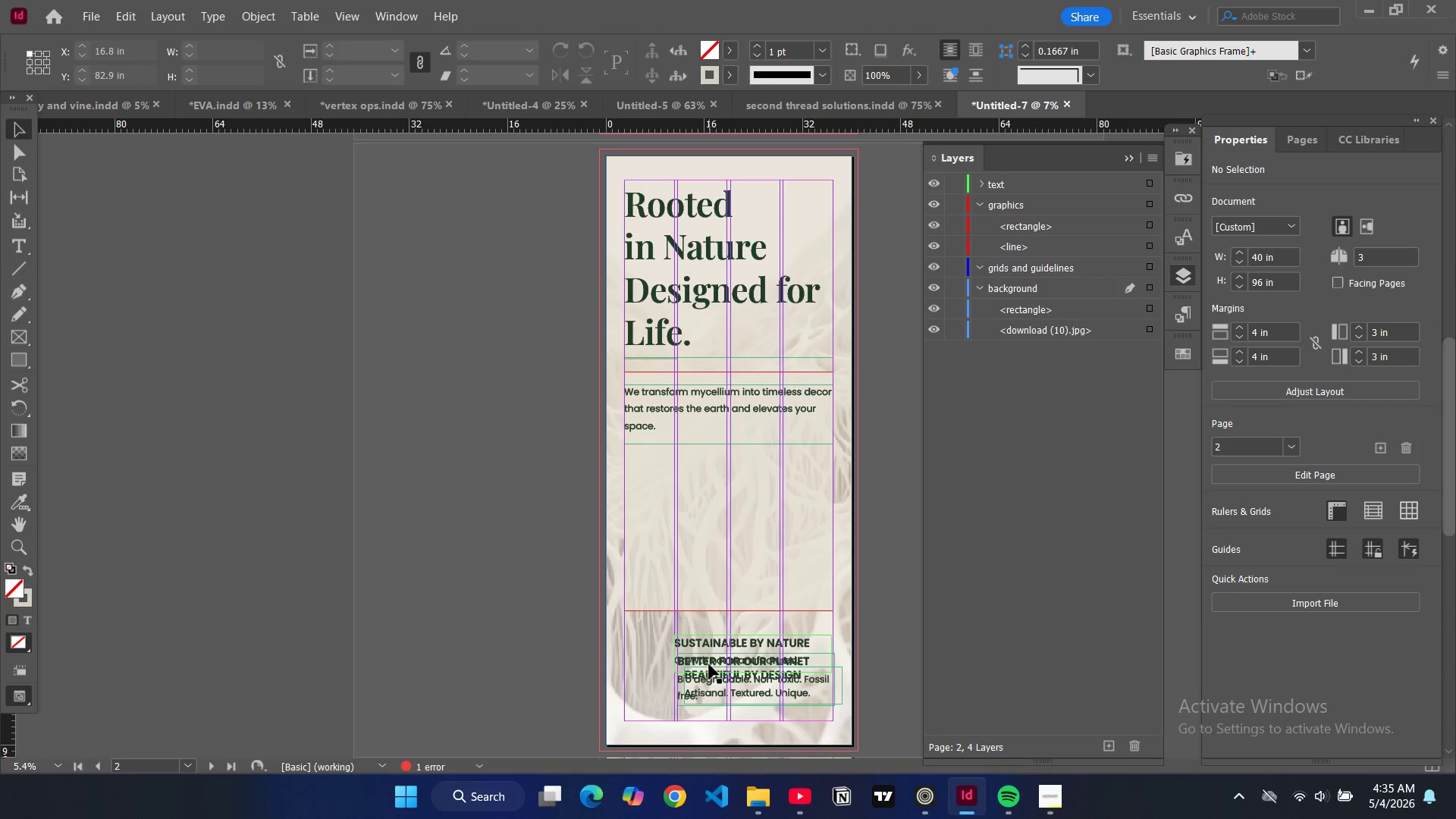 
left_click_drag(start_coordinate=[710, 674], to_coordinate=[706, 560])
 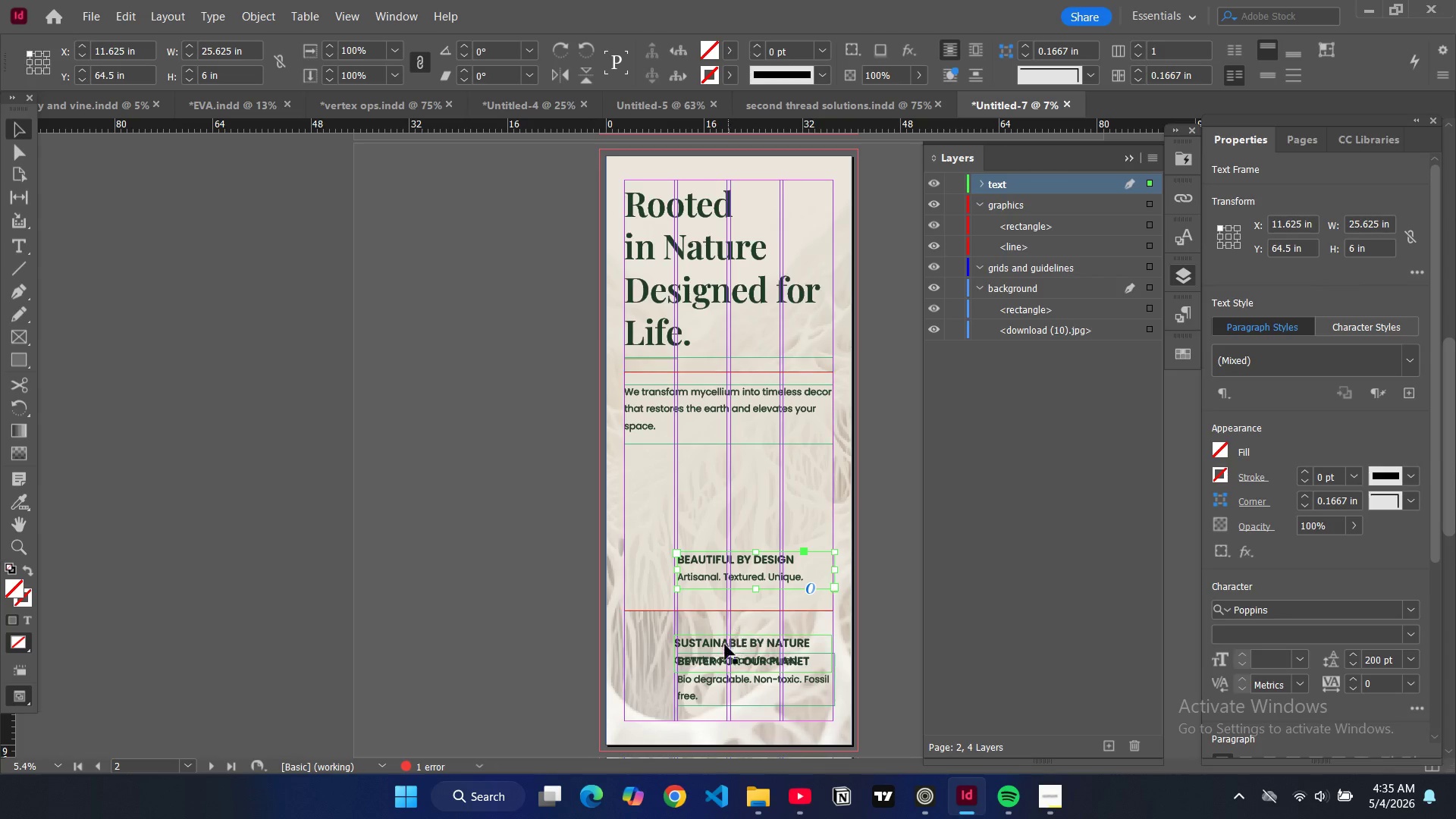 
left_click_drag(start_coordinate=[717, 656], to_coordinate=[714, 519])
 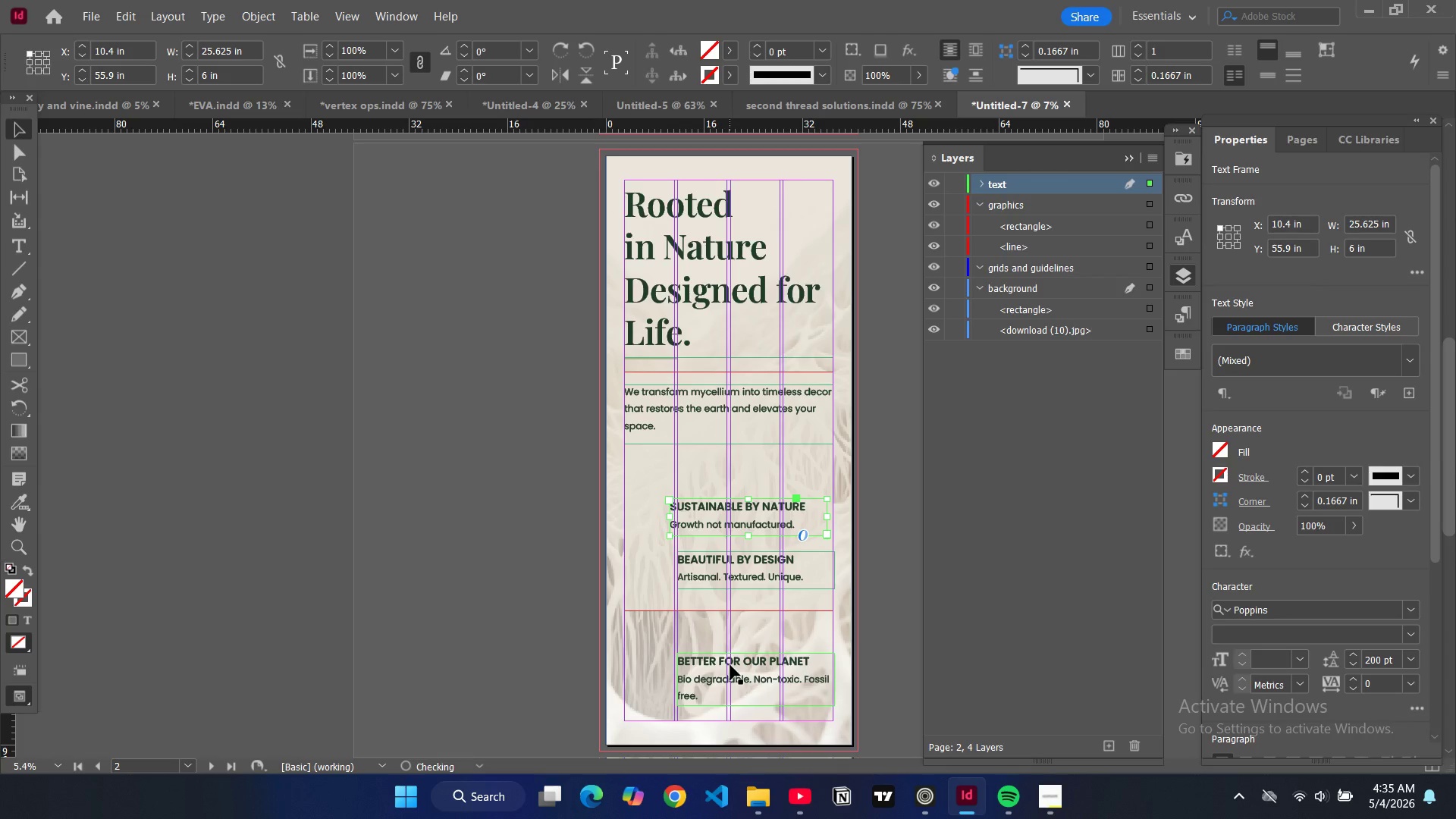 
left_click_drag(start_coordinate=[730, 668], to_coordinate=[734, 595])
 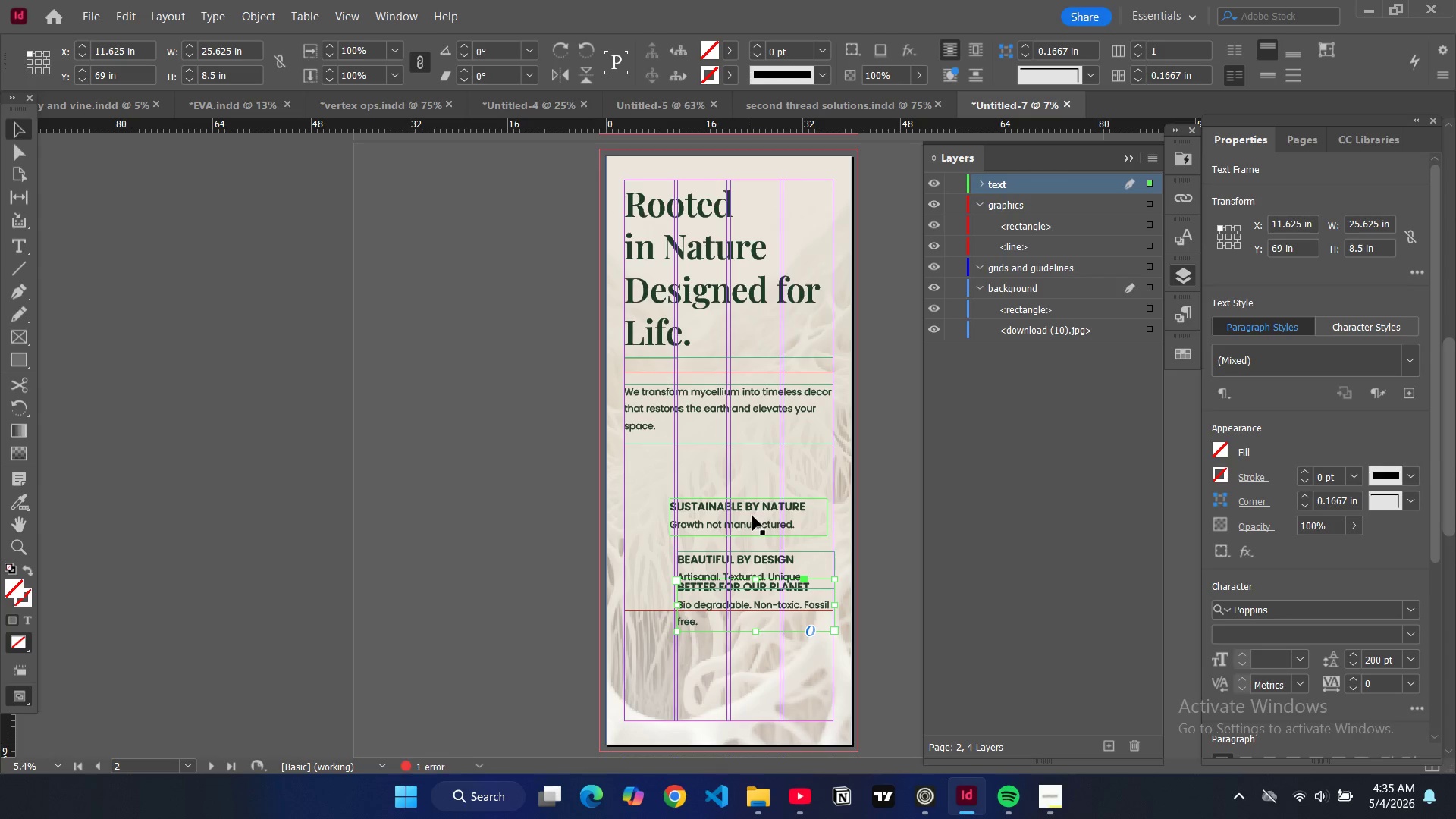 
left_click_drag(start_coordinate=[752, 516], to_coordinate=[759, 462])
 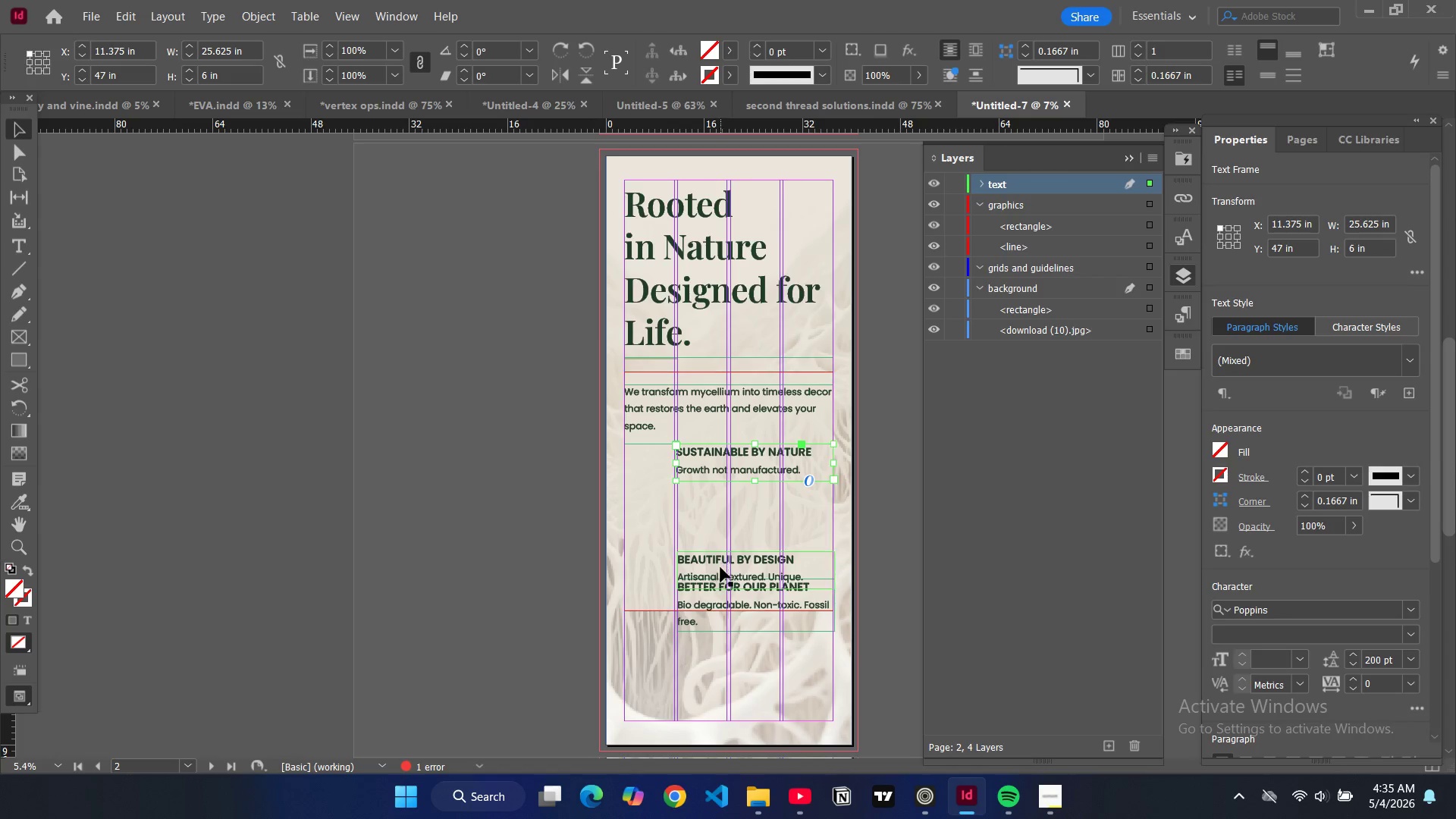 
left_click([720, 568])
 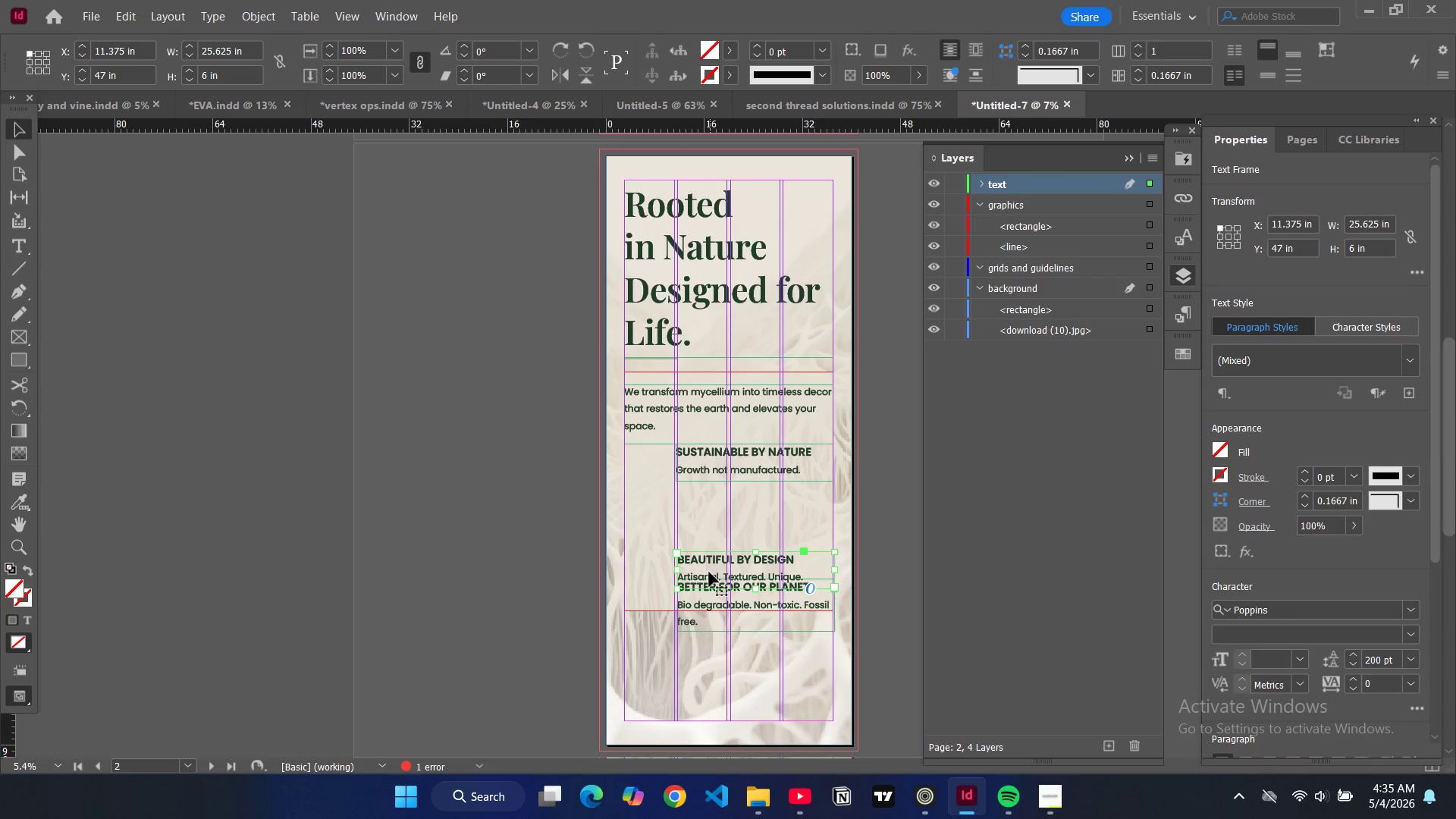 
left_click_drag(start_coordinate=[709, 572], to_coordinate=[708, 510])
 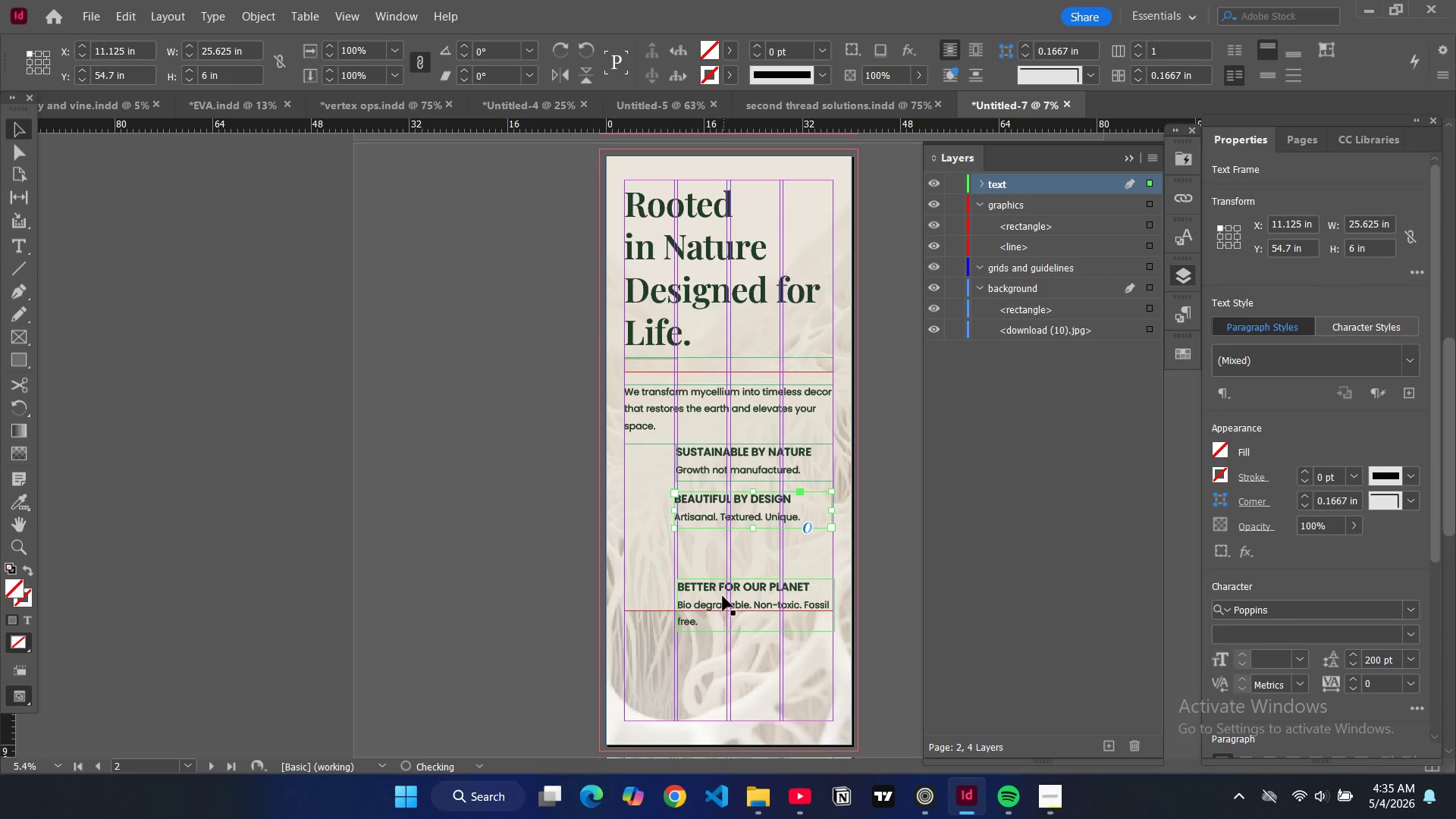 
left_click([721, 596])
 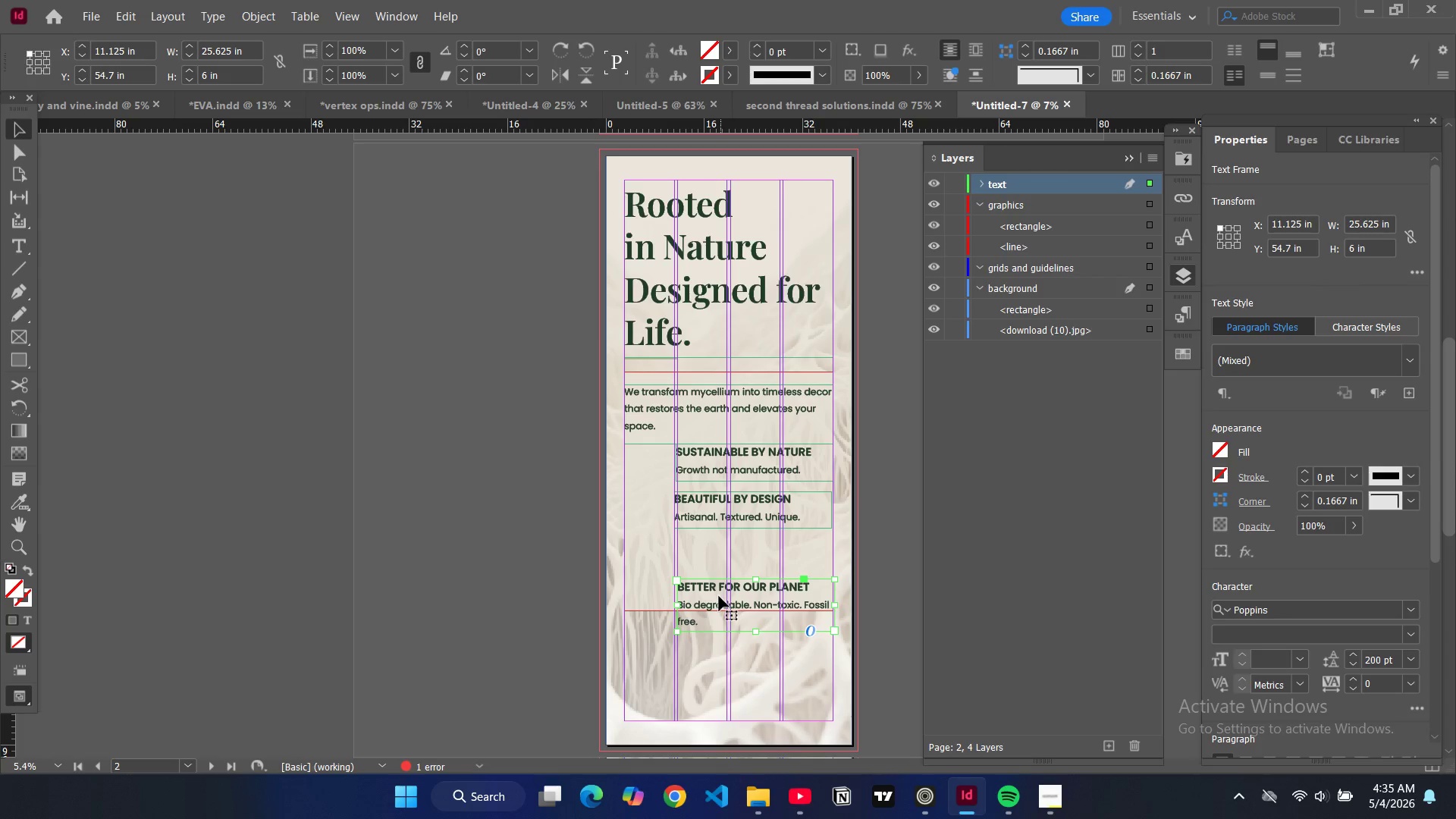 
left_click_drag(start_coordinate=[718, 596], to_coordinate=[715, 558])
 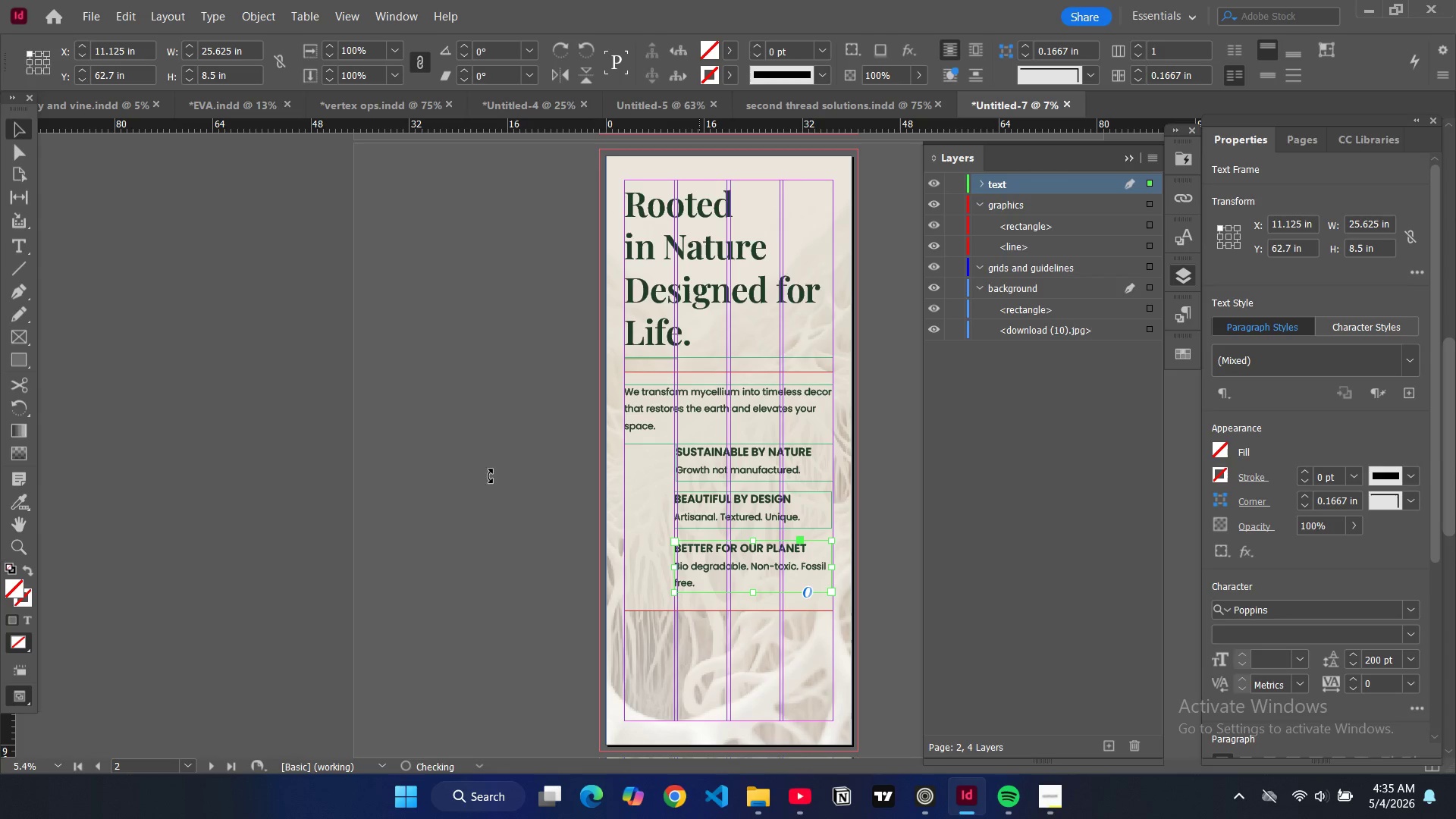 
left_click([487, 466])
 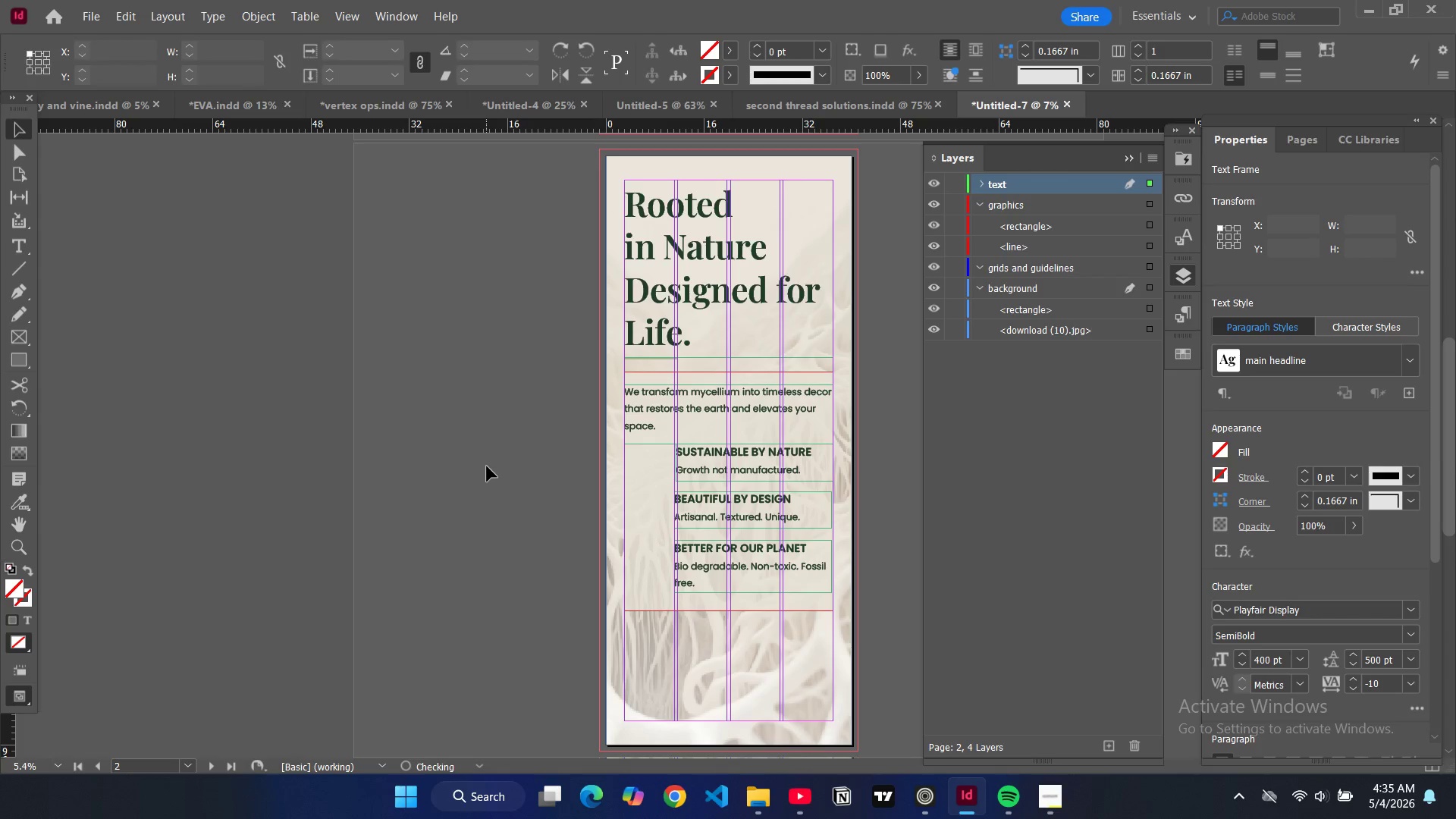 
type(ww)
 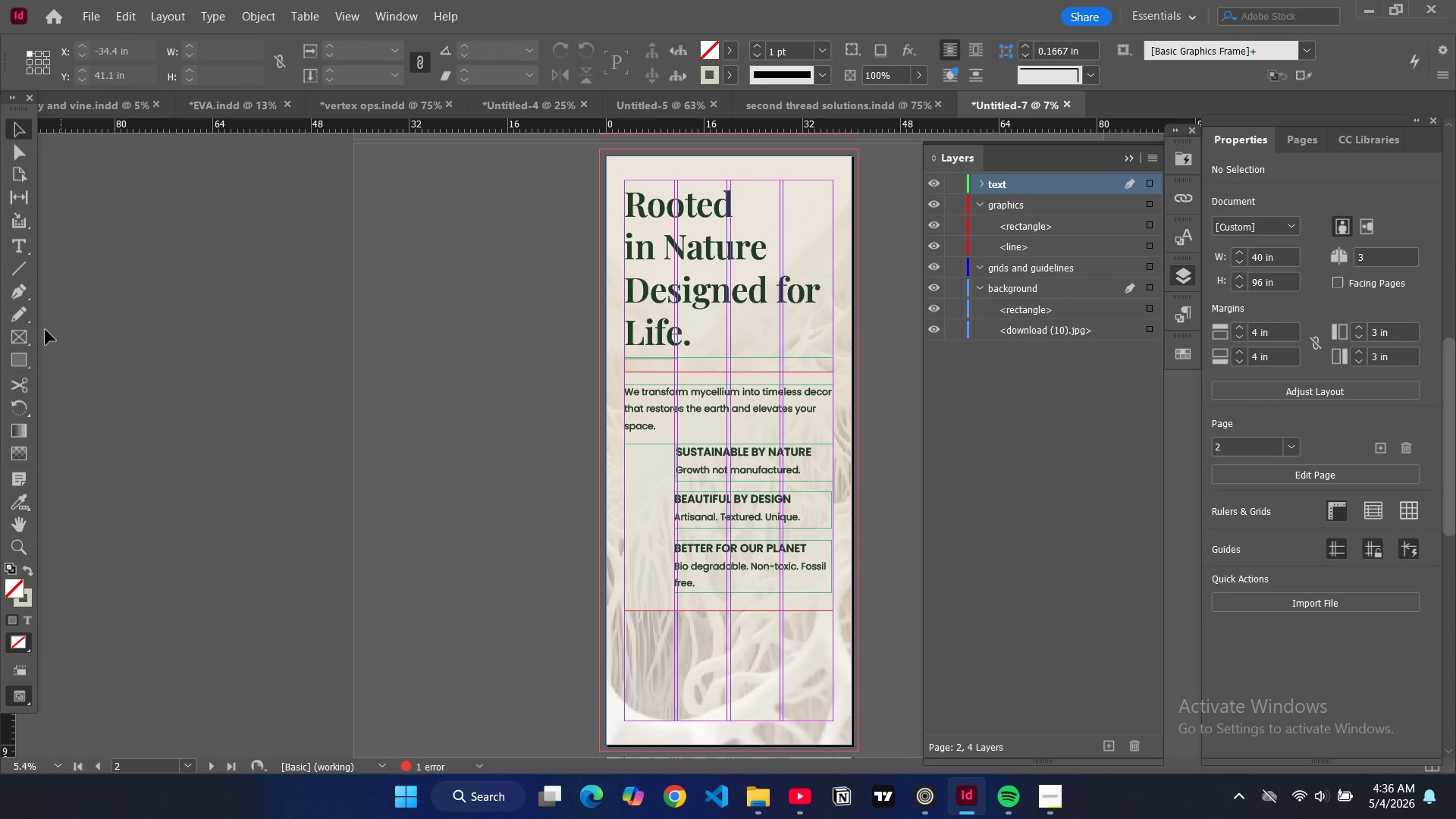 
right_click([27, 366])
 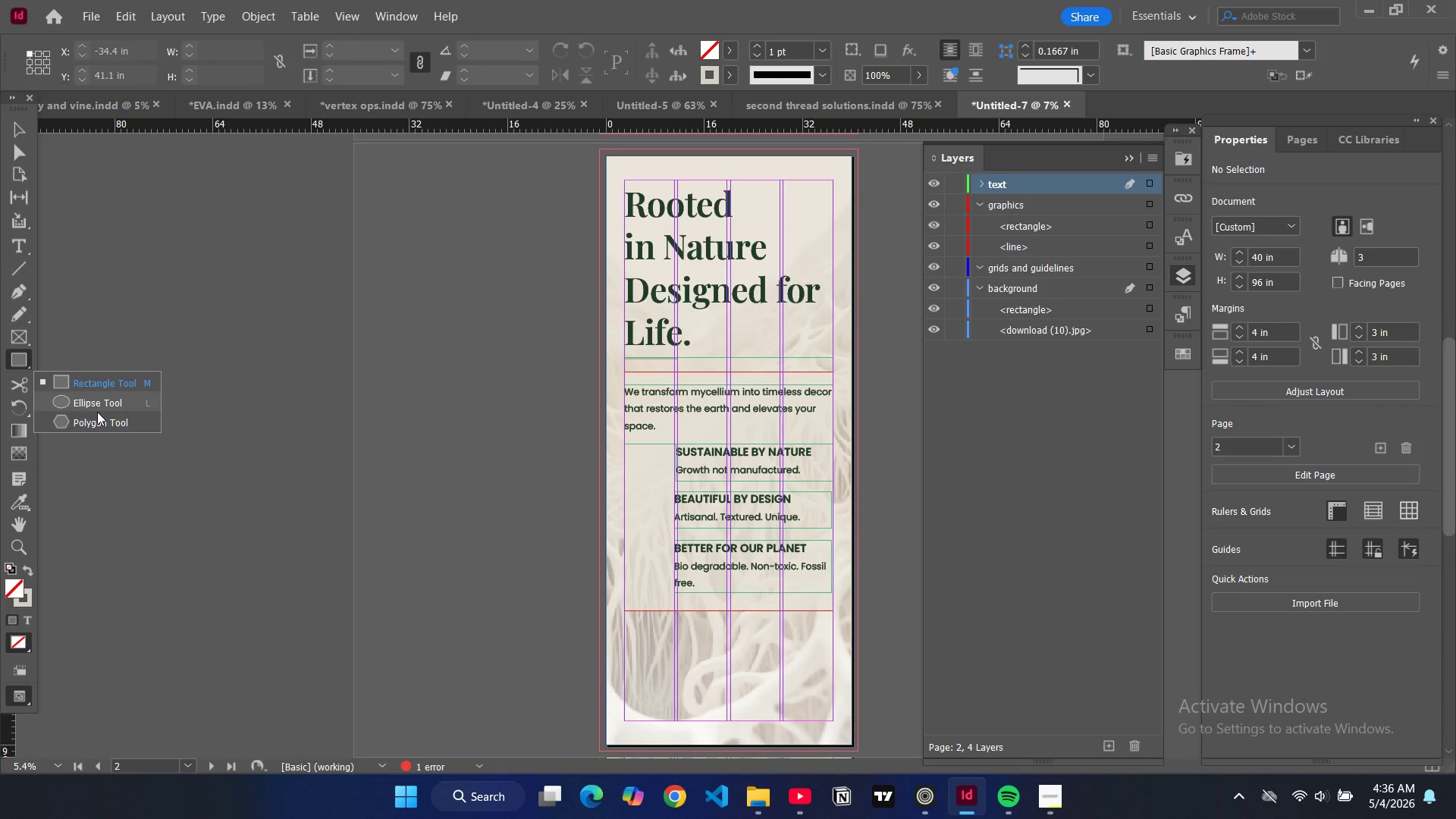 
left_click([98, 405])
 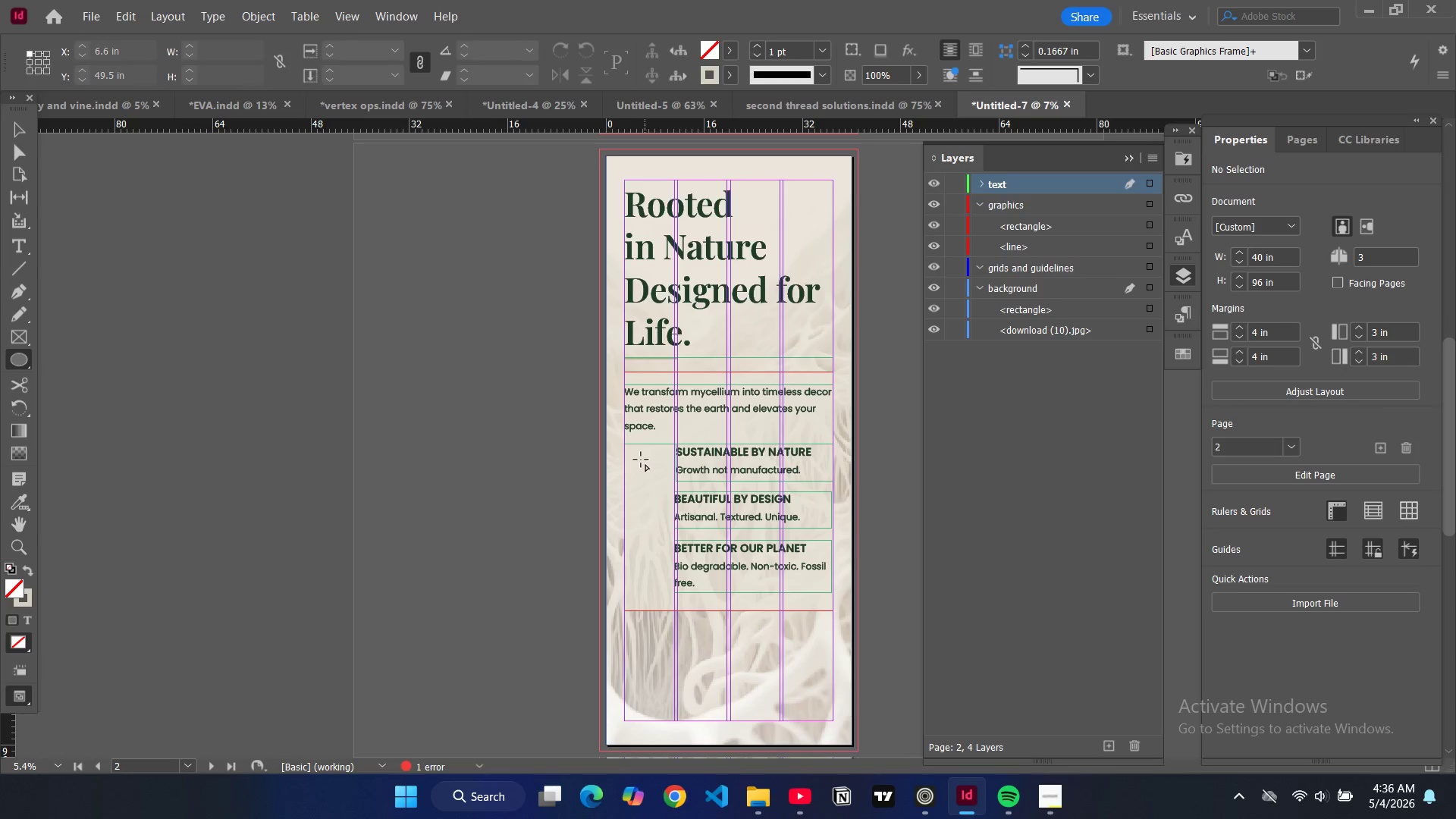 
left_click_drag(start_coordinate=[641, 460], to_coordinate=[658, 479])
 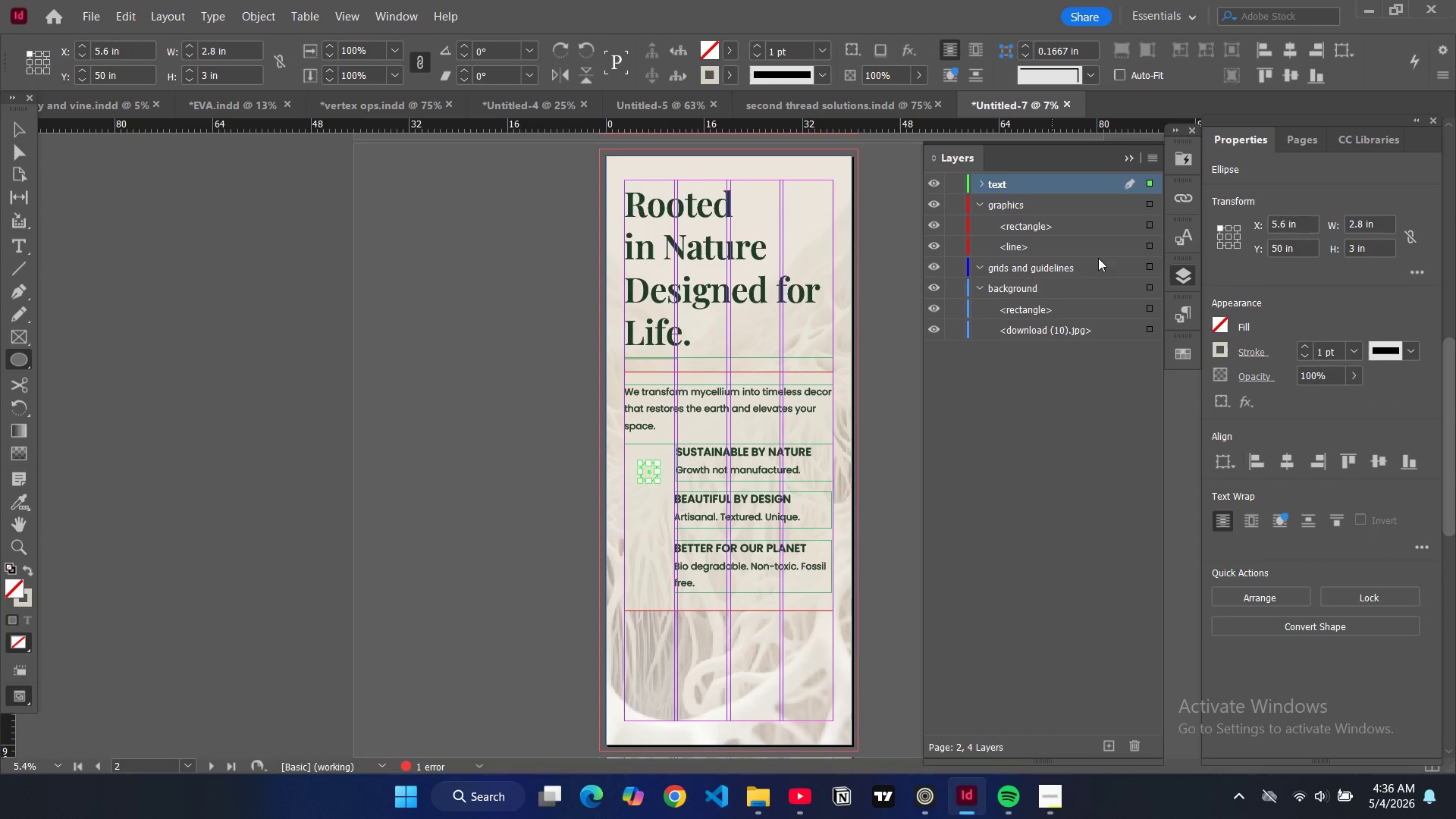 
left_click([8, 127])
 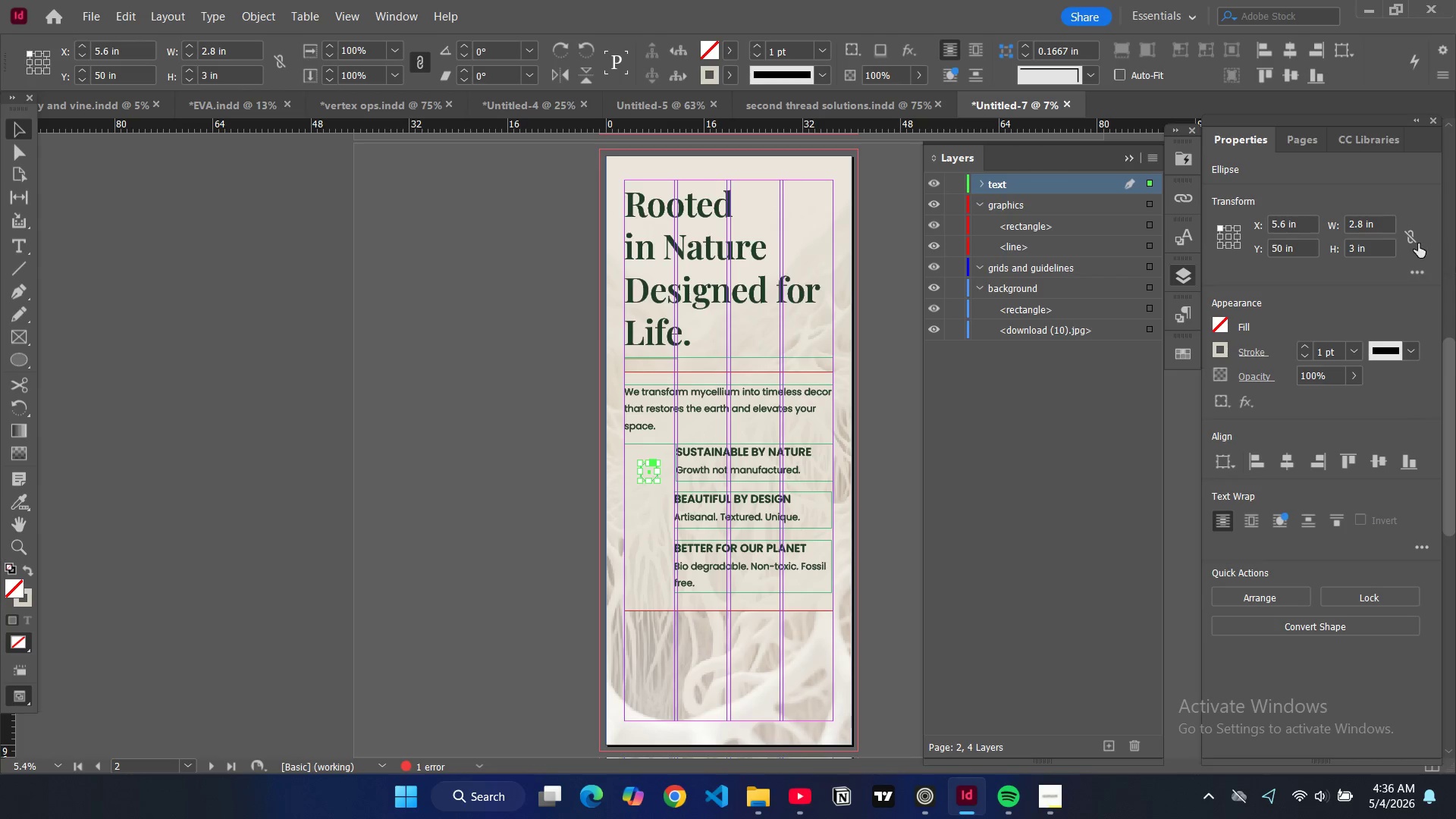 
double_click([1363, 226])
 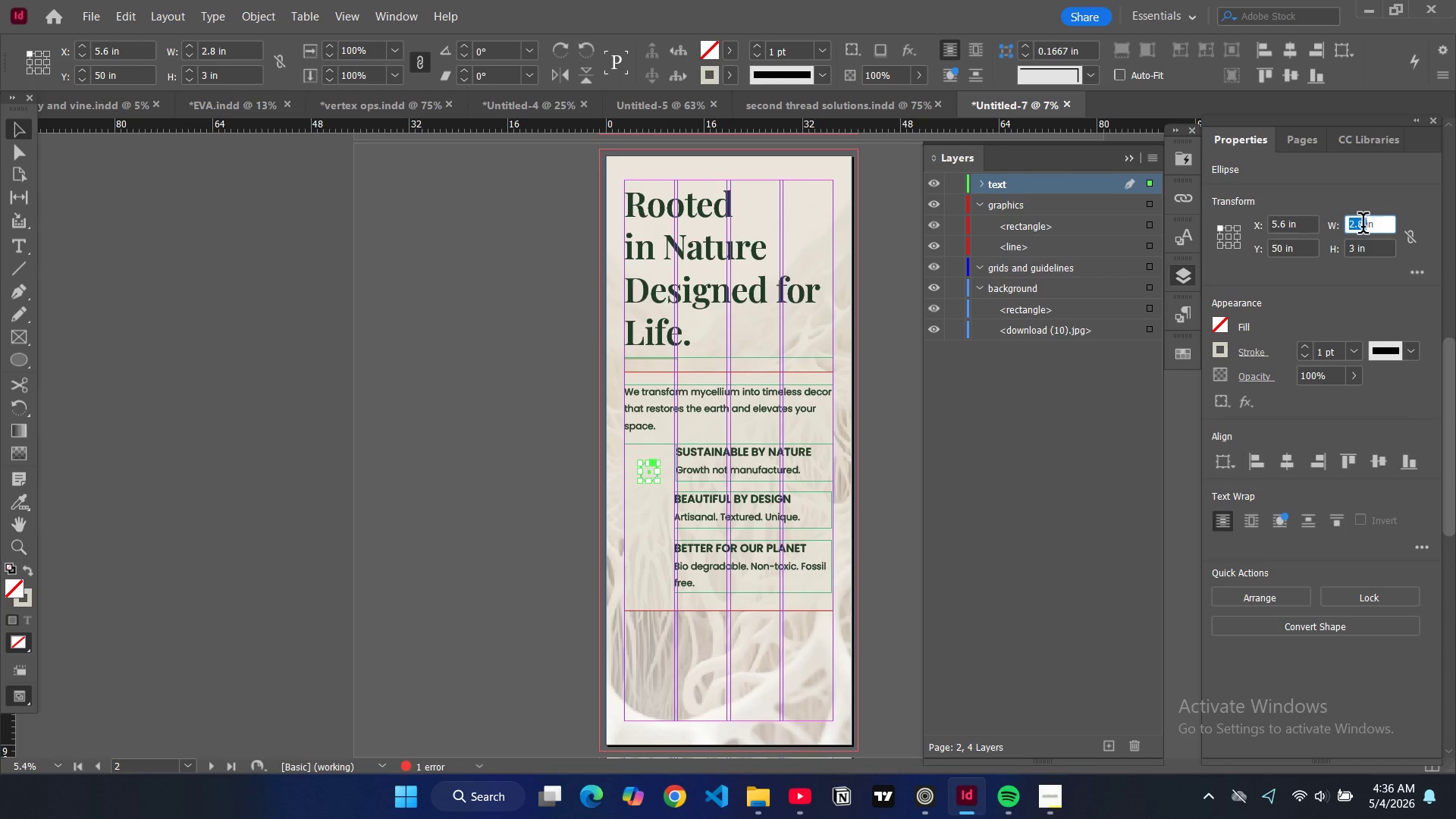 
key(3)
 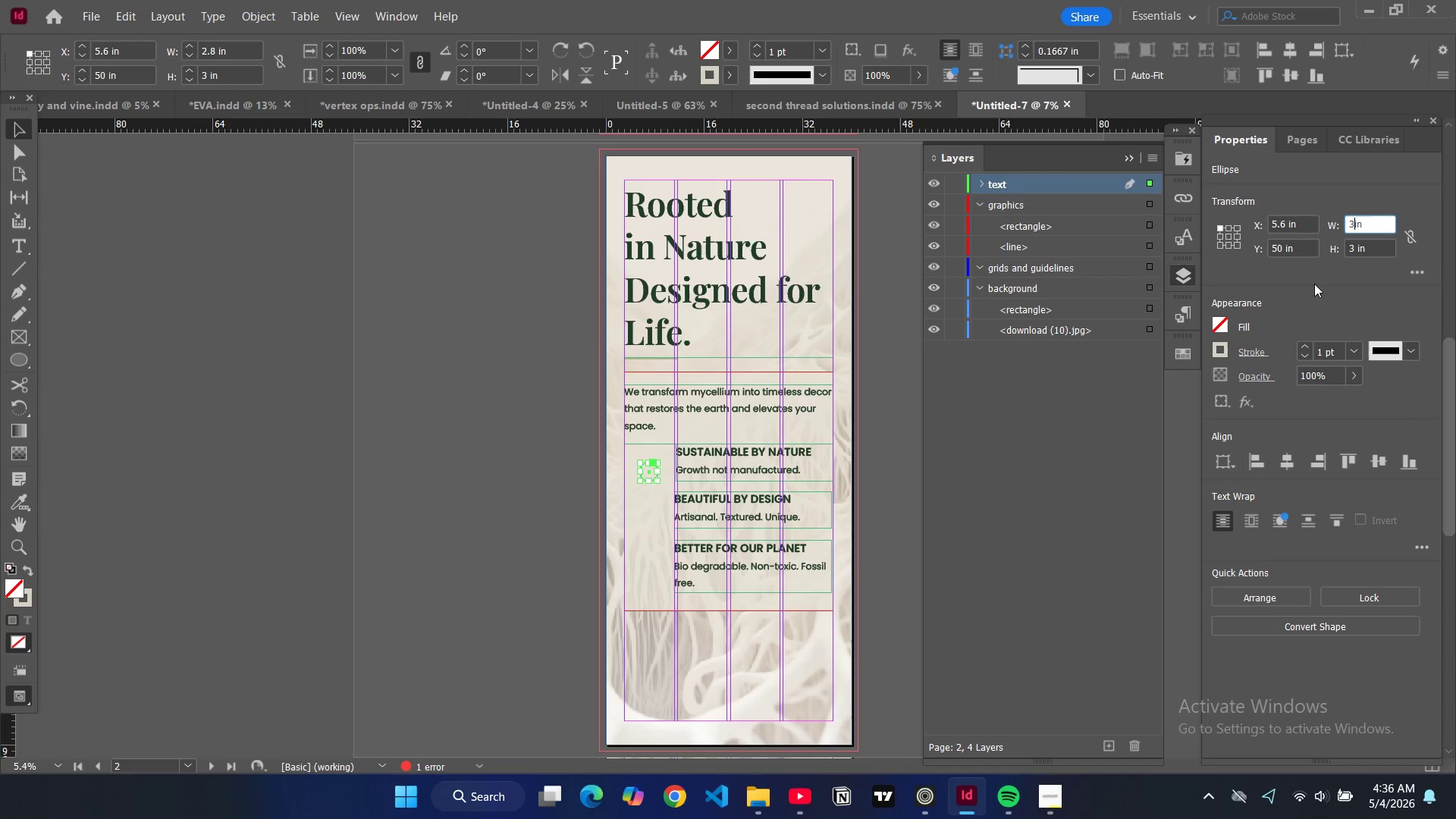 
key(Enter)
 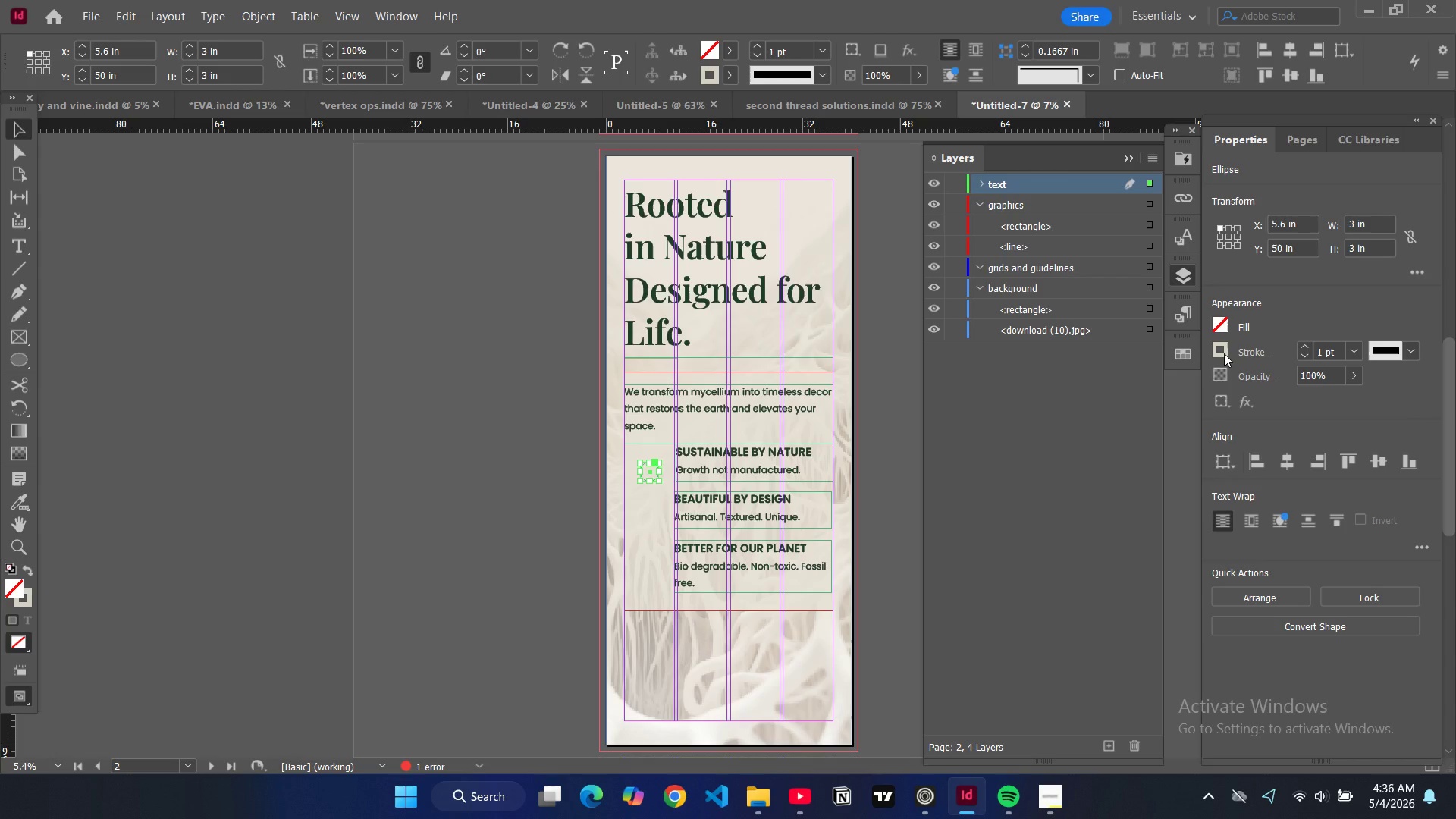 
double_click([1224, 353])
 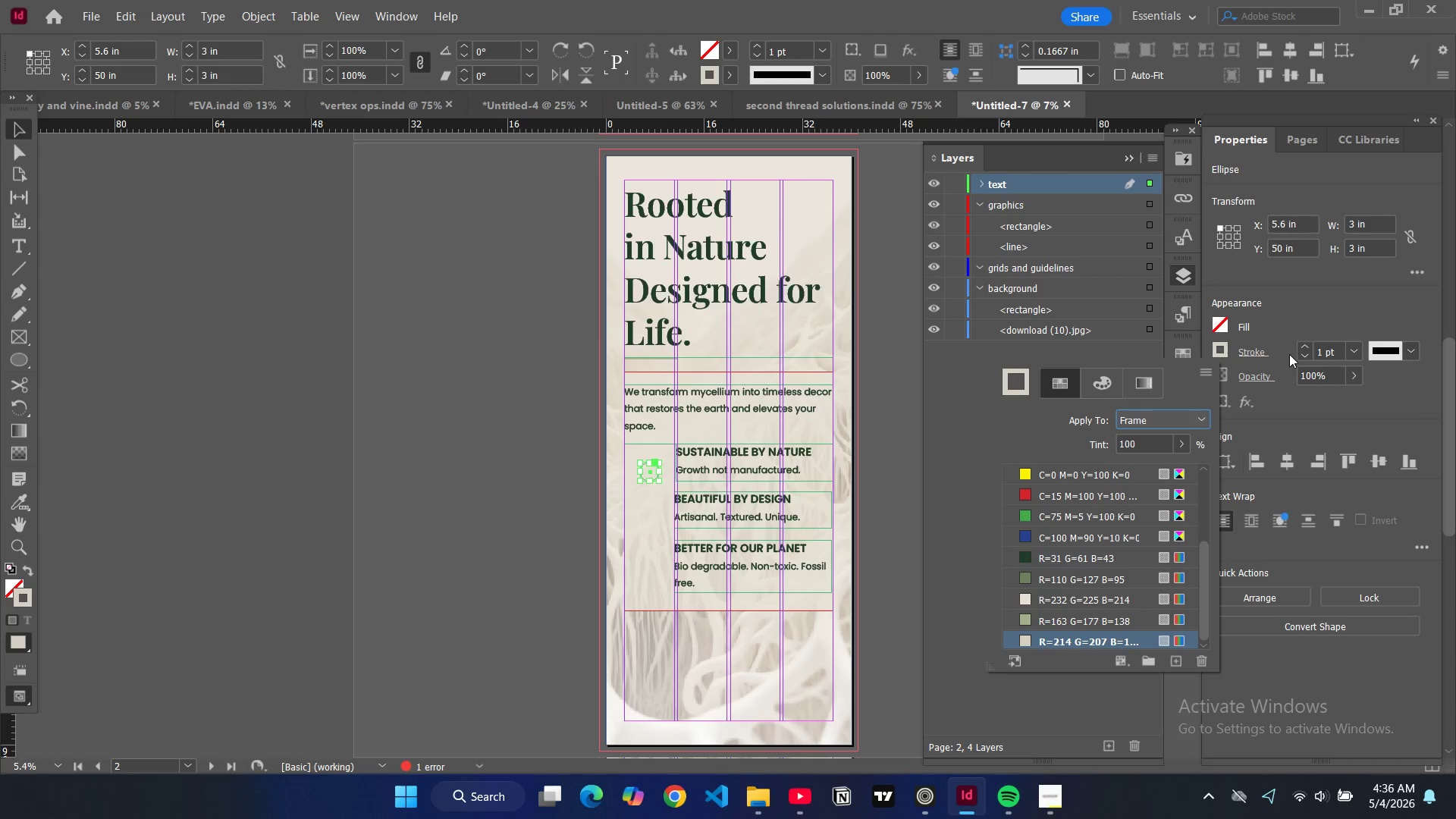 
left_click([1301, 356])
 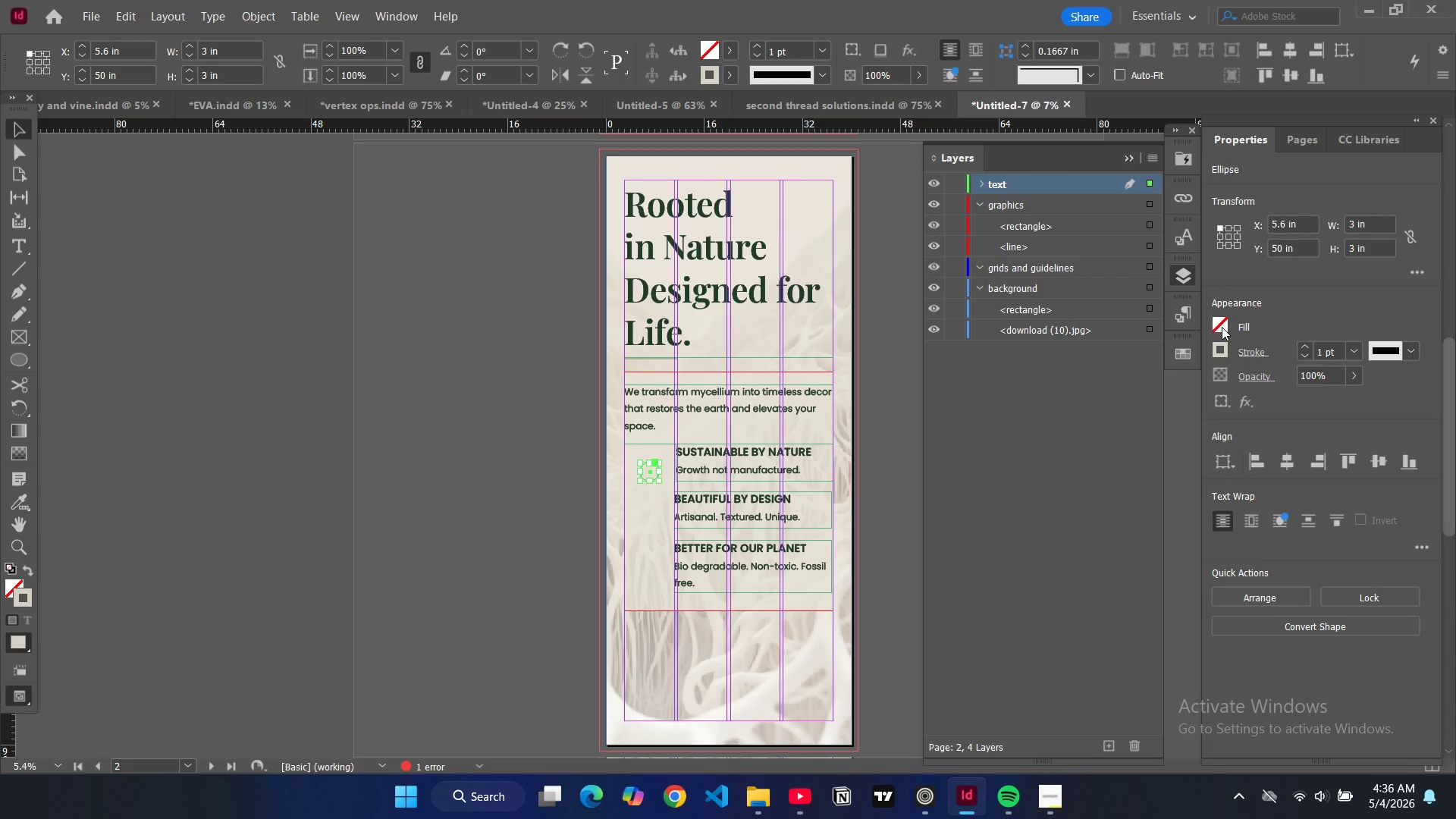 
double_click([1222, 327])
 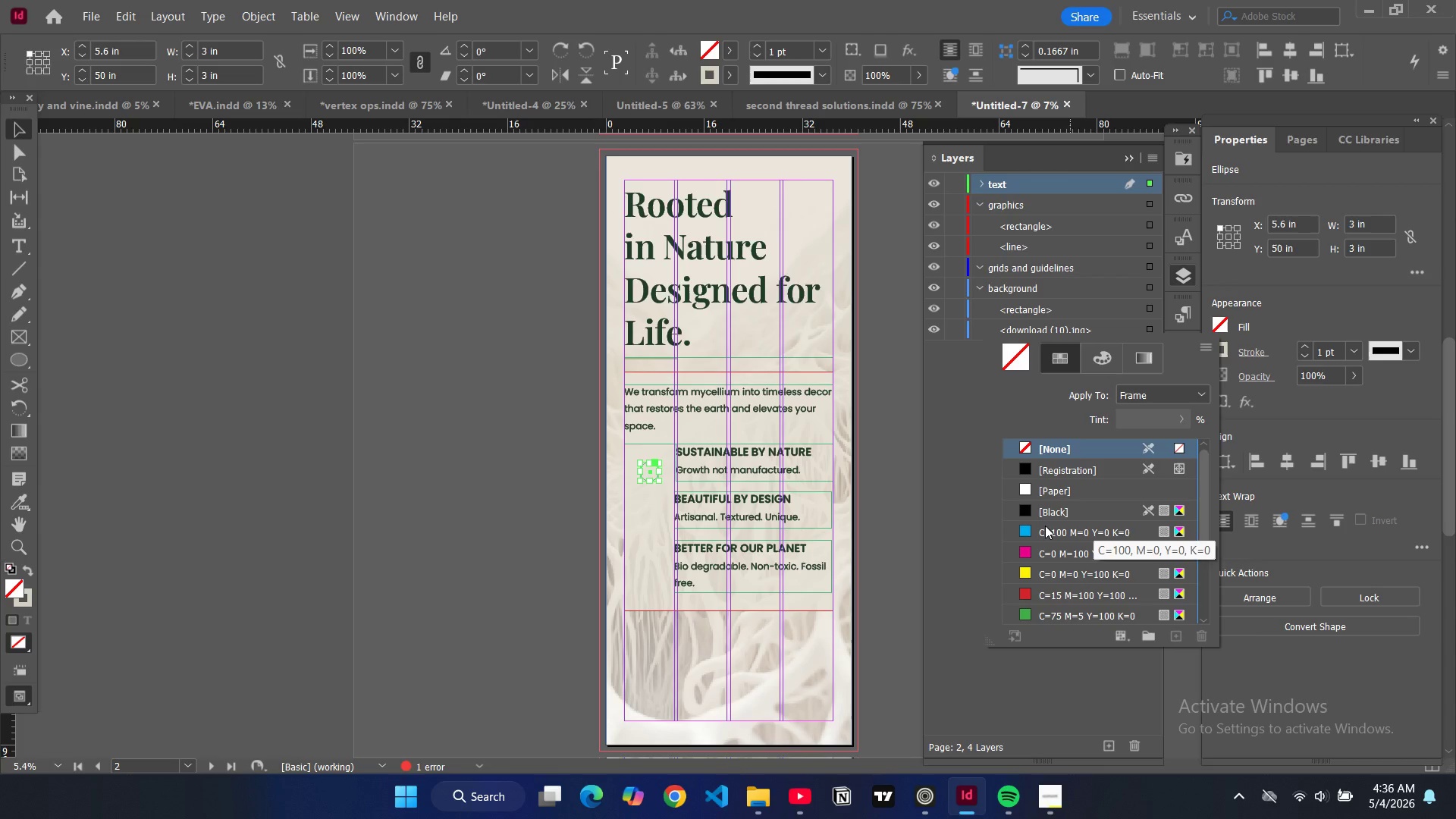 
scroll: coordinate [1043, 544], scroll_direction: down, amount: 8.0
 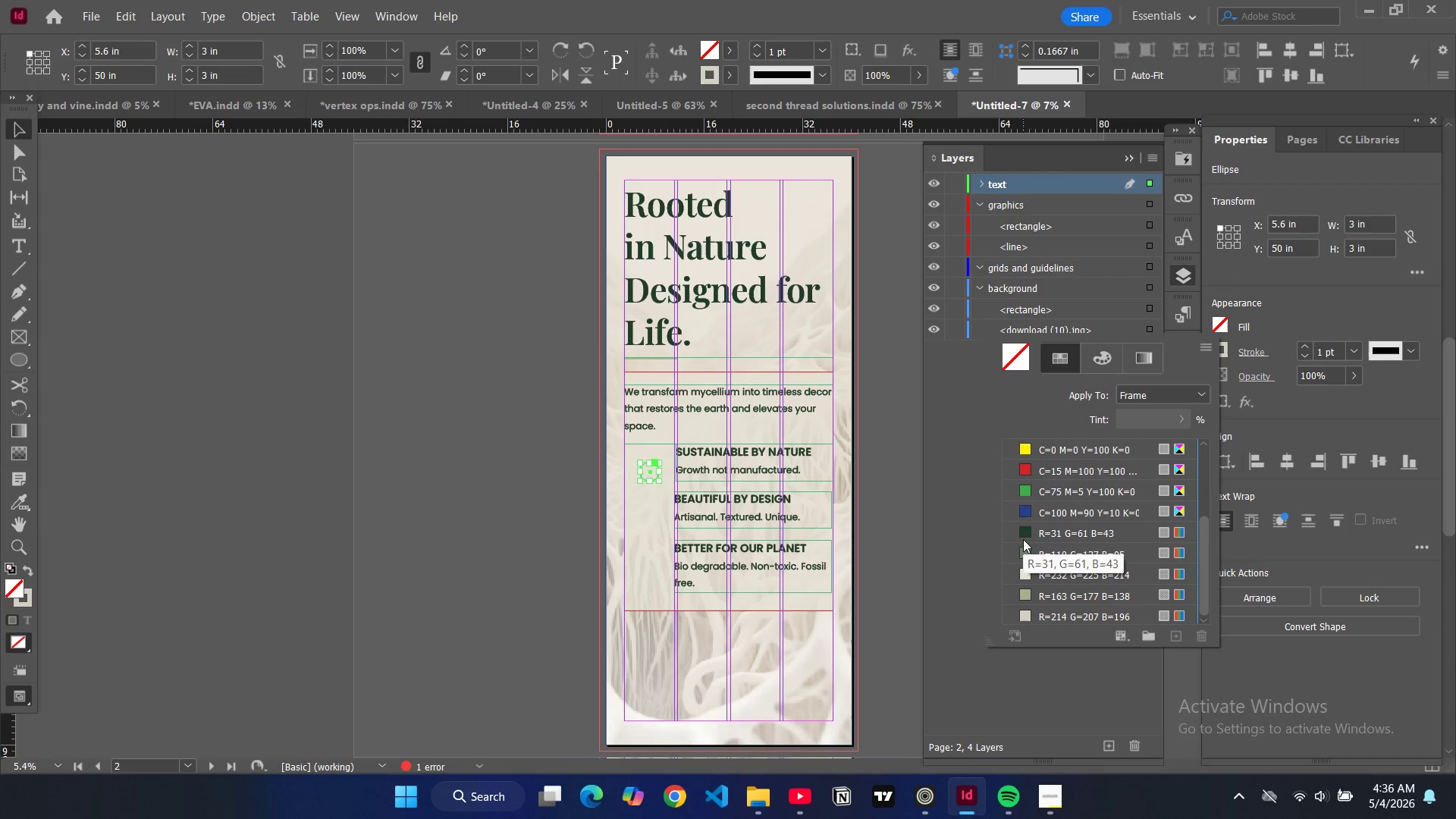 
left_click([1024, 530])
 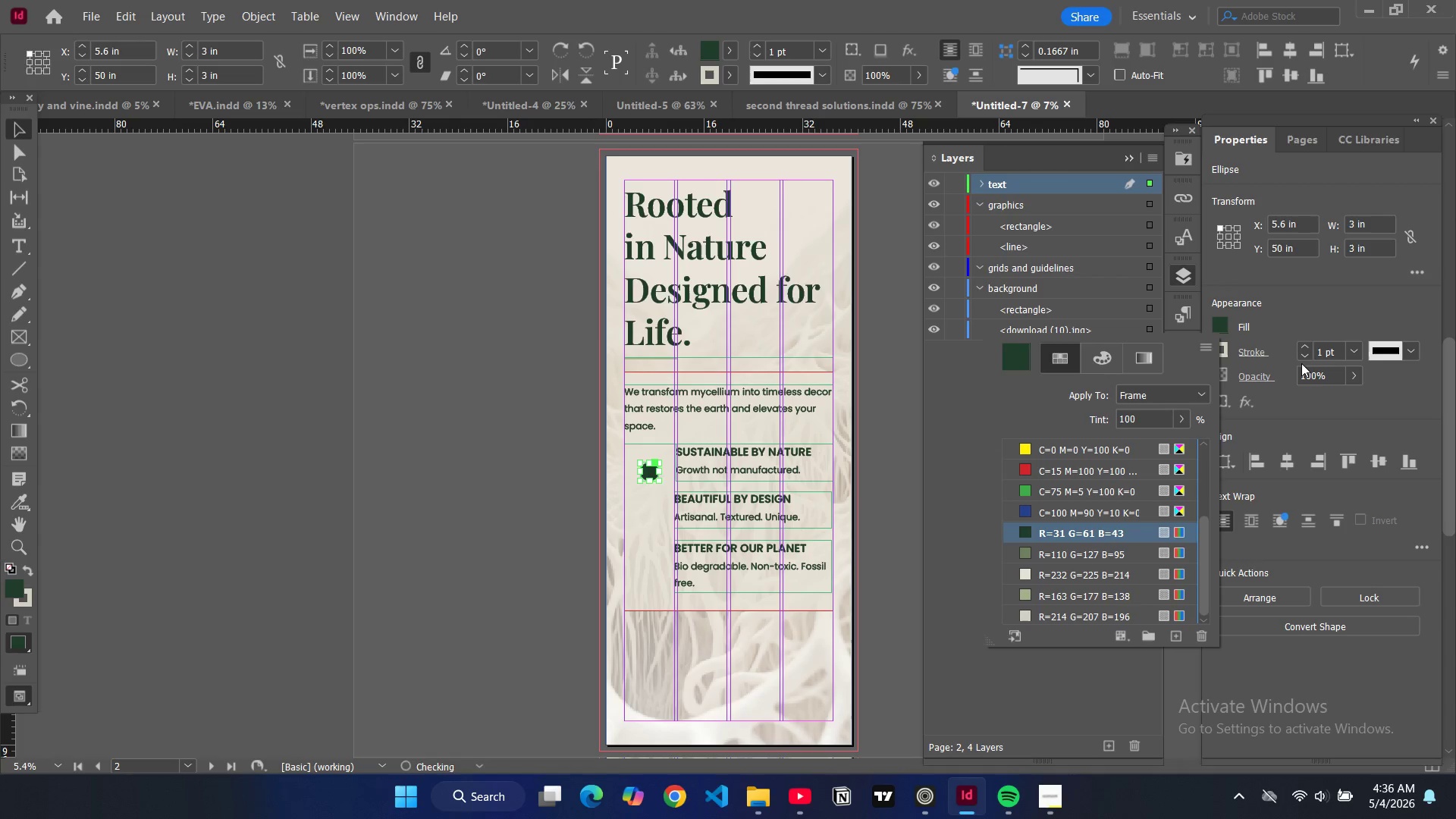 
left_click([1304, 356])
 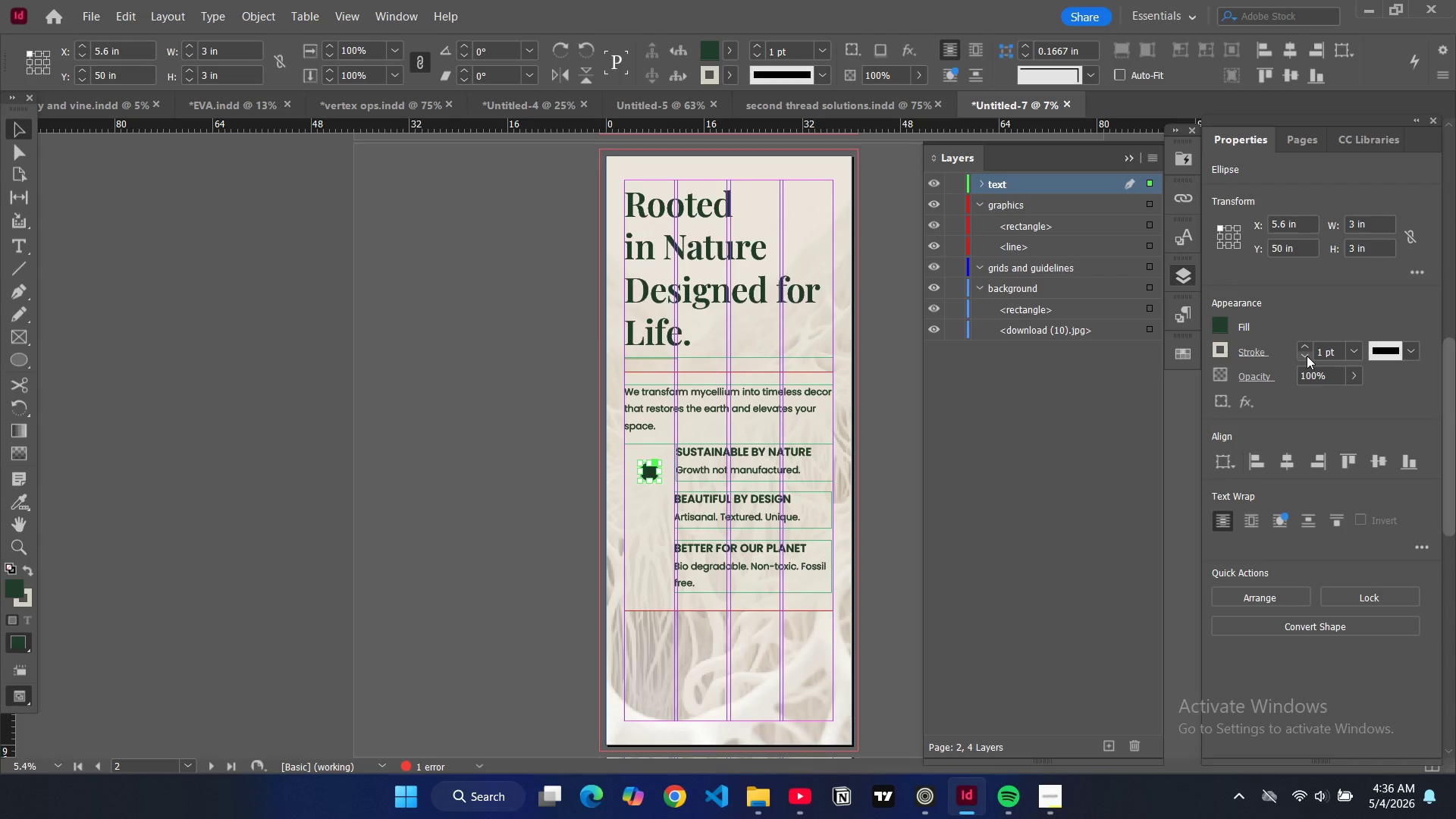 
left_click([1307, 356])
 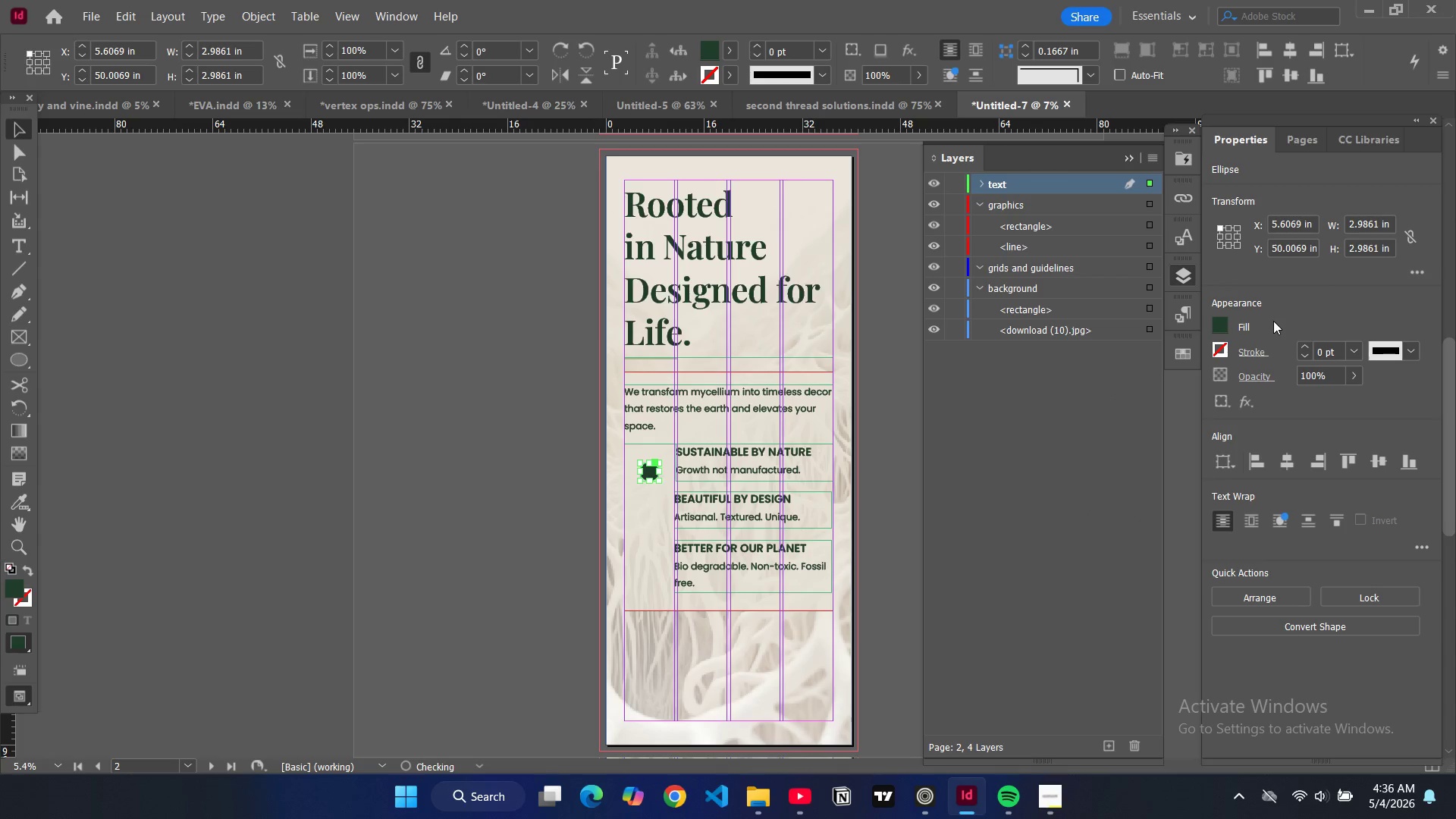 
left_click([1275, 320])
 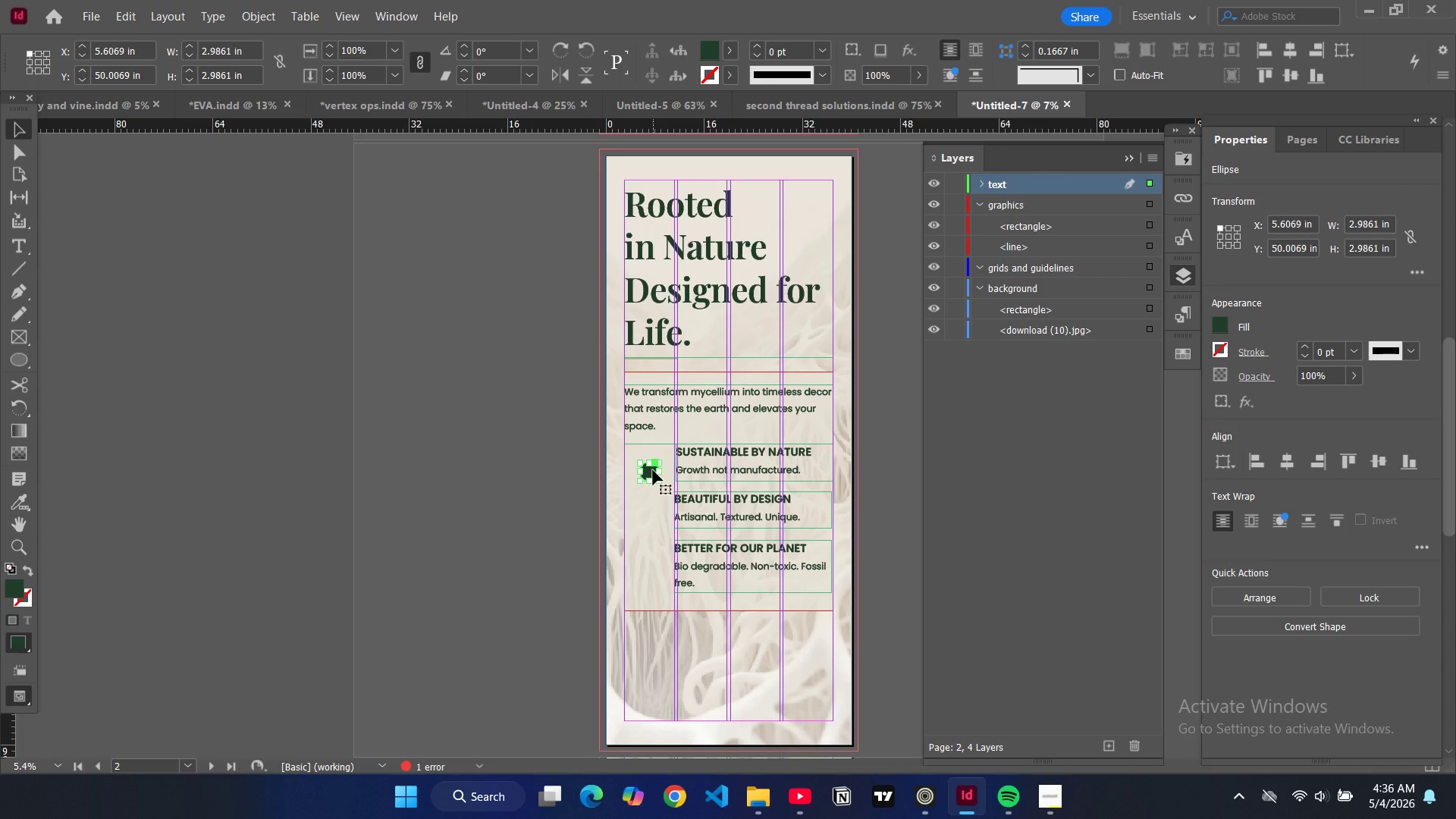 
left_click_drag(start_coordinate=[653, 470], to_coordinate=[653, 465])
 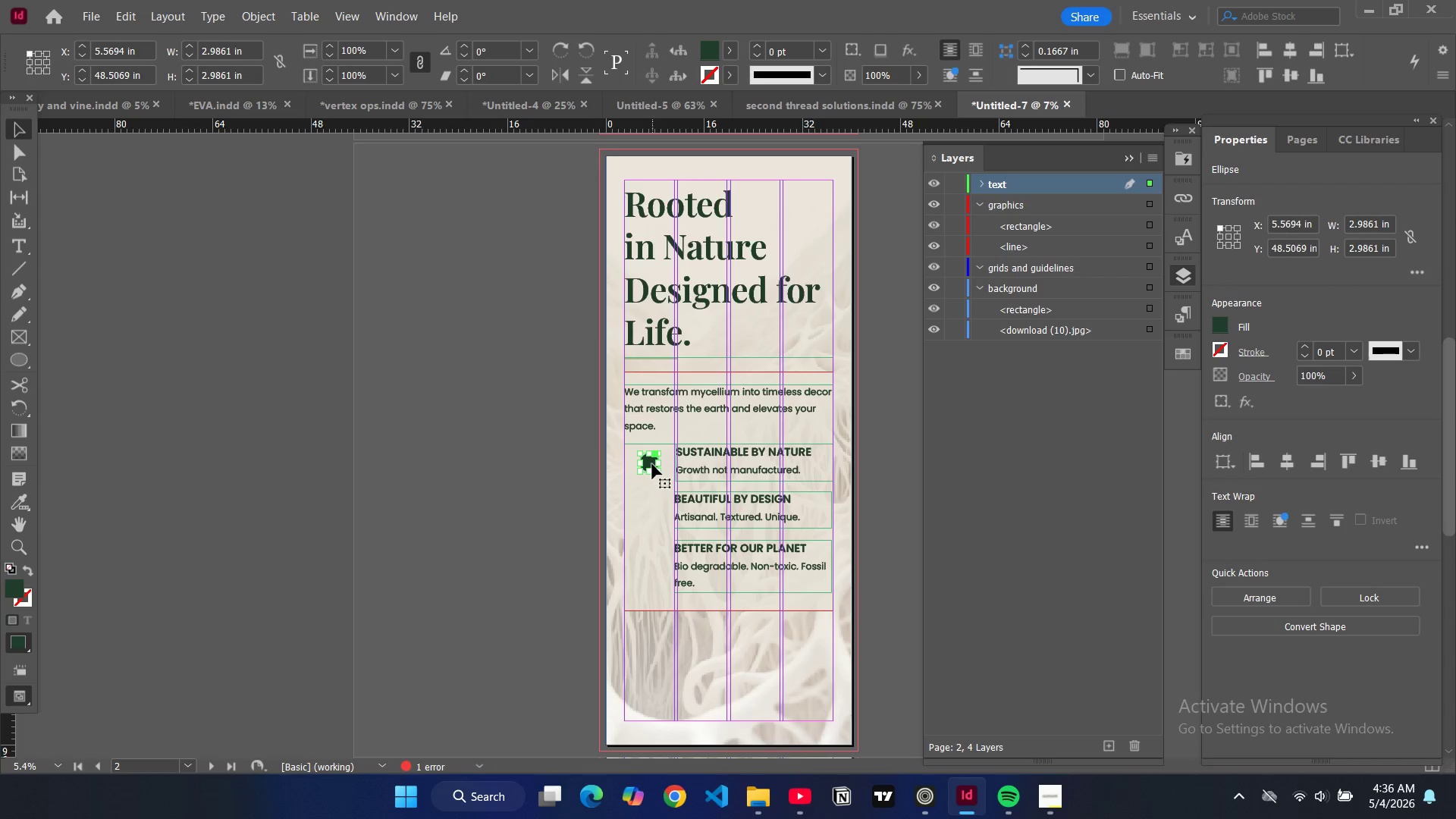 
key(Control+C)
 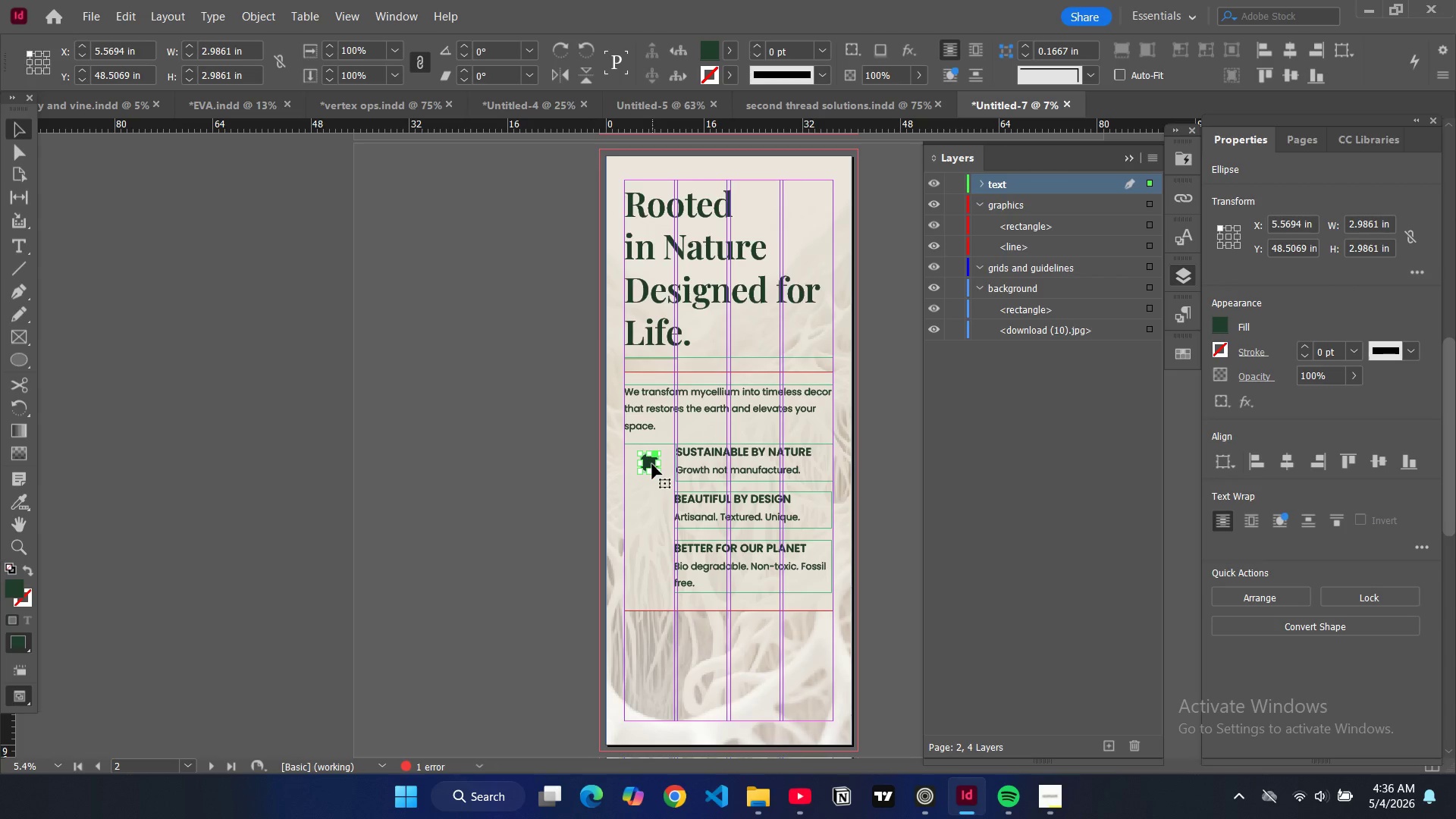 
key(Control+V)
 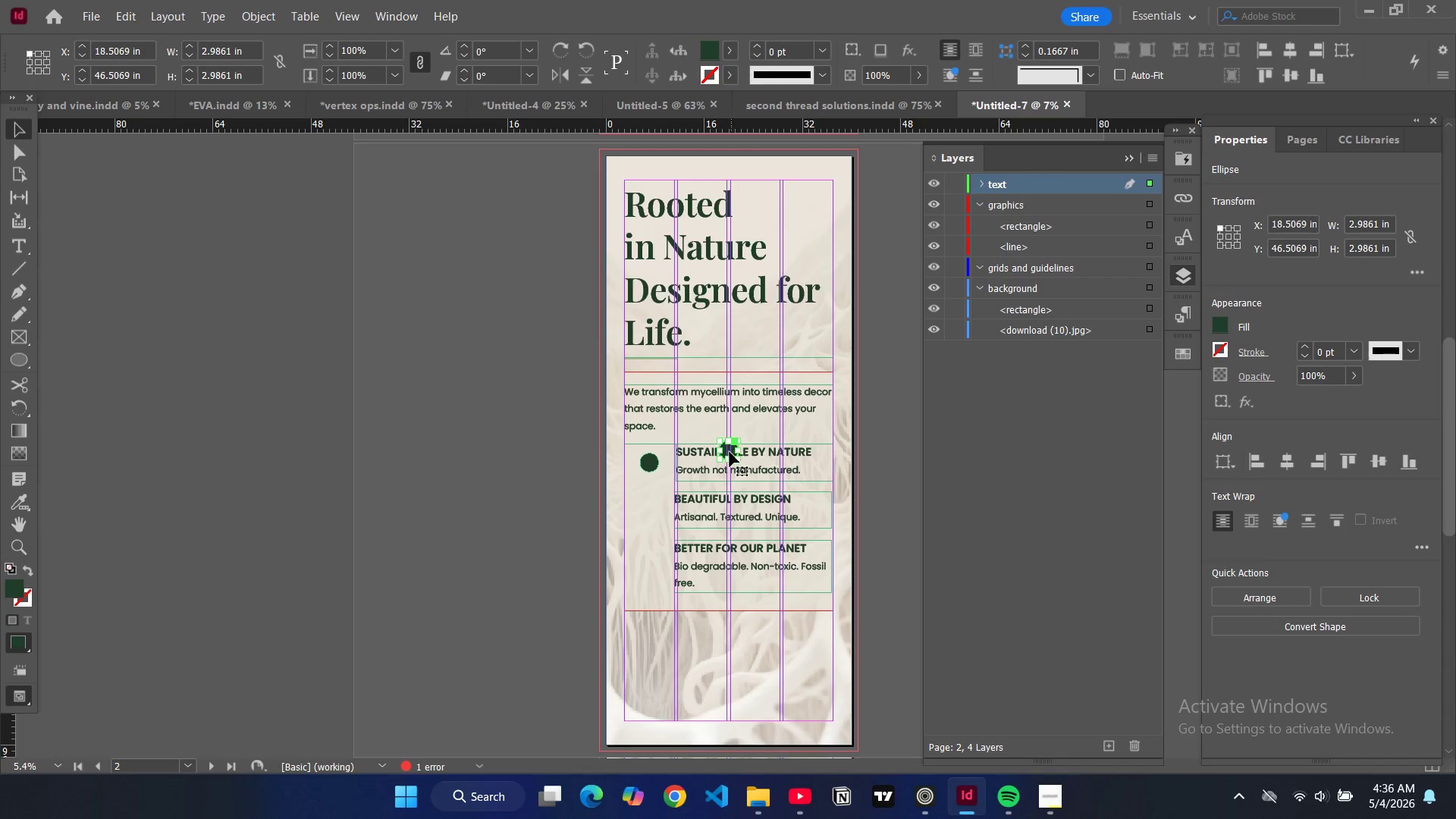 
left_click_drag(start_coordinate=[730, 452], to_coordinate=[651, 513])
 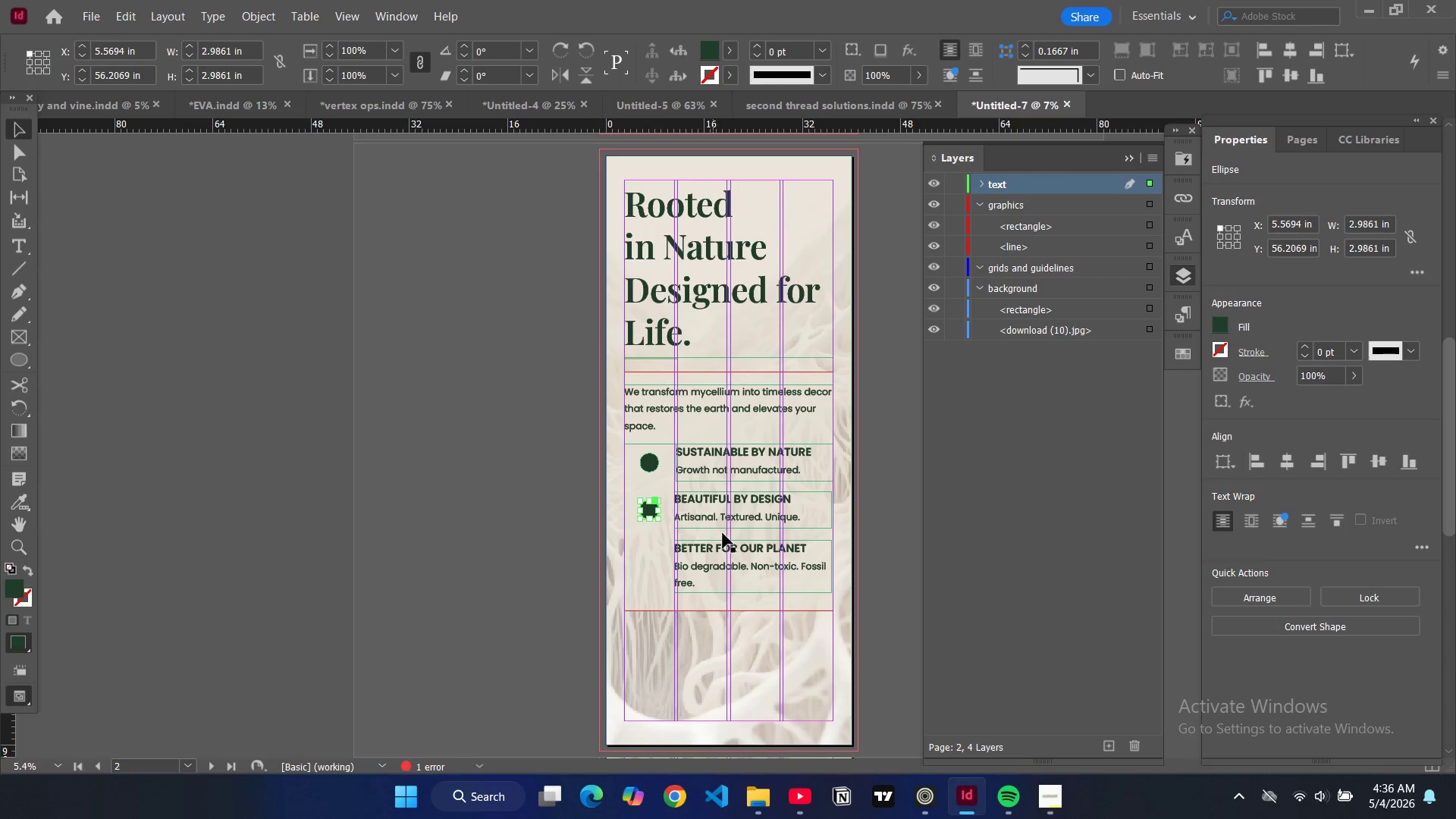 
key(Control+V)
 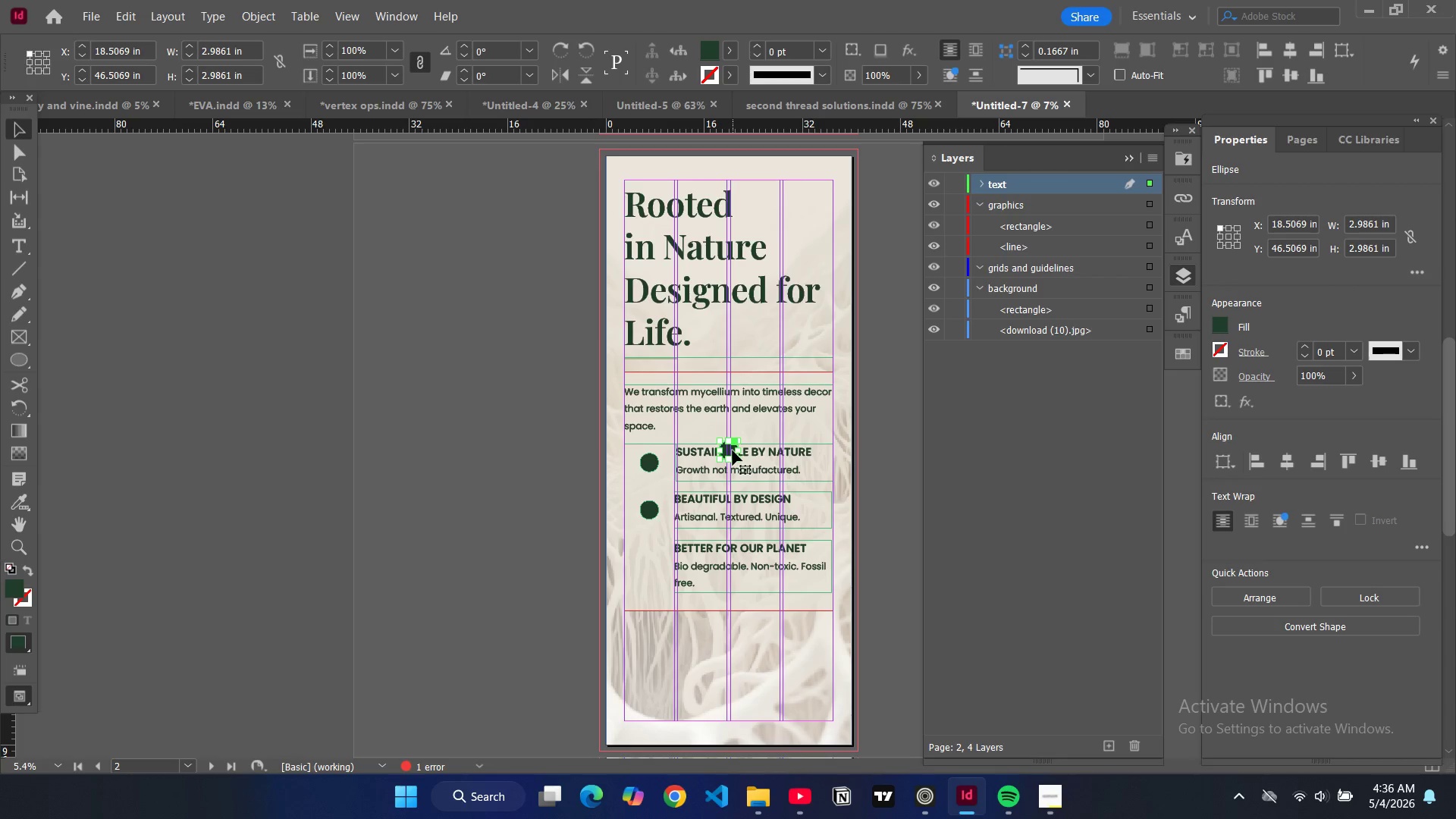 
left_click_drag(start_coordinate=[731, 450], to_coordinate=[656, 560])
 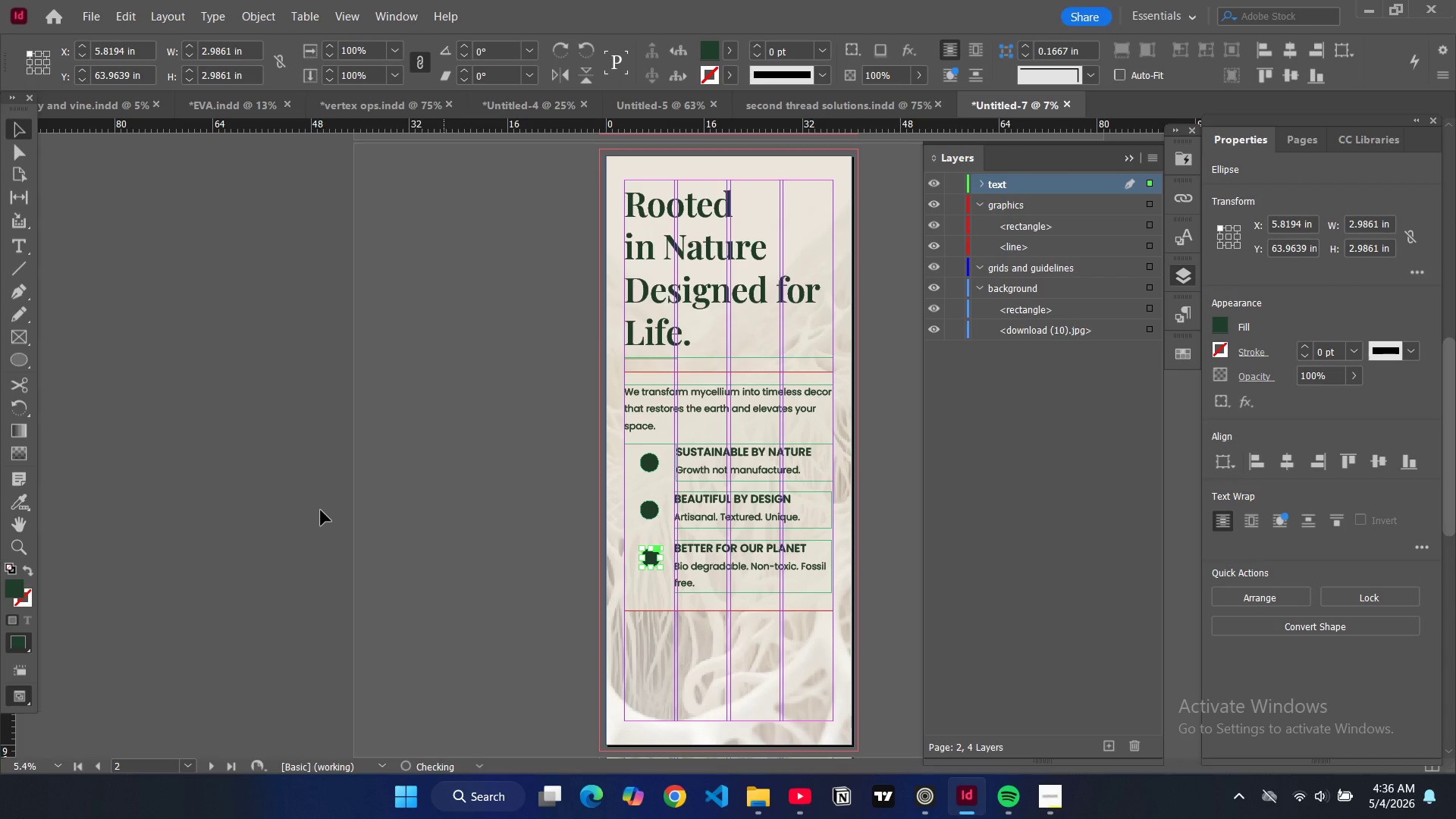 
left_click([321, 510])
 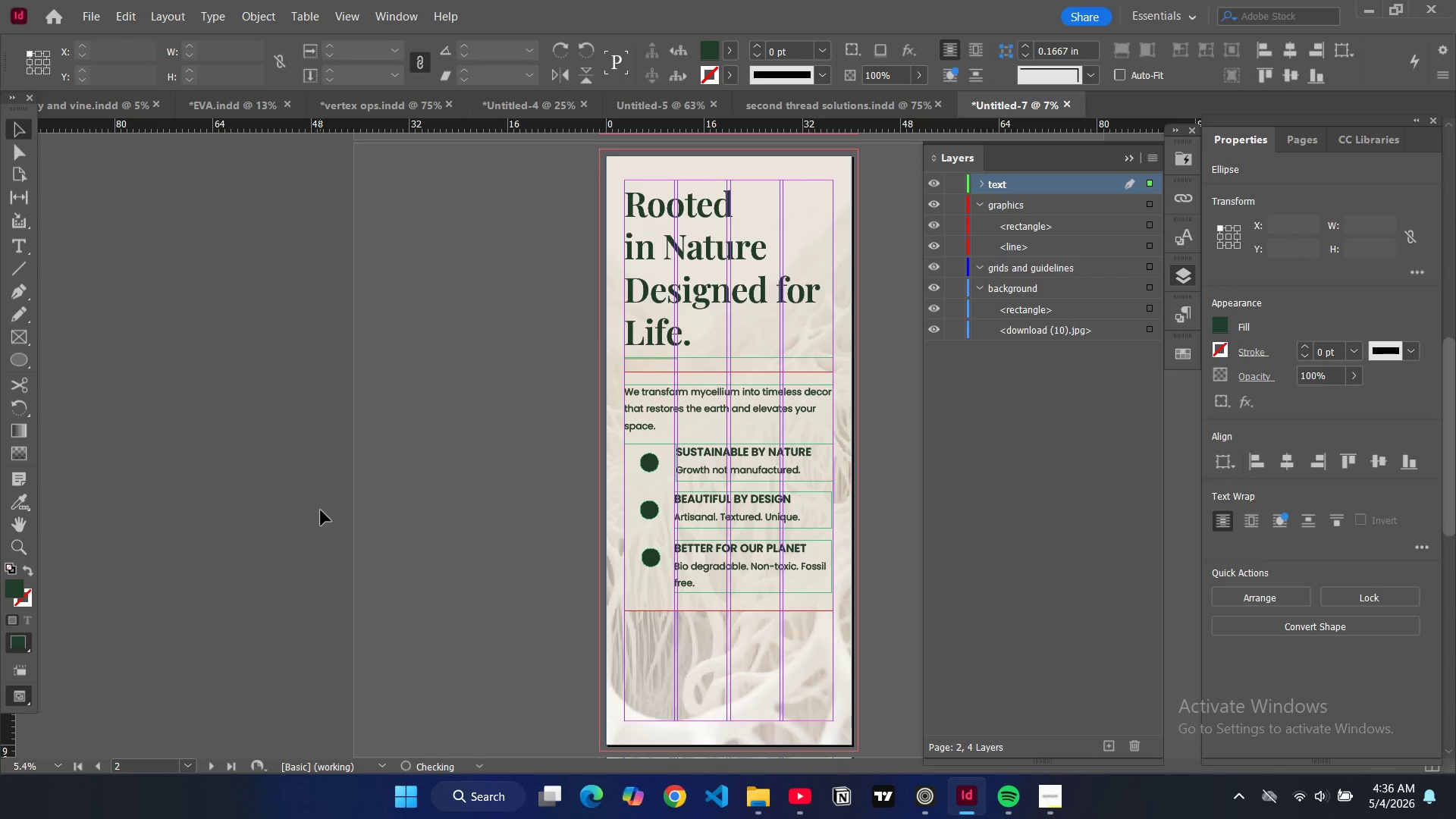 
key(W)
 